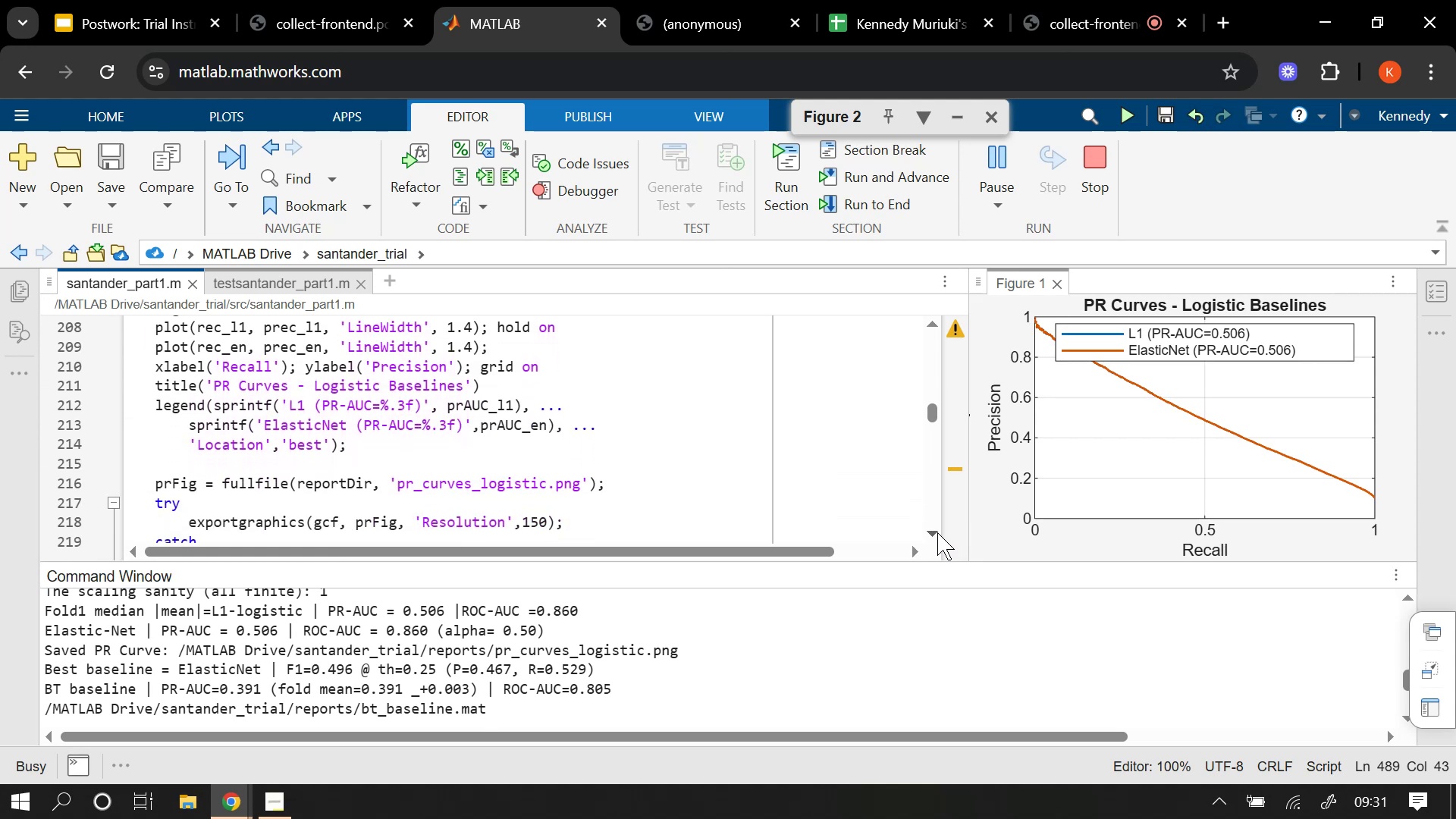 
triple_click([937, 532])
 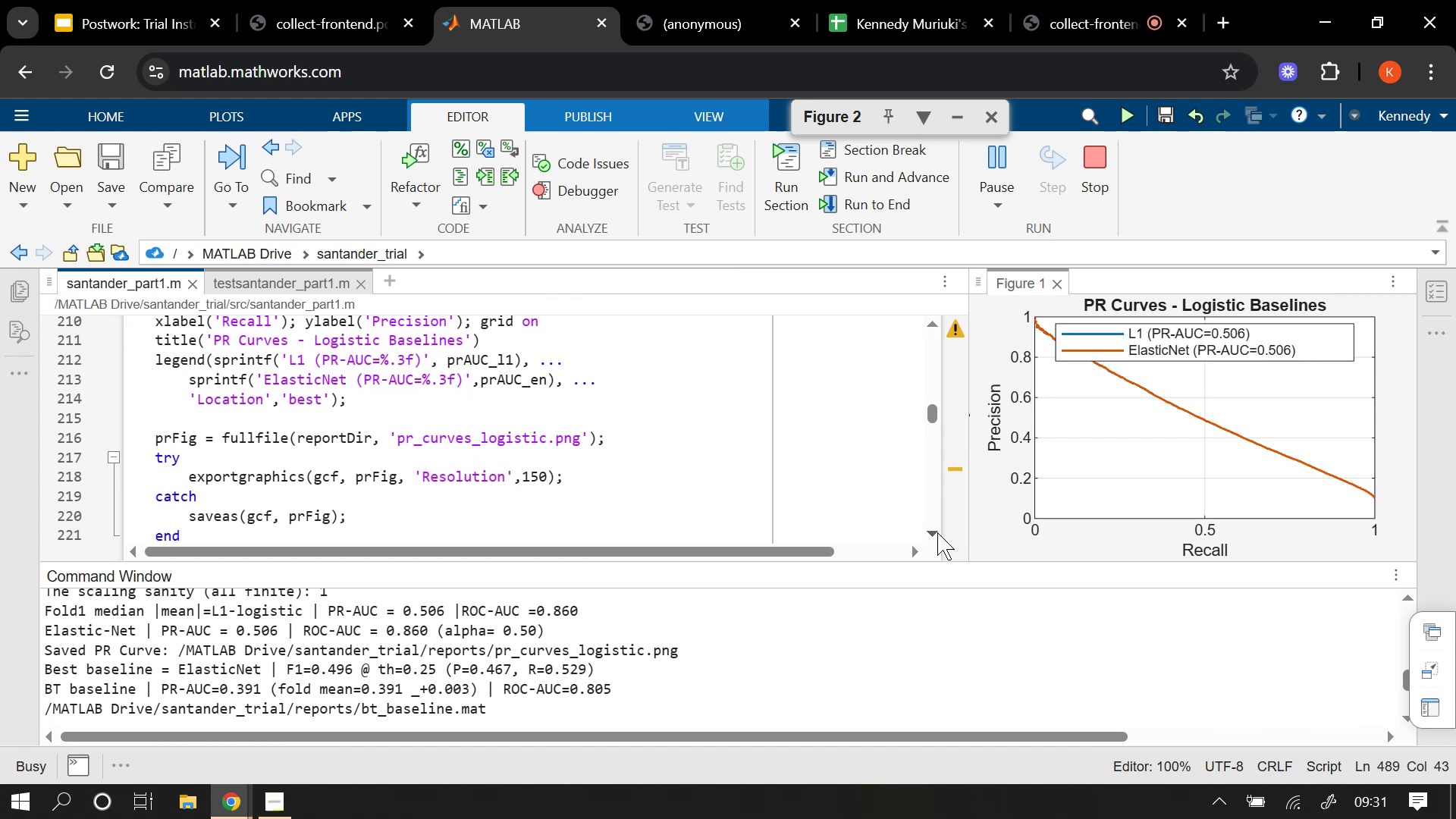 
triple_click([937, 532])
 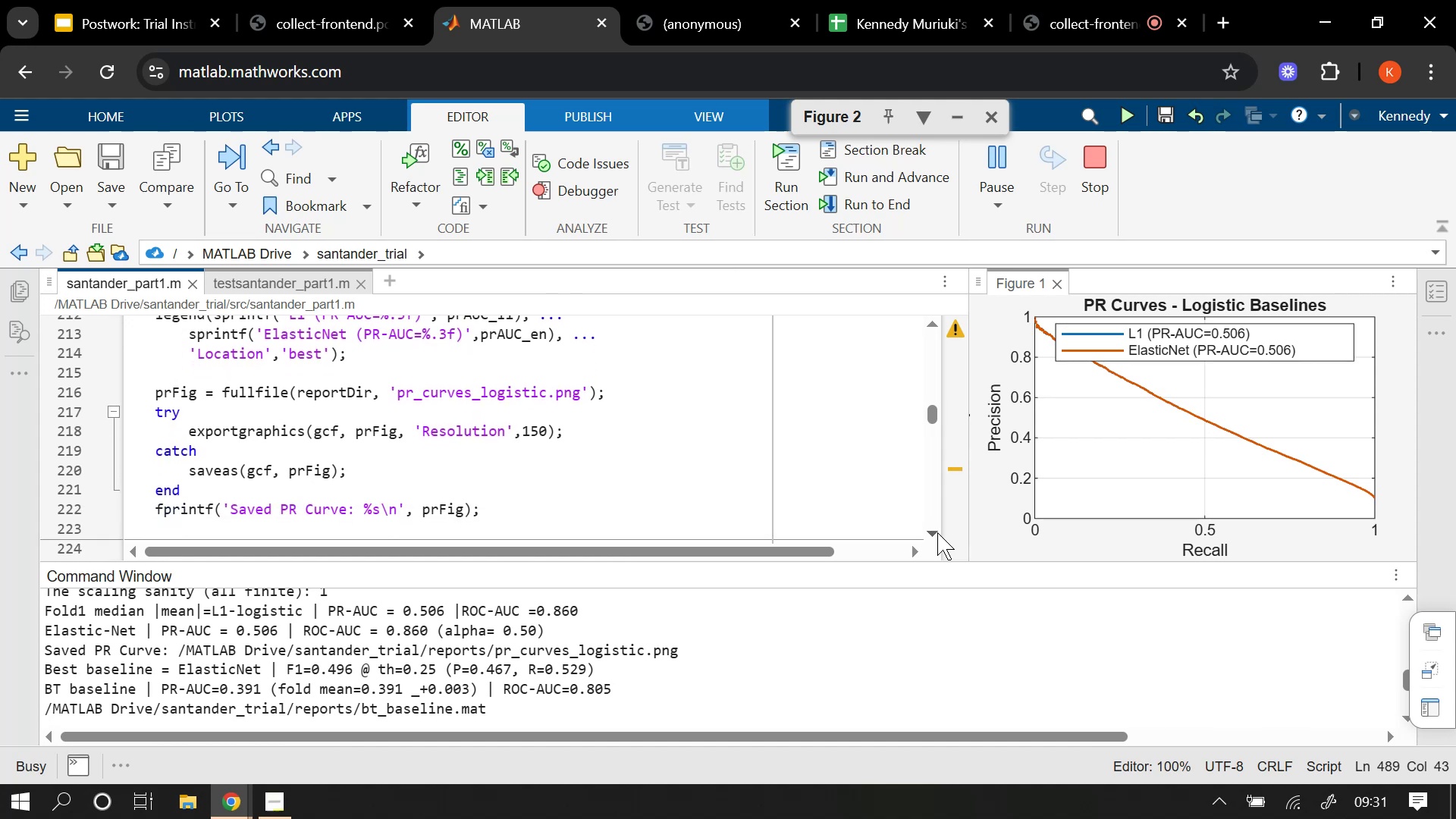 
triple_click([937, 532])
 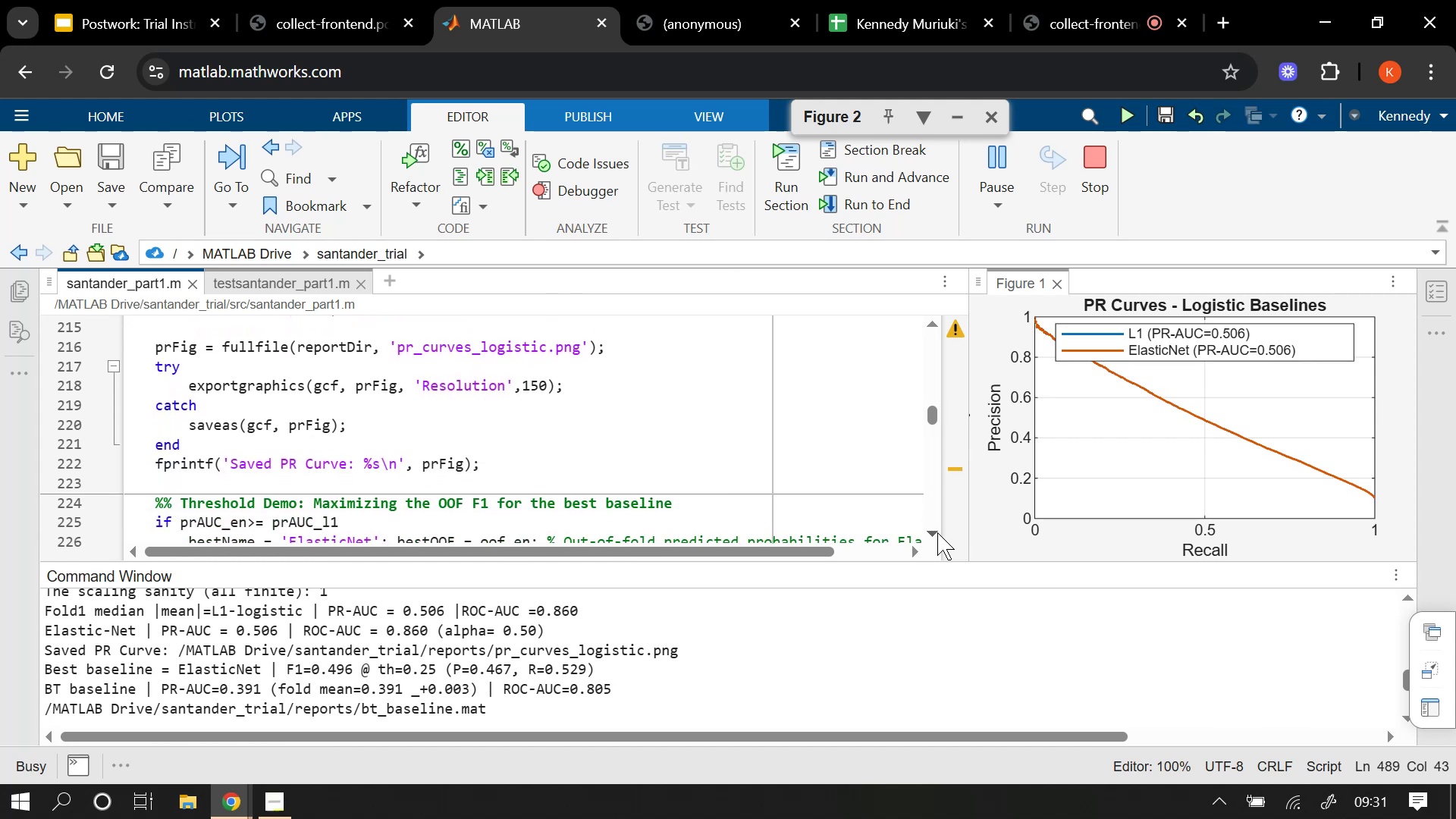 
left_click([937, 532])
 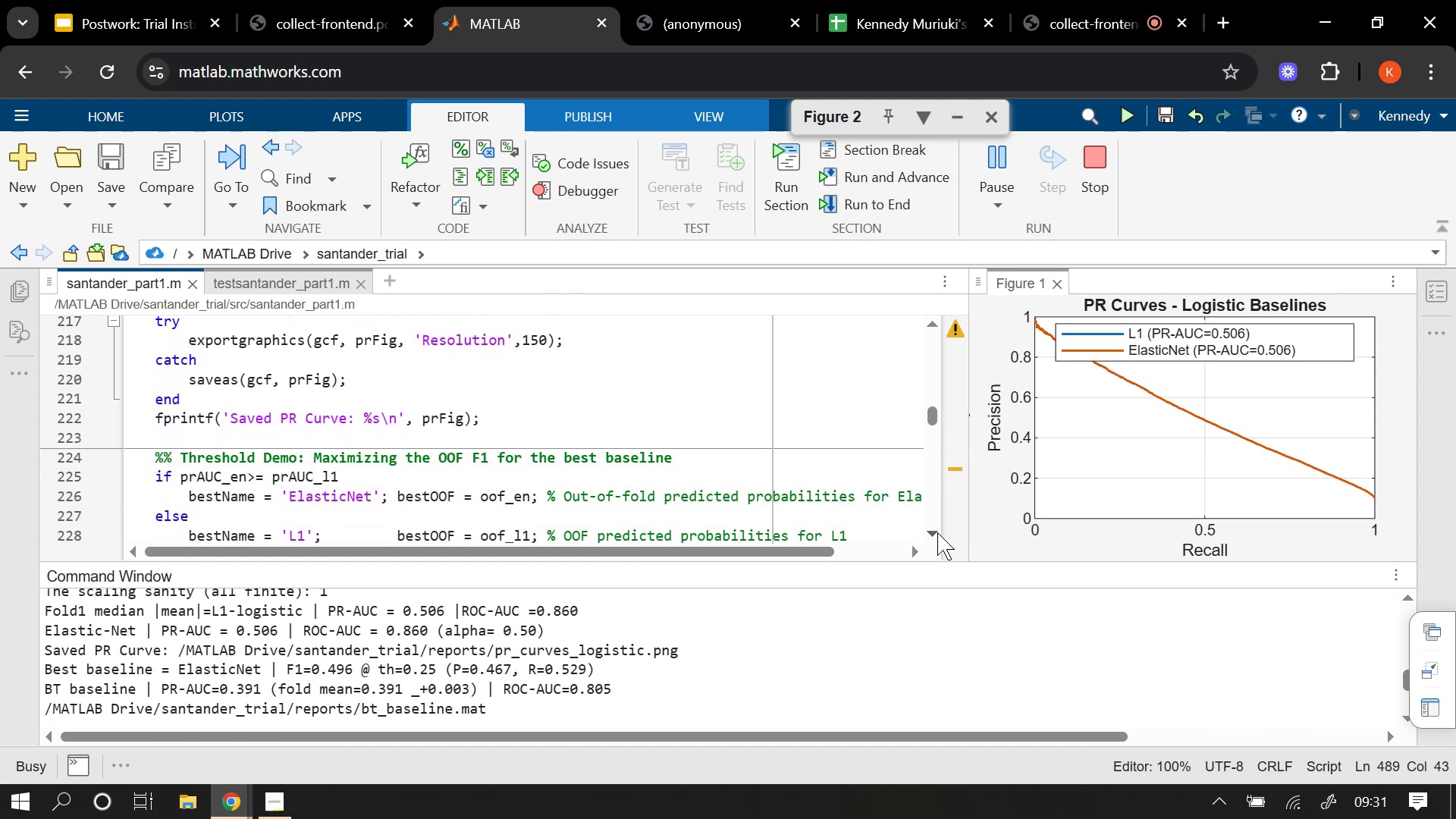 
left_click([937, 532])
 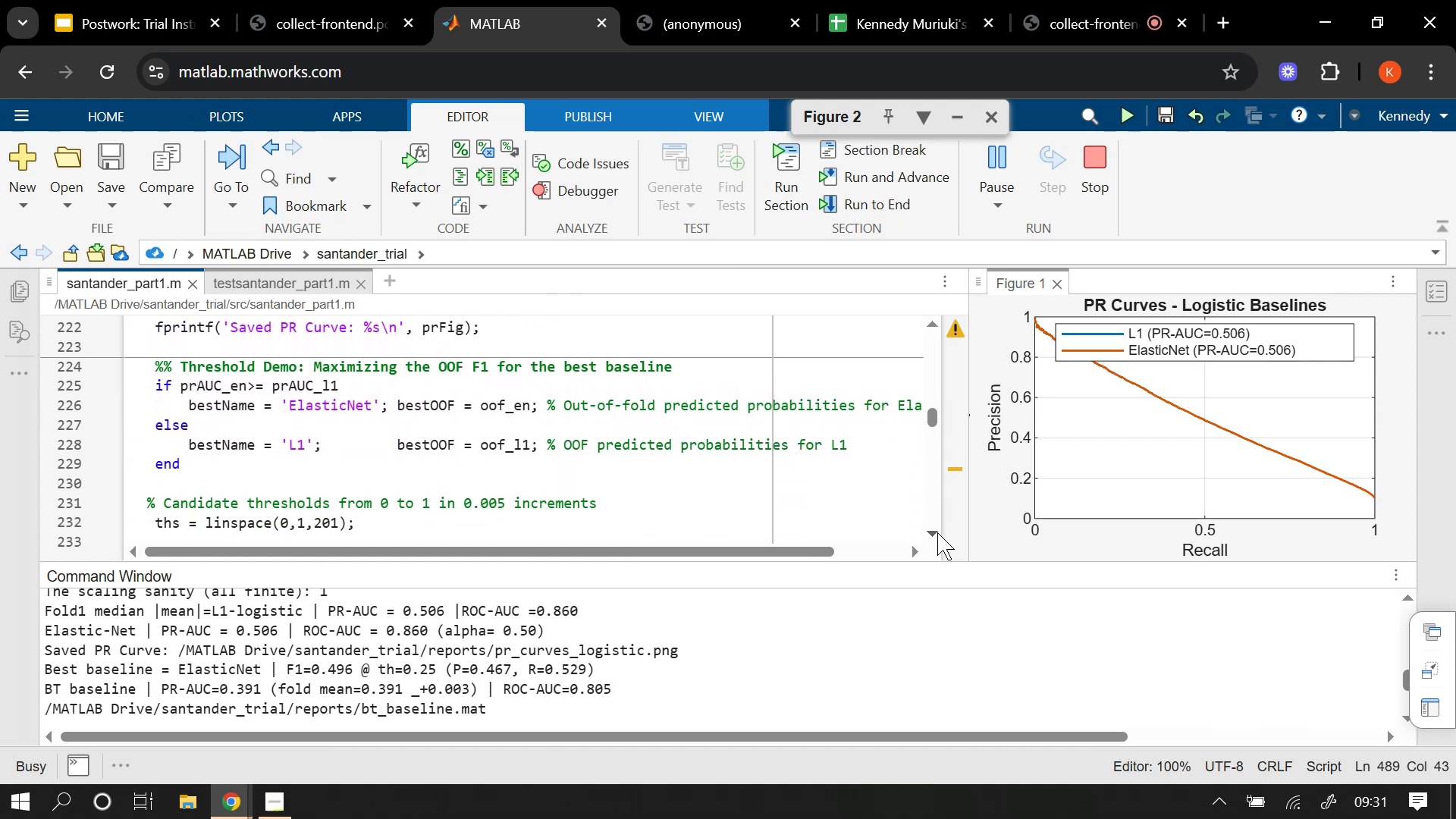 
left_click([937, 532])
 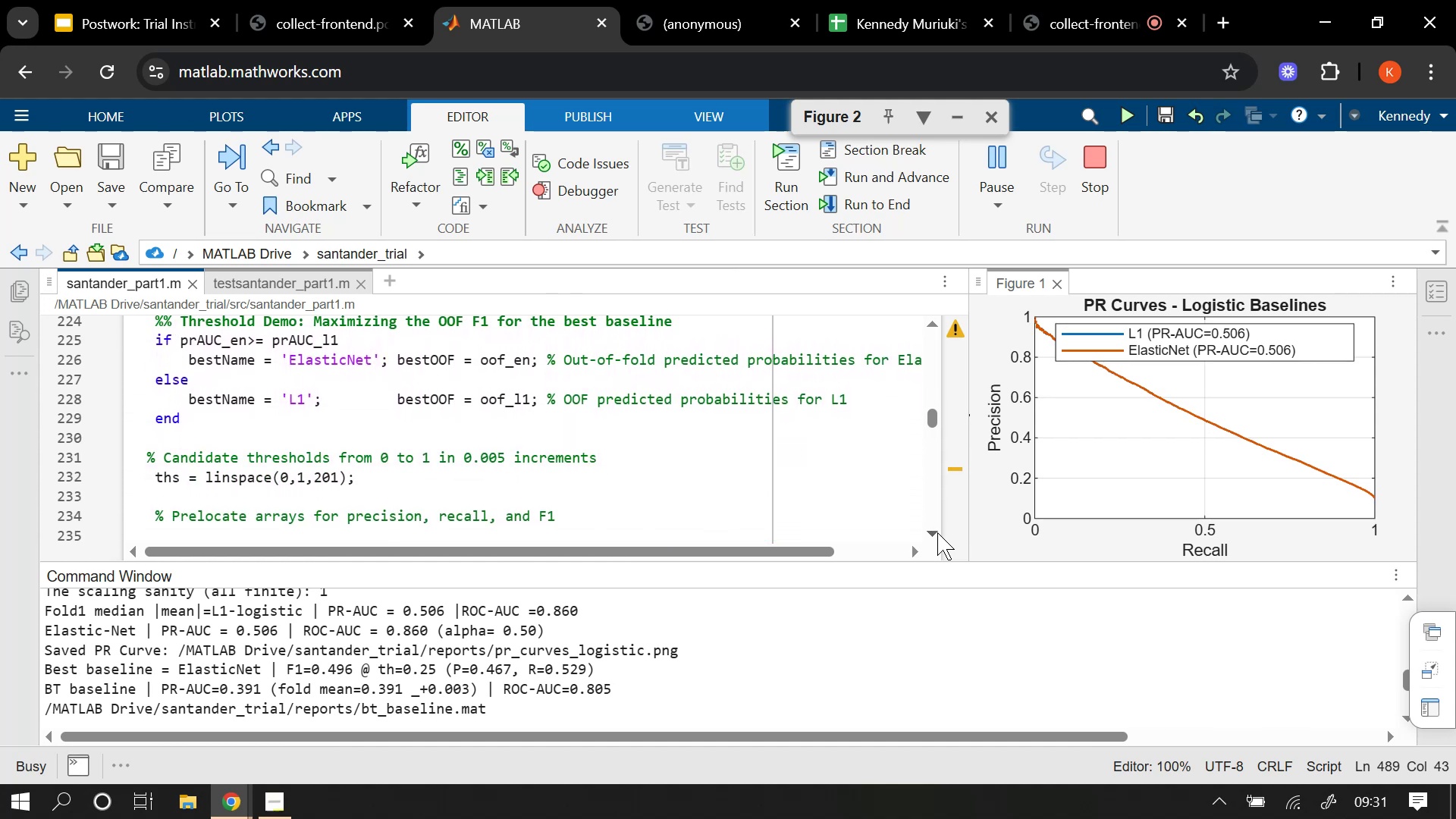 
left_click([937, 532])
 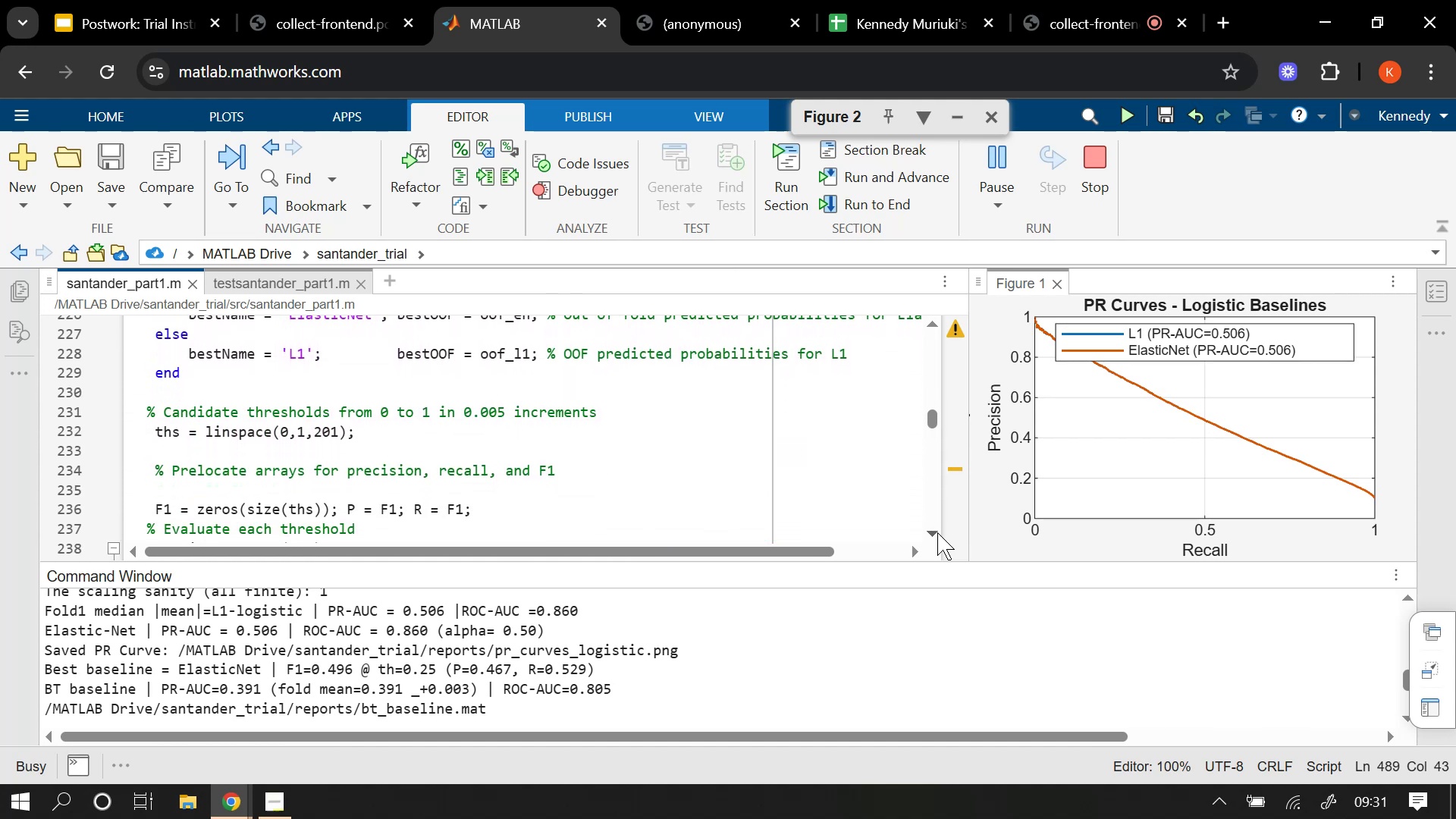 
double_click([937, 532])
 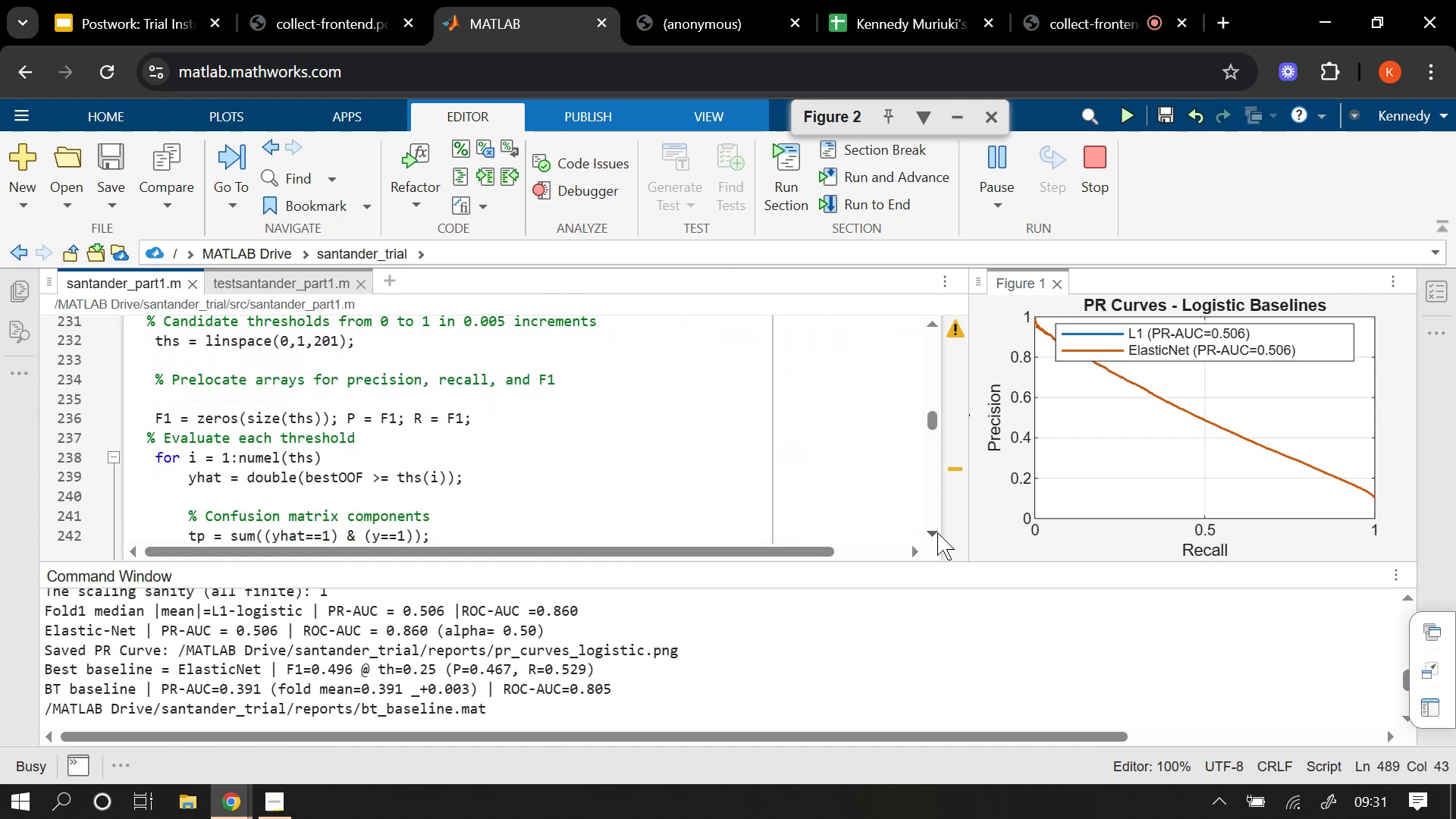 
left_click([937, 532])
 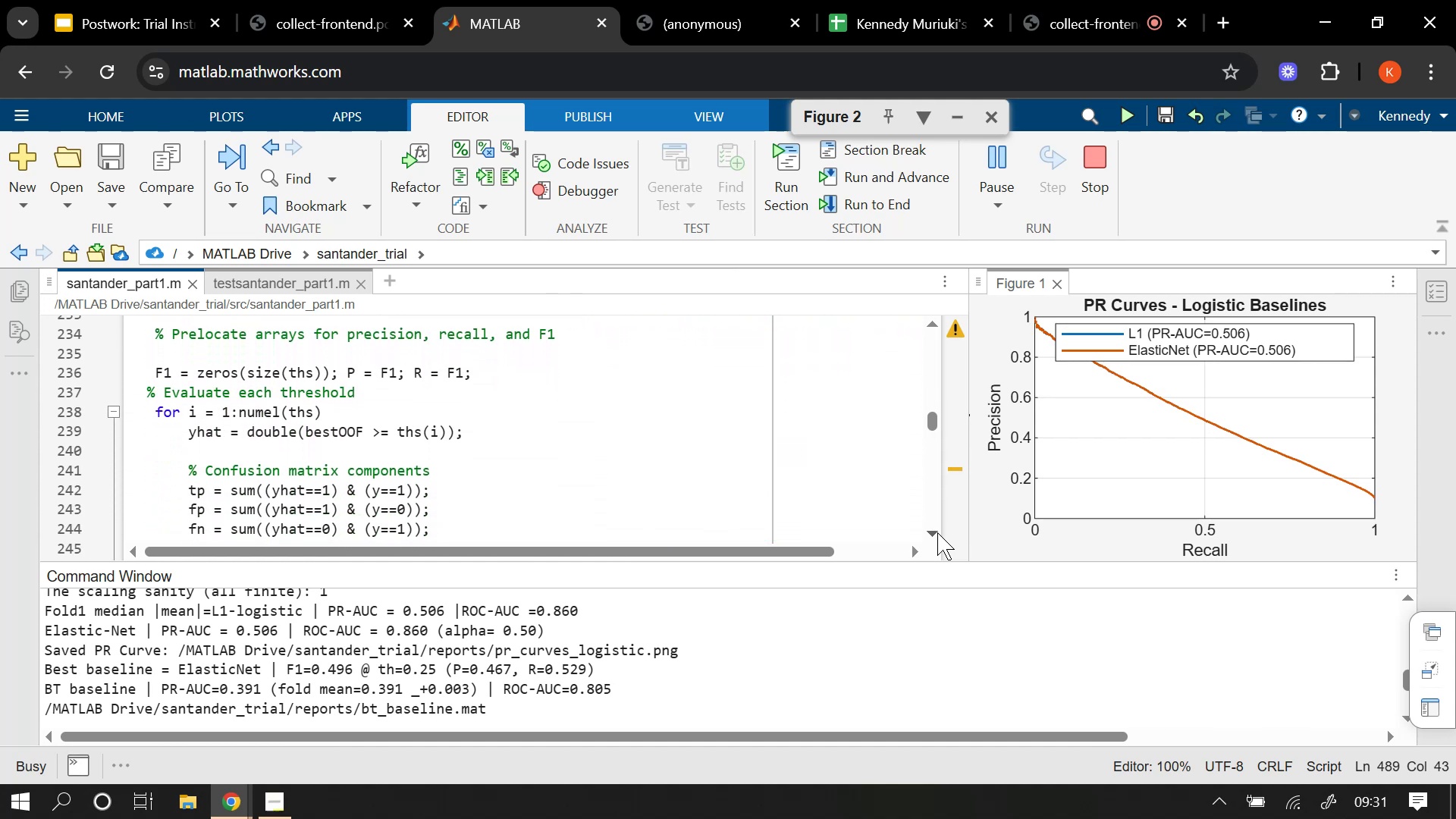 
double_click([937, 532])
 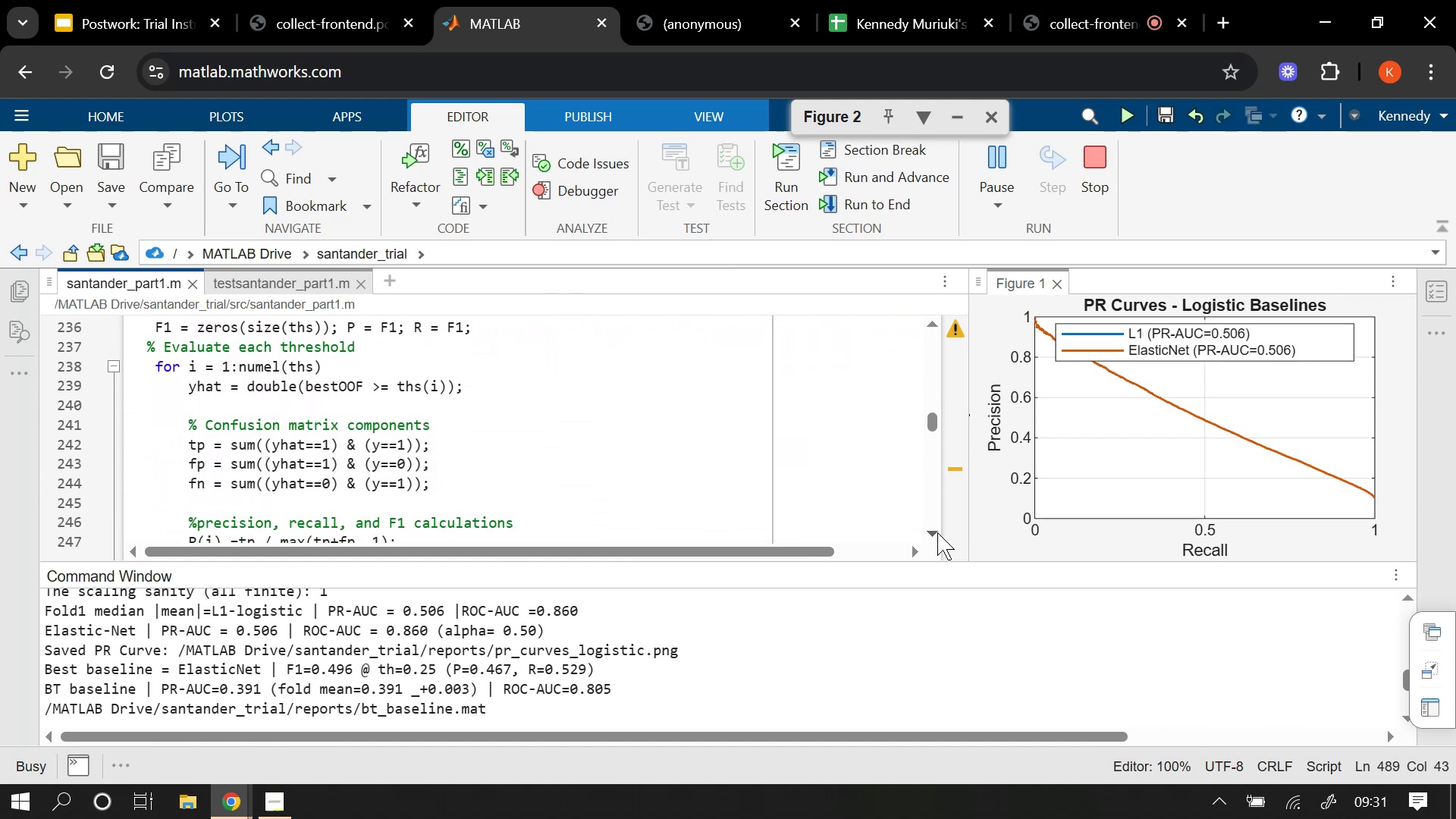 
triple_click([937, 532])
 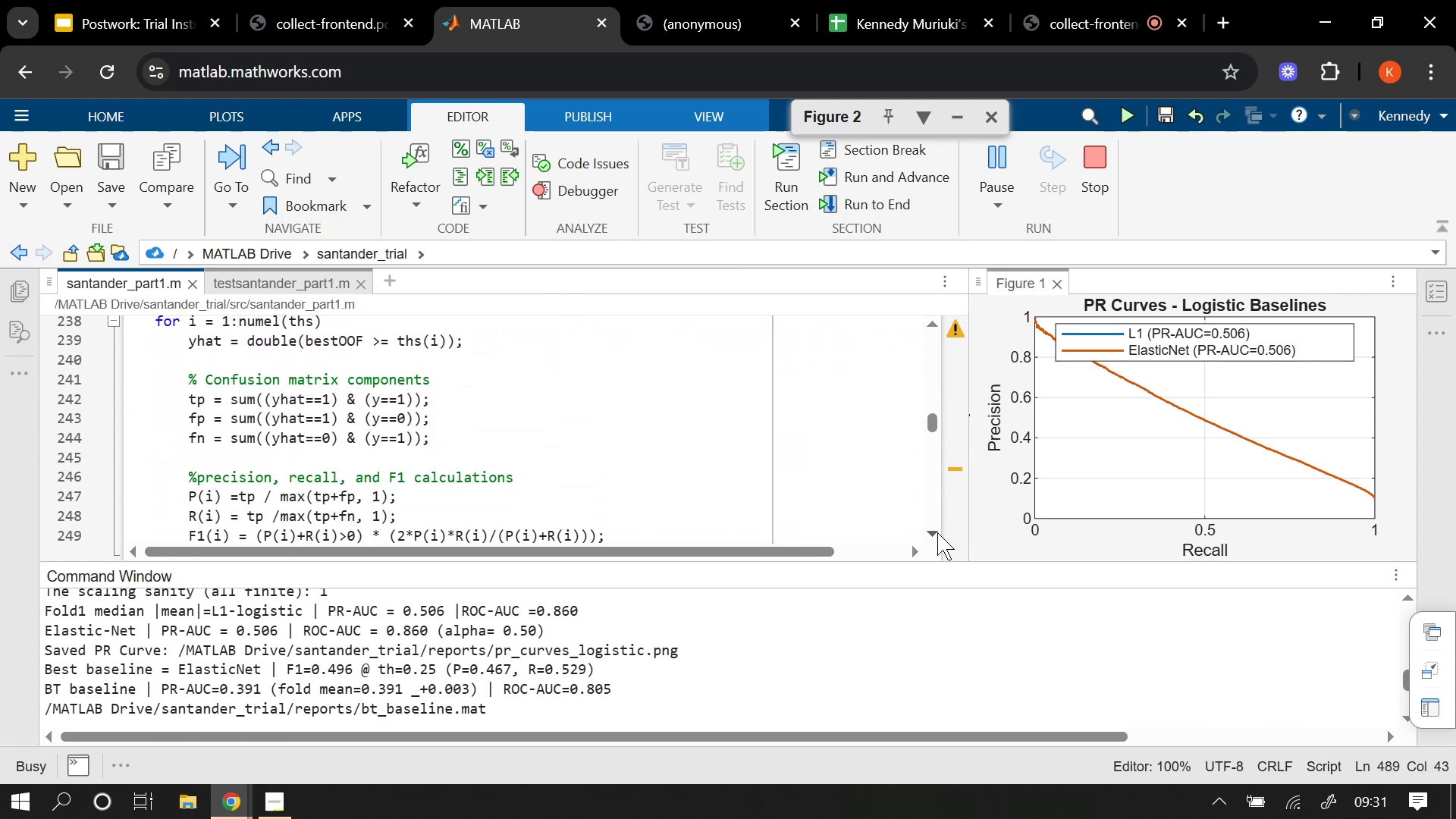 
triple_click([937, 532])
 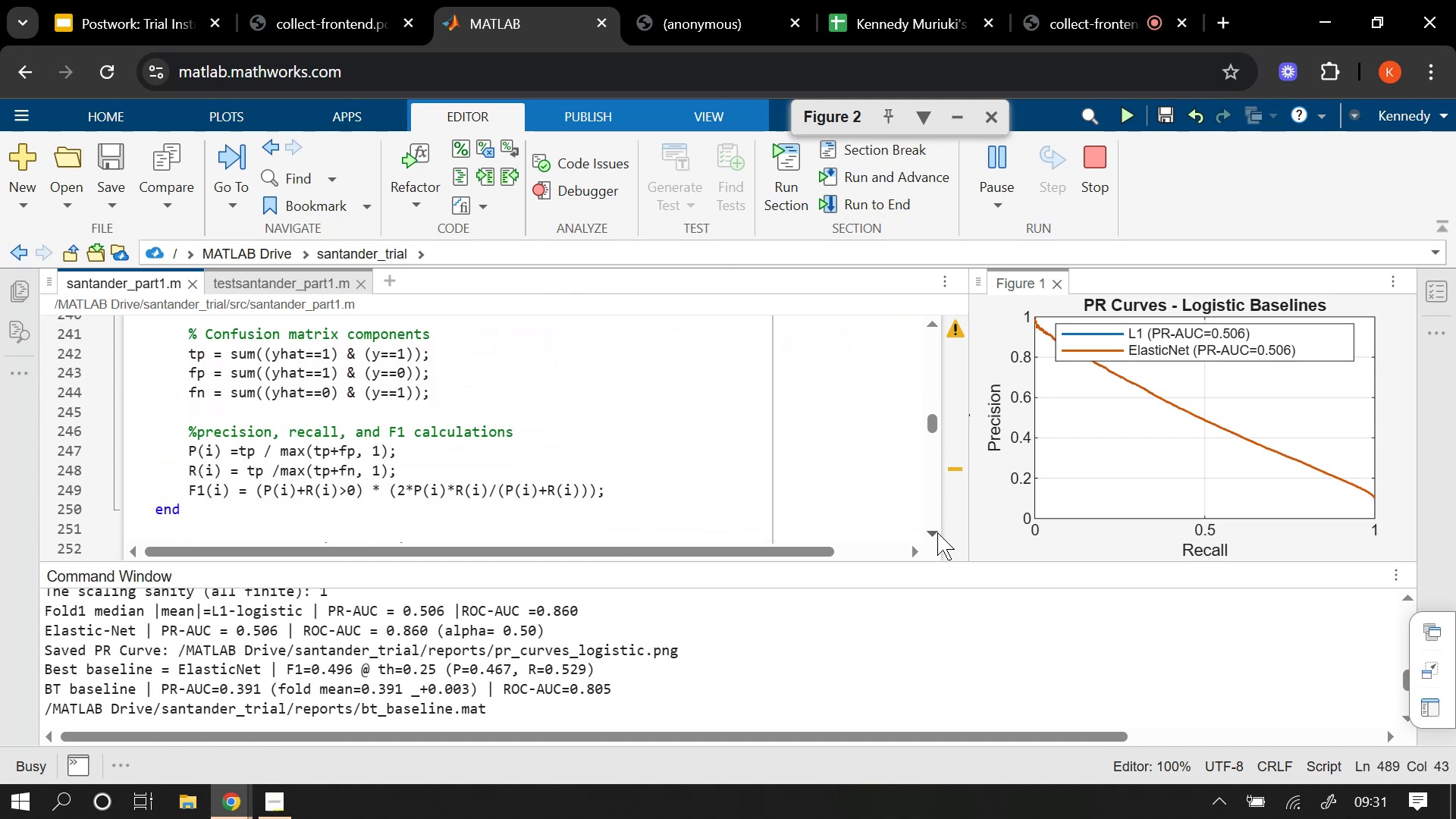 
triple_click([937, 532])
 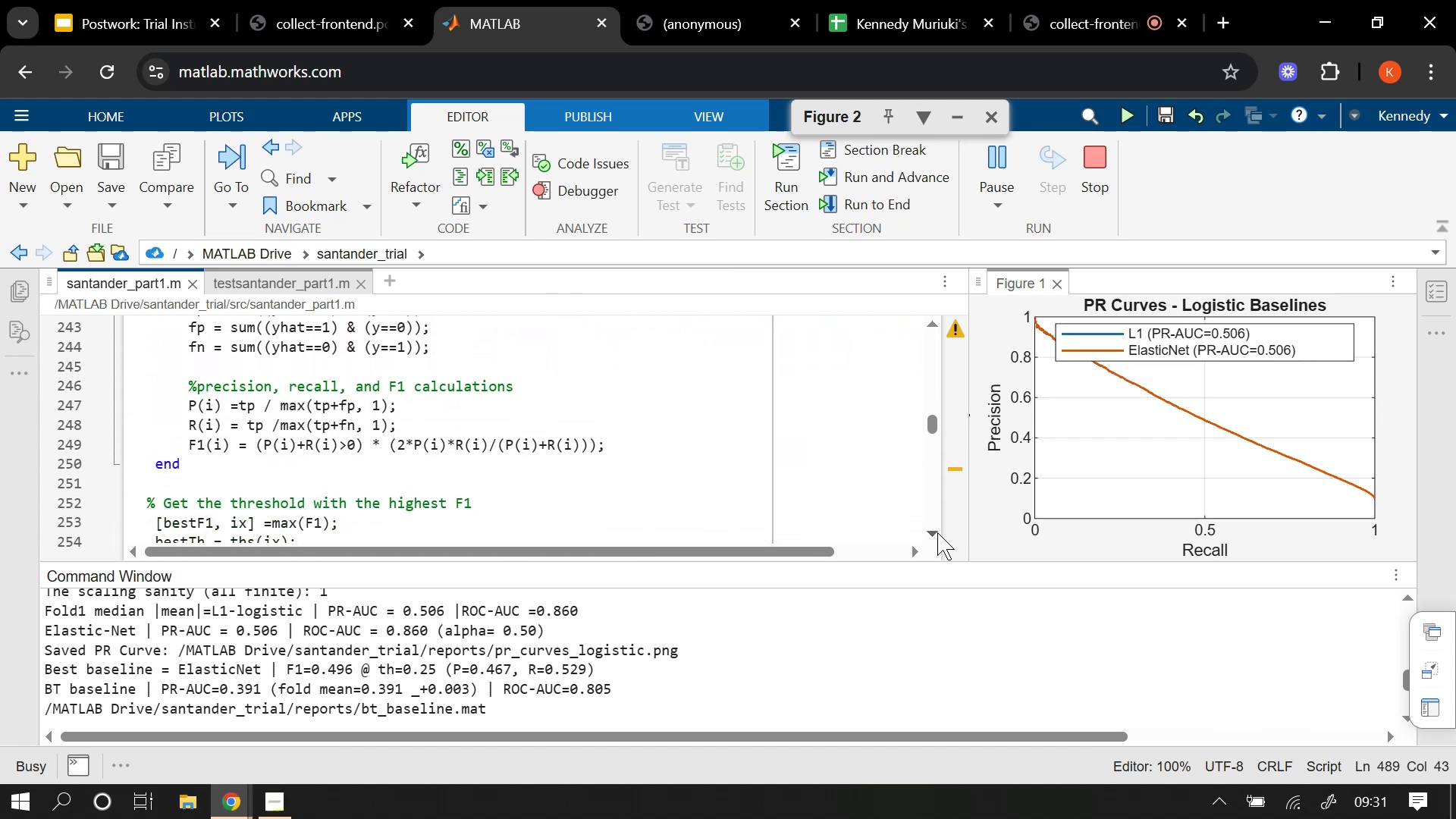 
triple_click([937, 532])
 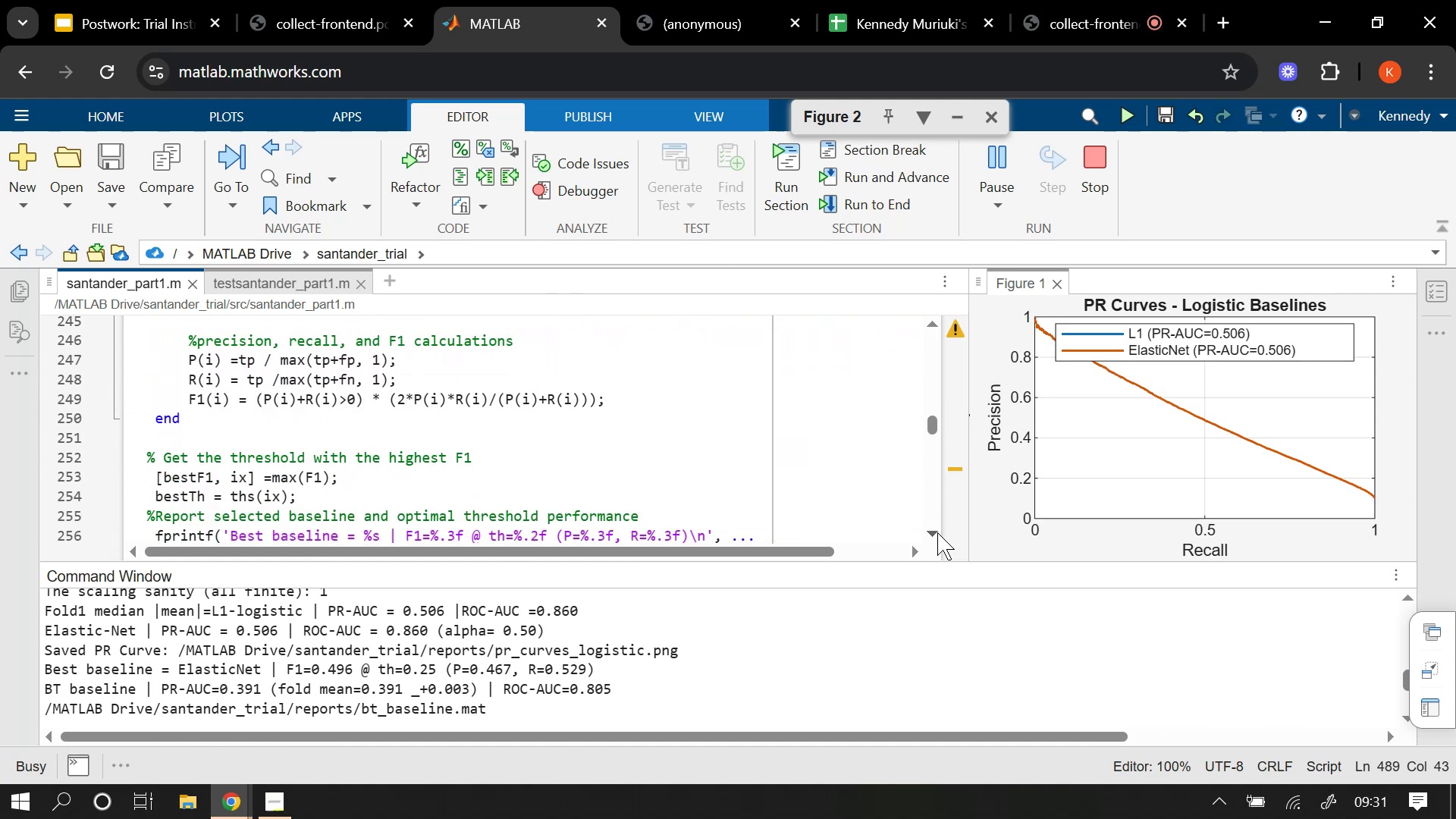 
triple_click([937, 532])
 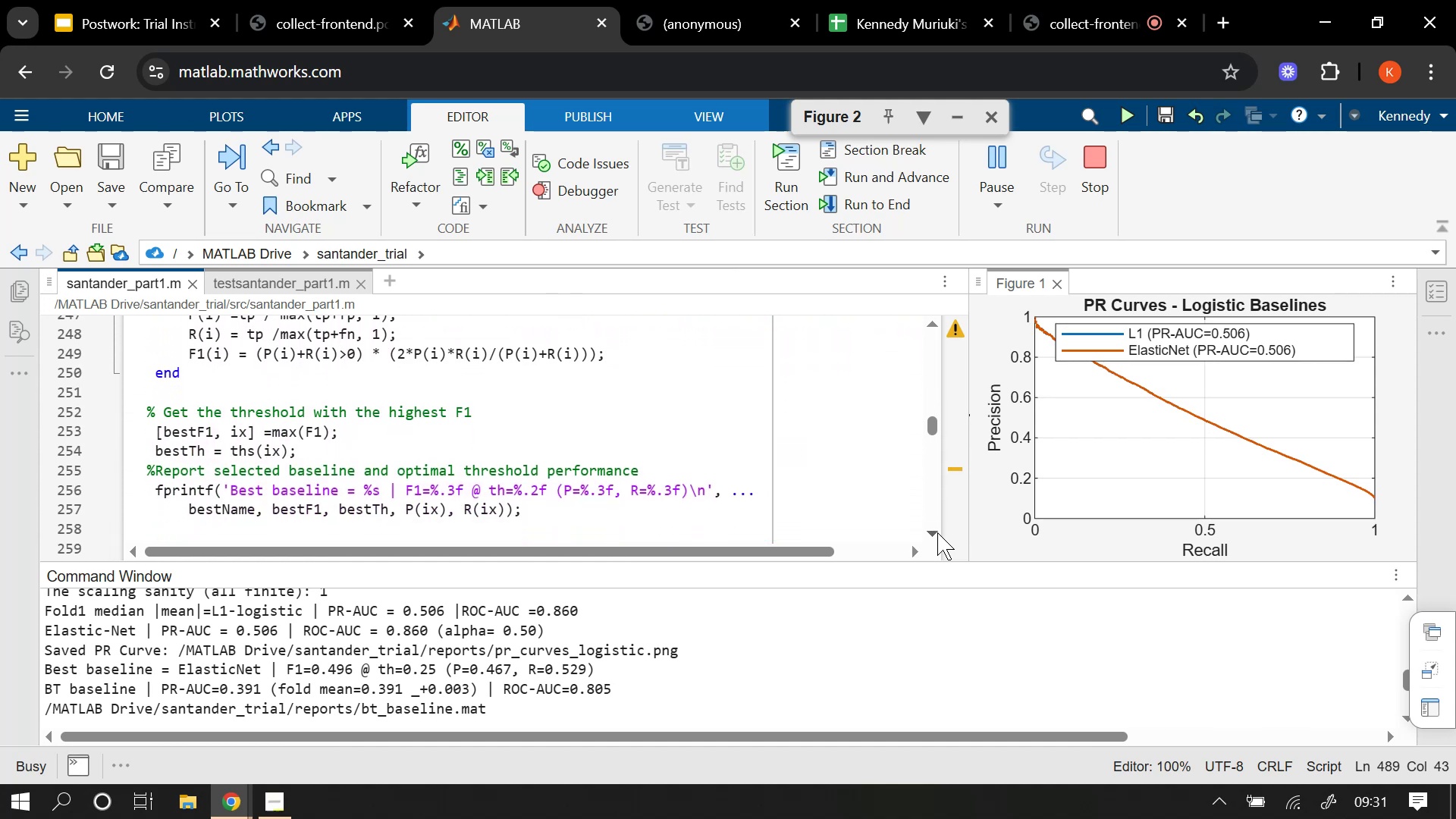 
triple_click([937, 532])
 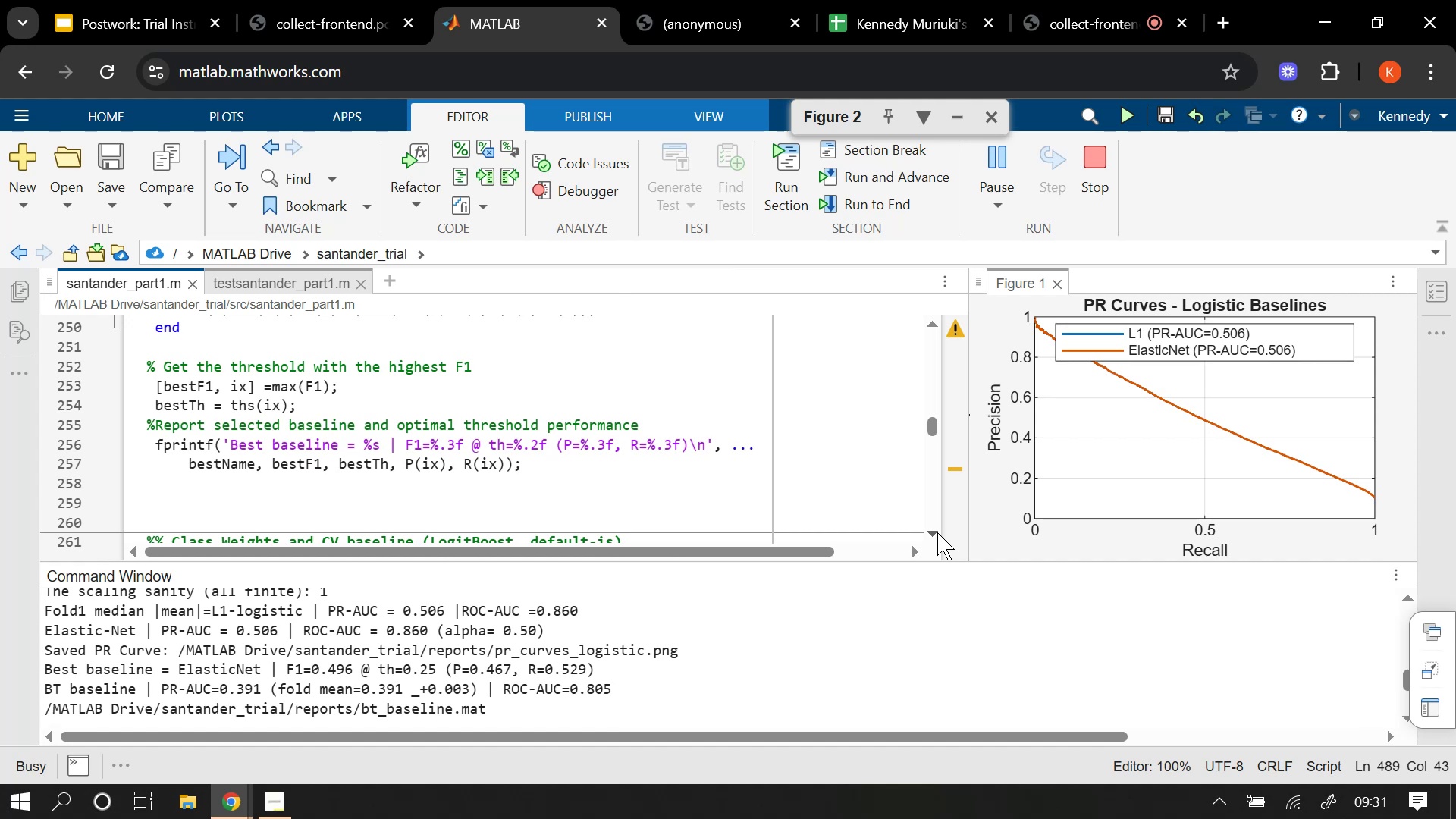 
wait(5.45)
 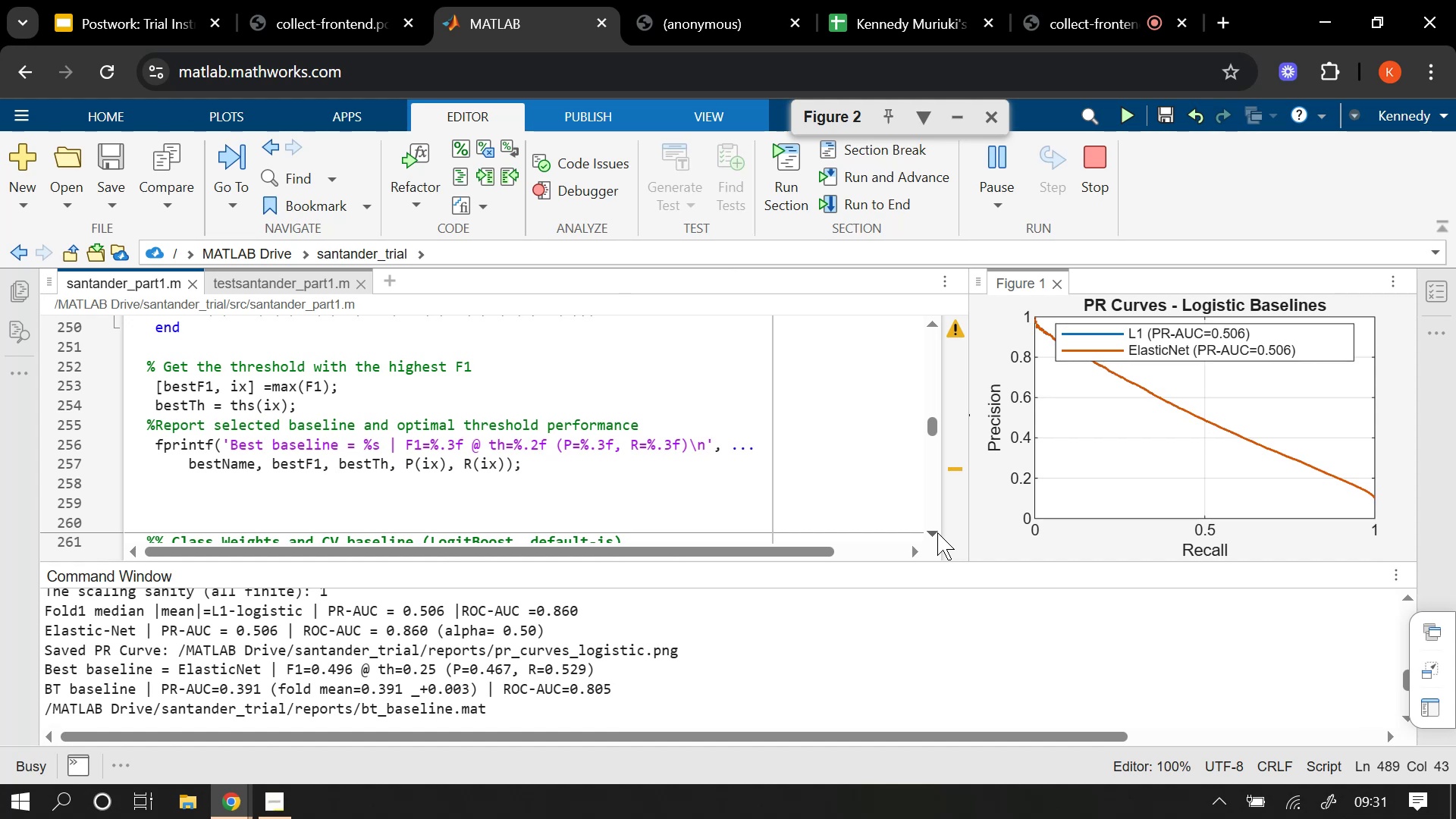 
left_click([937, 532])
 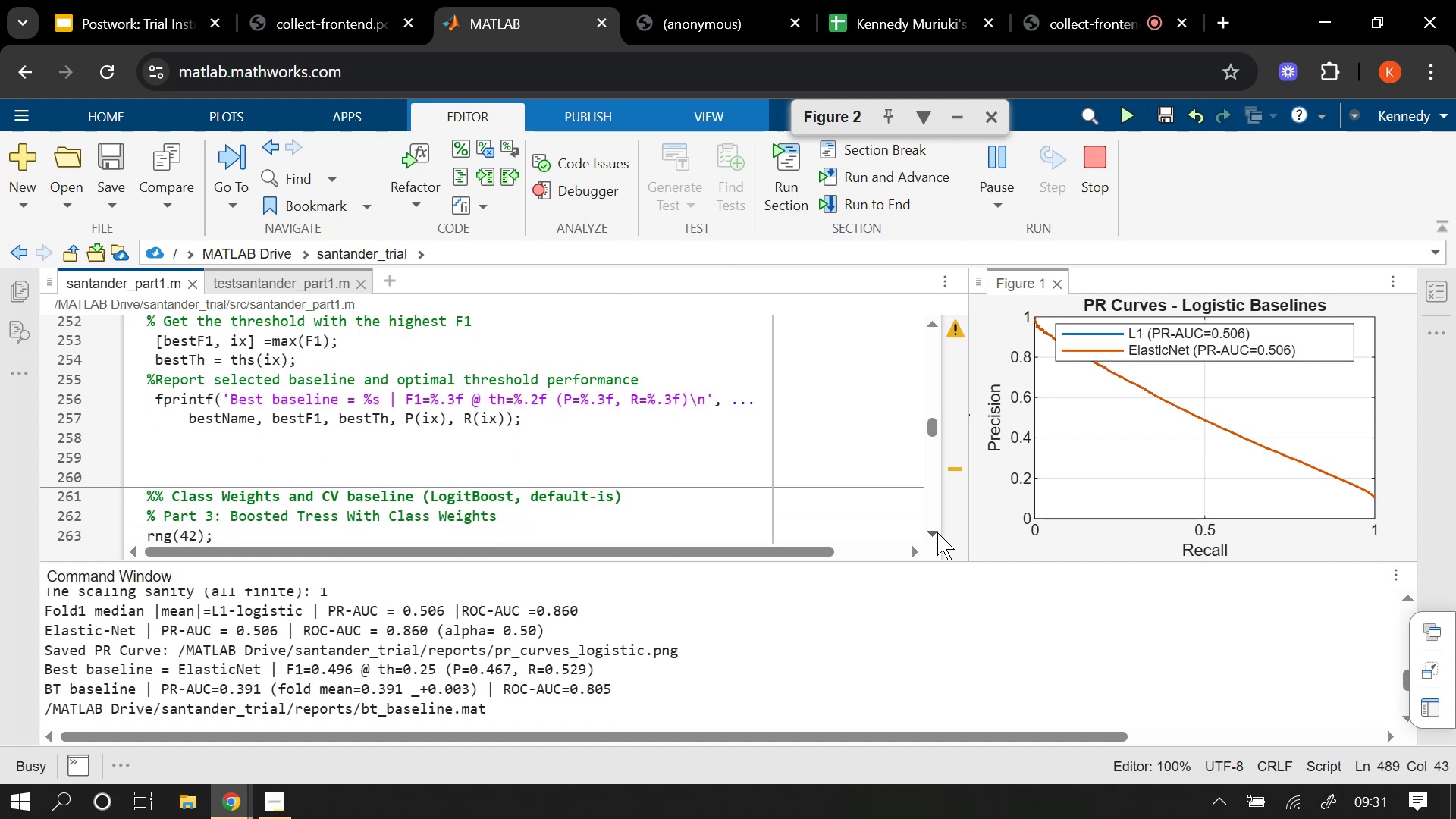 
left_click([937, 532])
 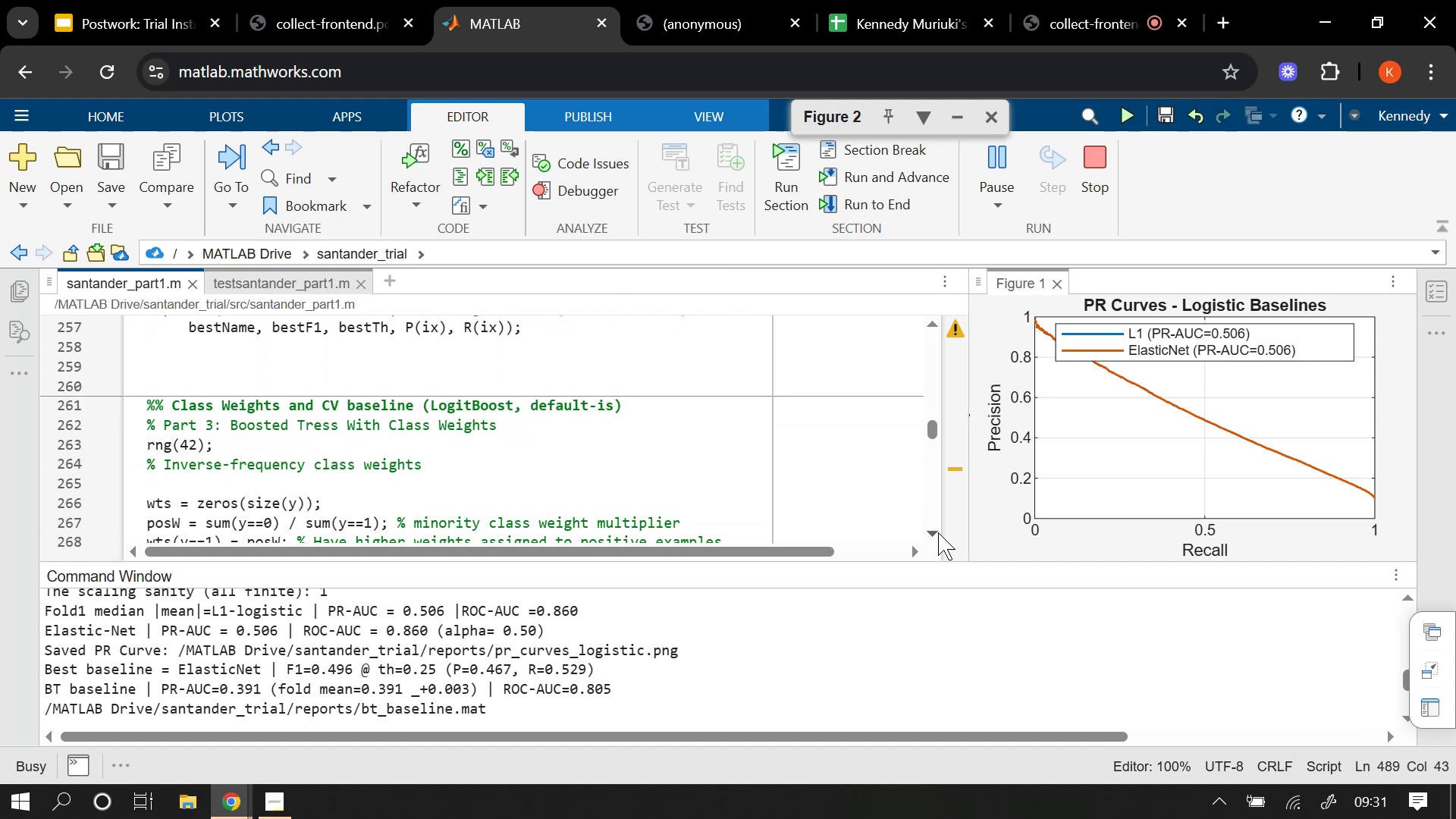 
triple_click([938, 532])
 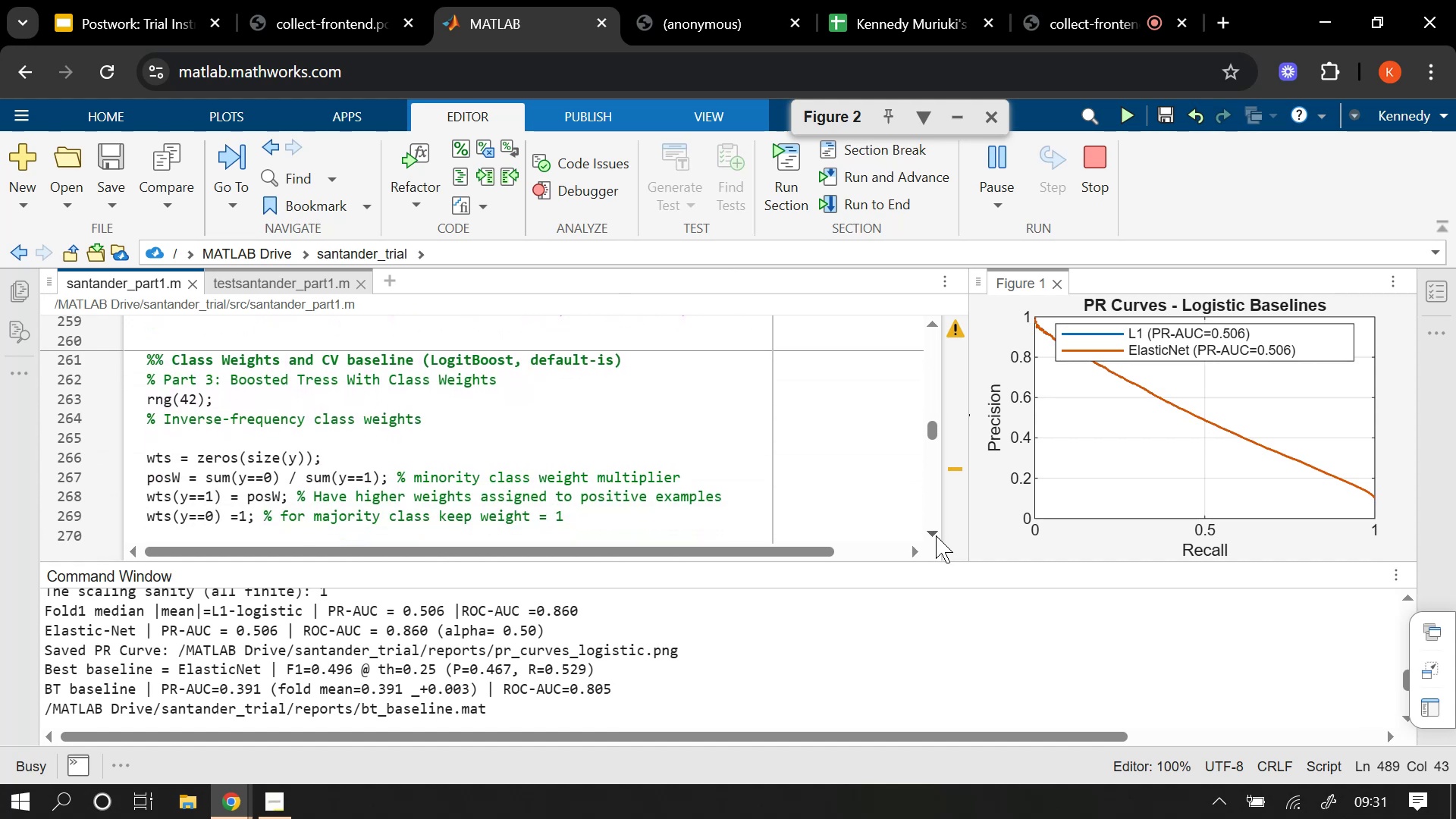 
left_click([936, 535])
 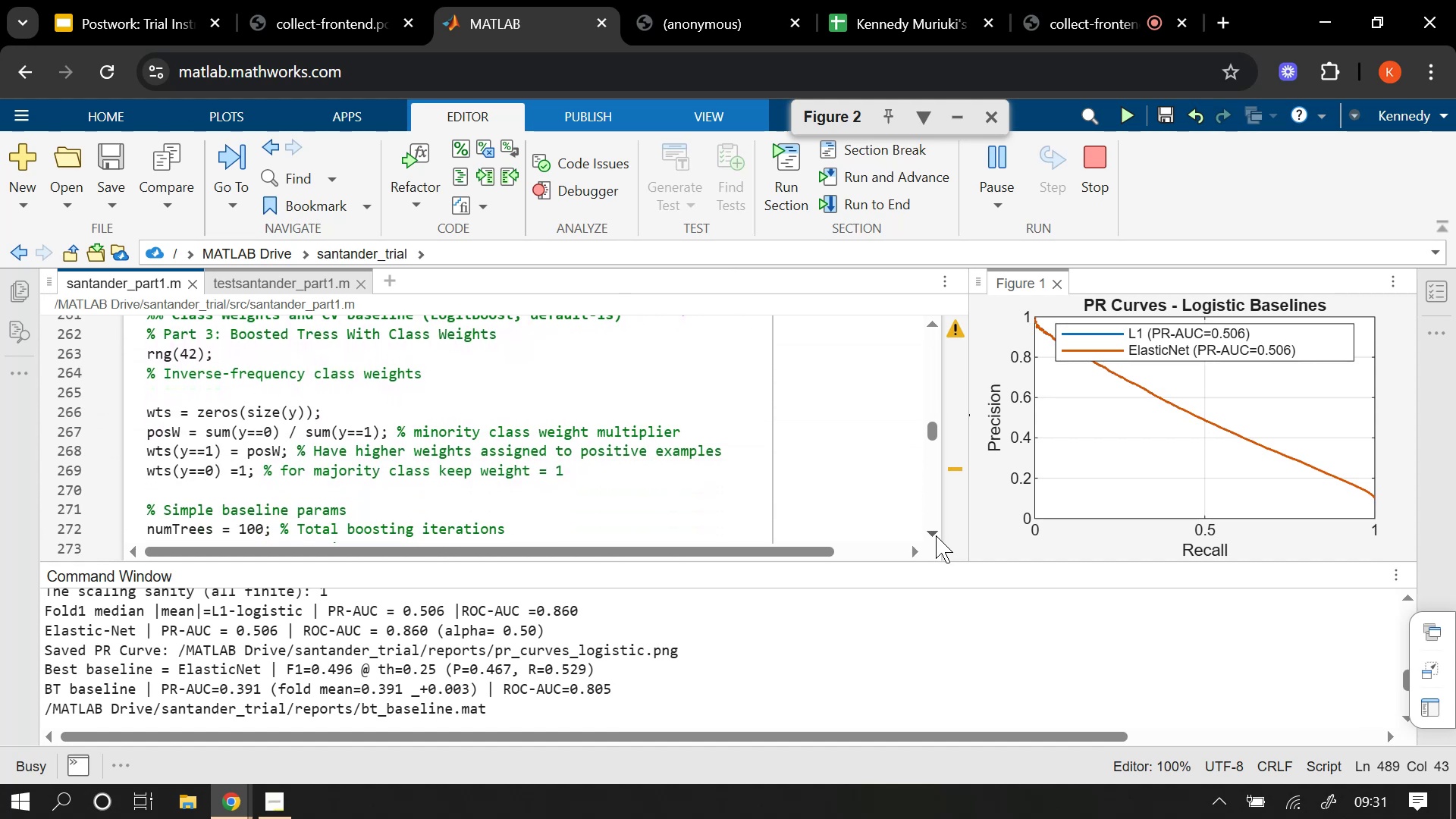 
left_click([936, 535])
 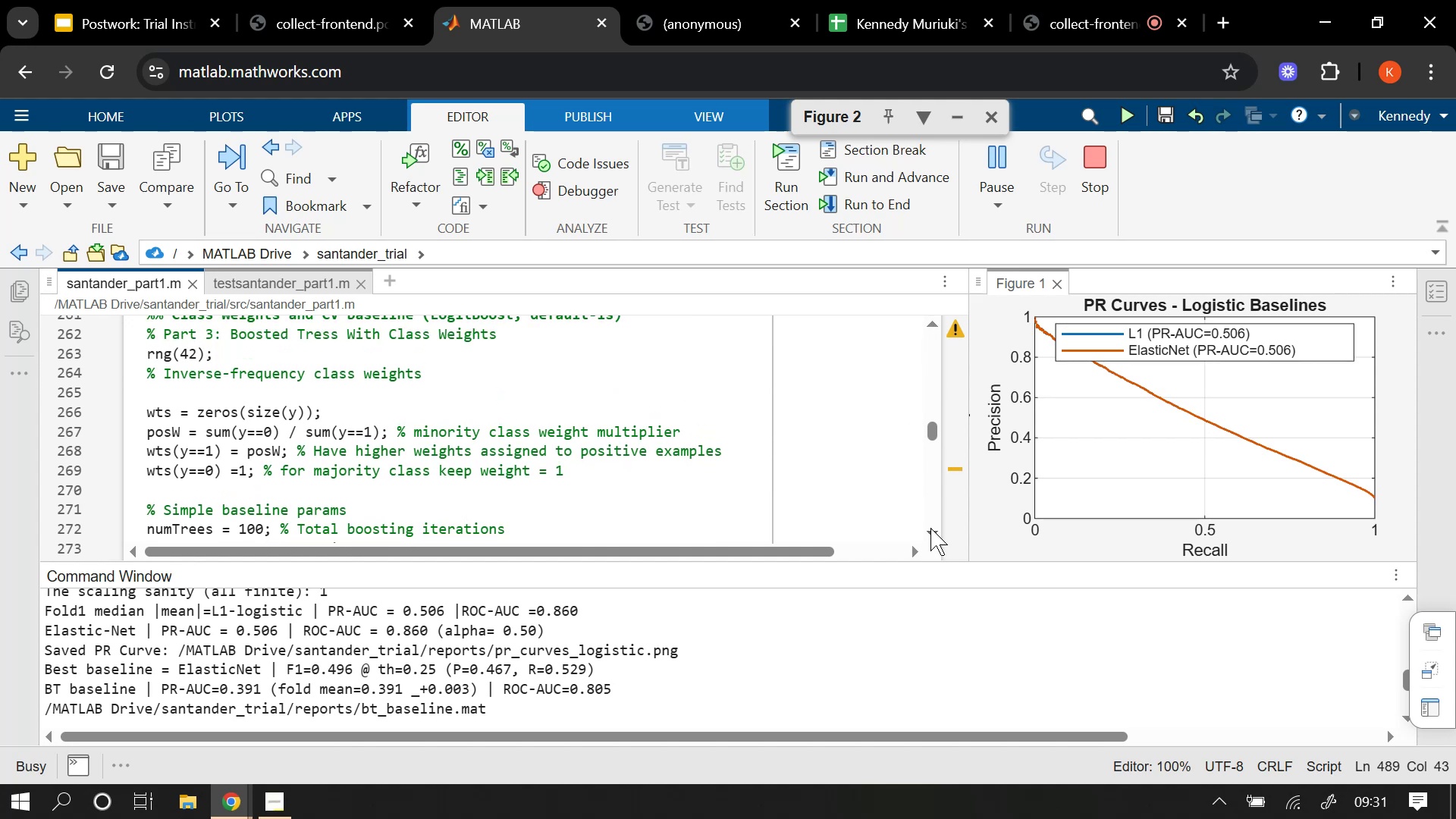 
wait(5.91)
 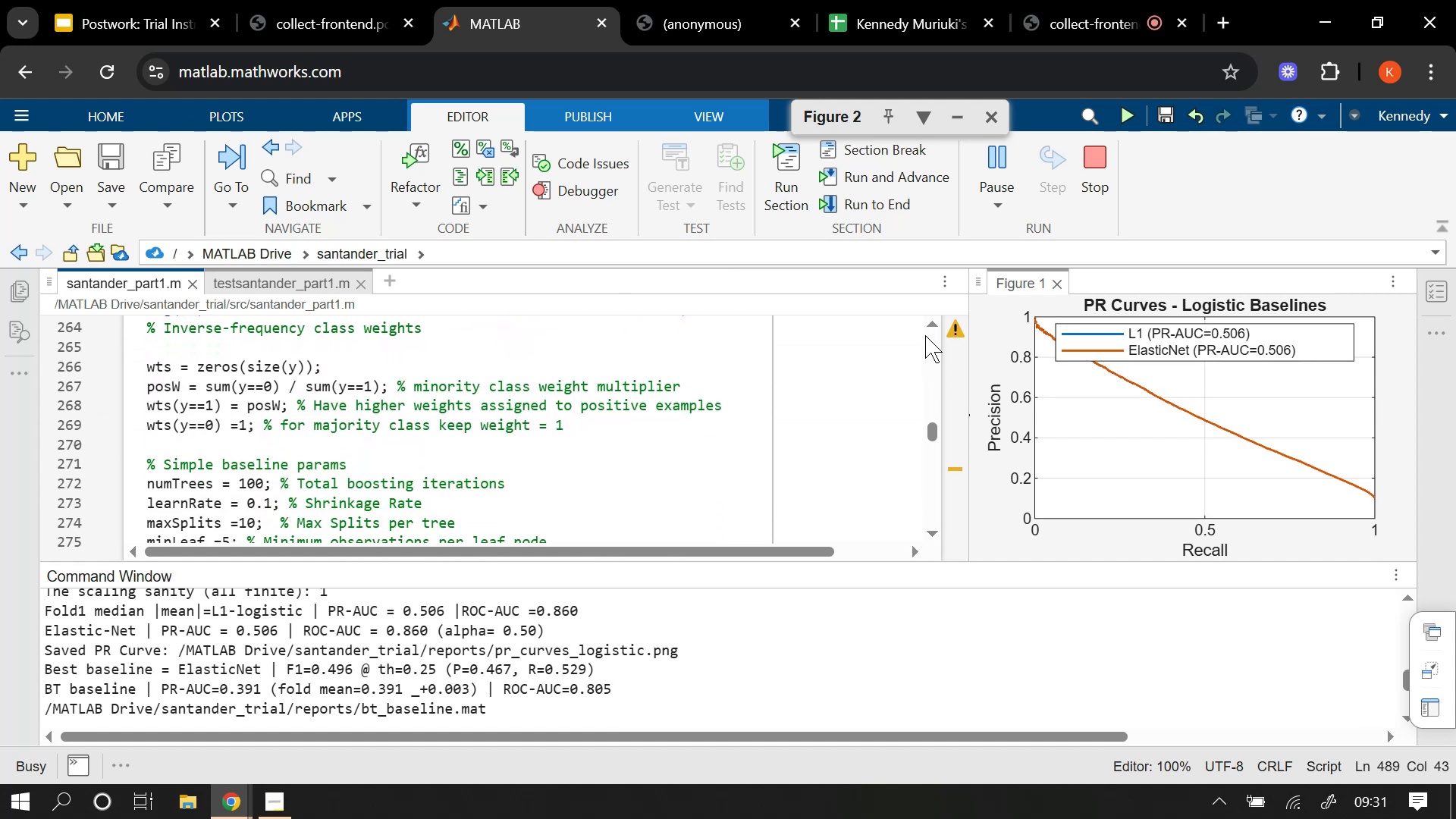 
left_click([934, 532])
 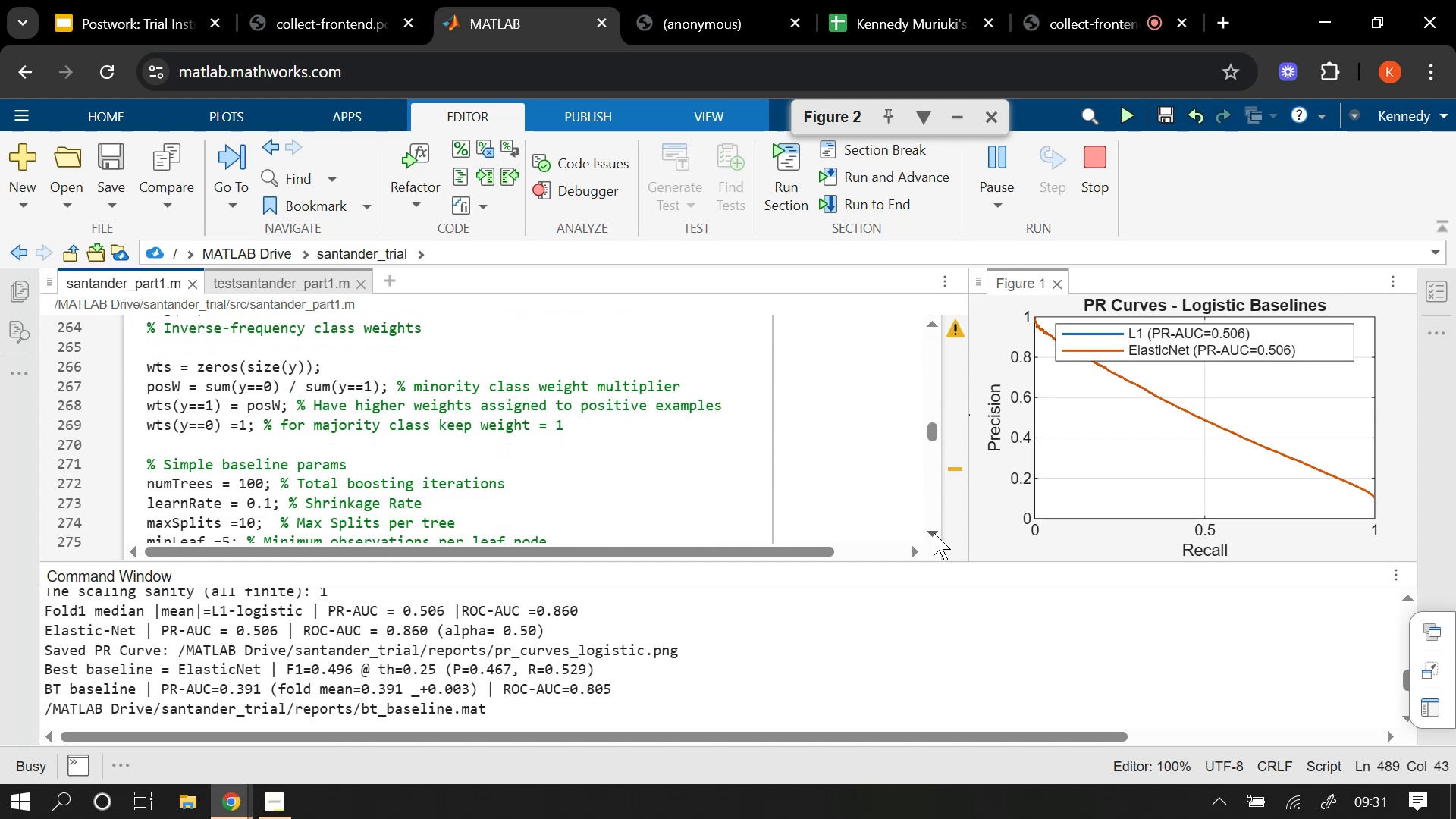 
left_click([934, 532])
 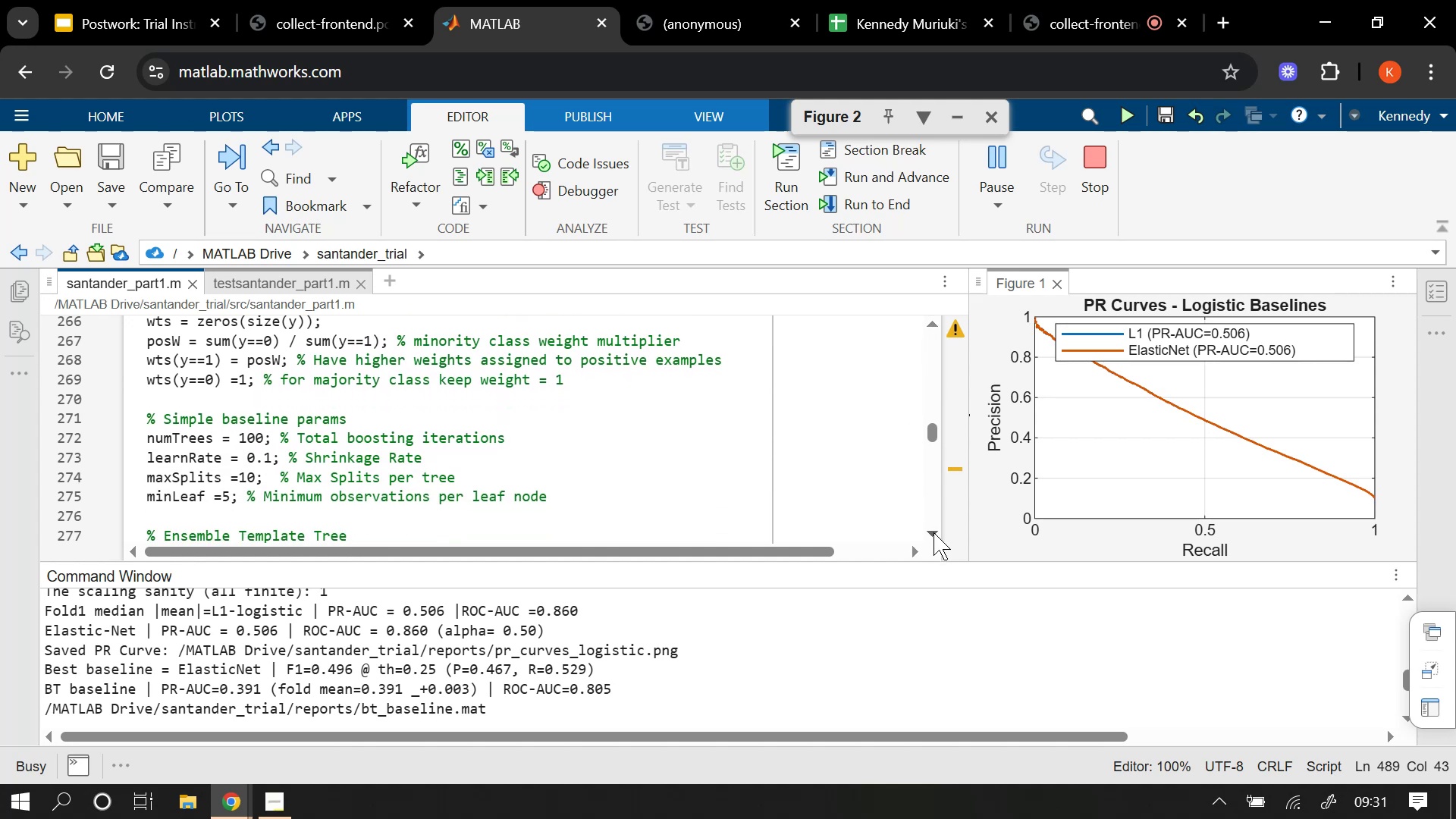 
left_click([934, 532])
 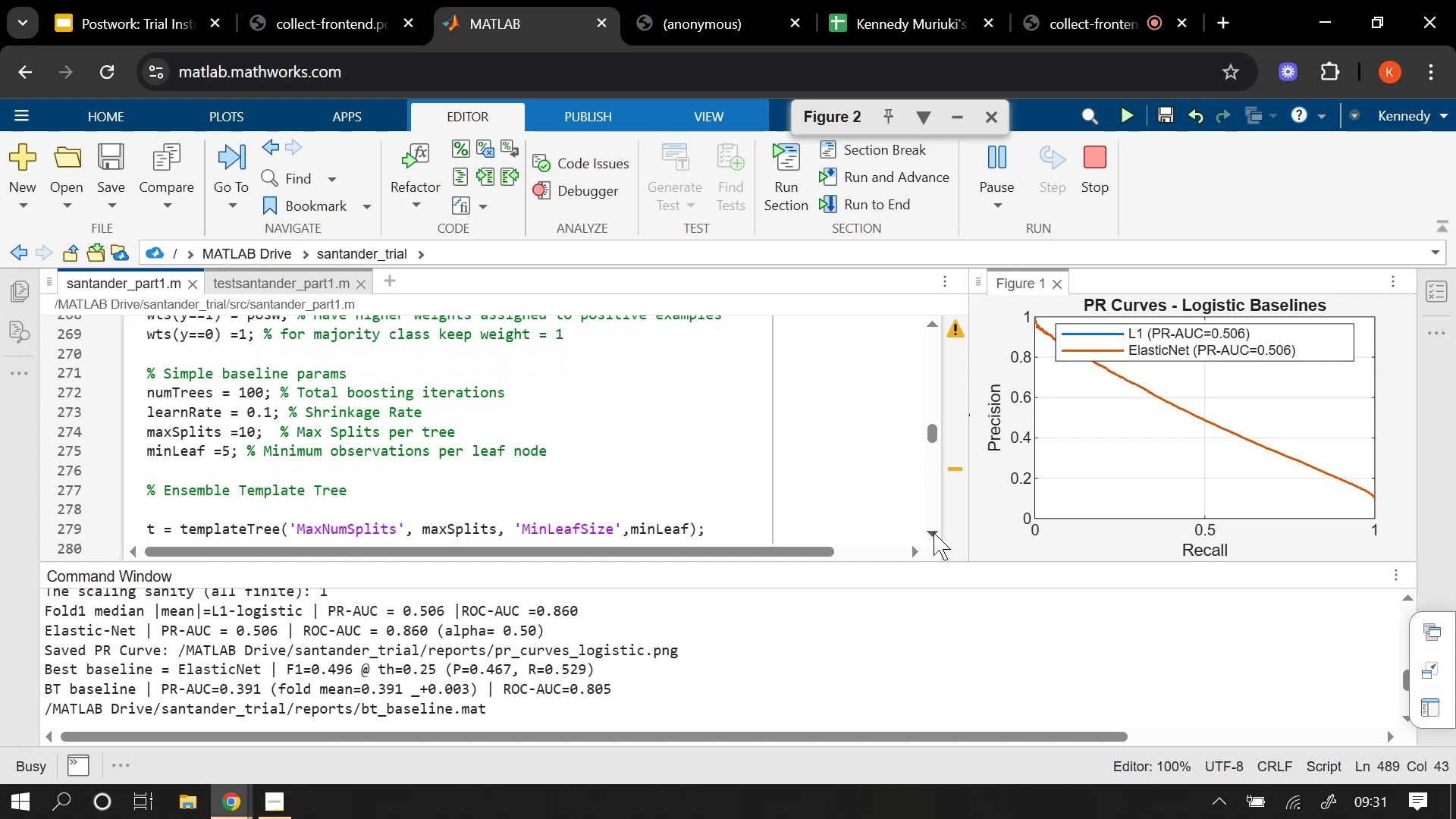 
double_click([934, 532])
 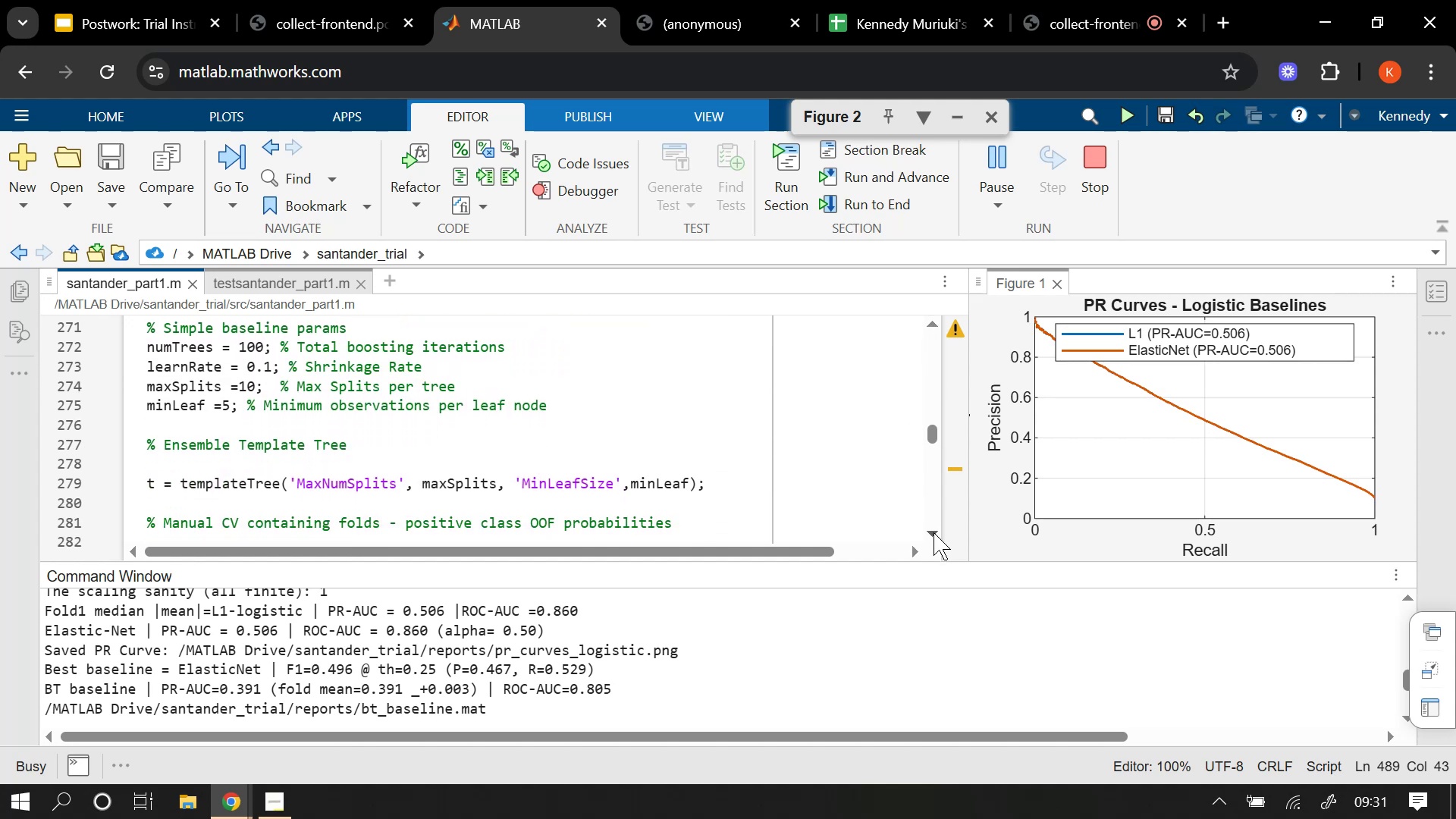 
triple_click([934, 532])
 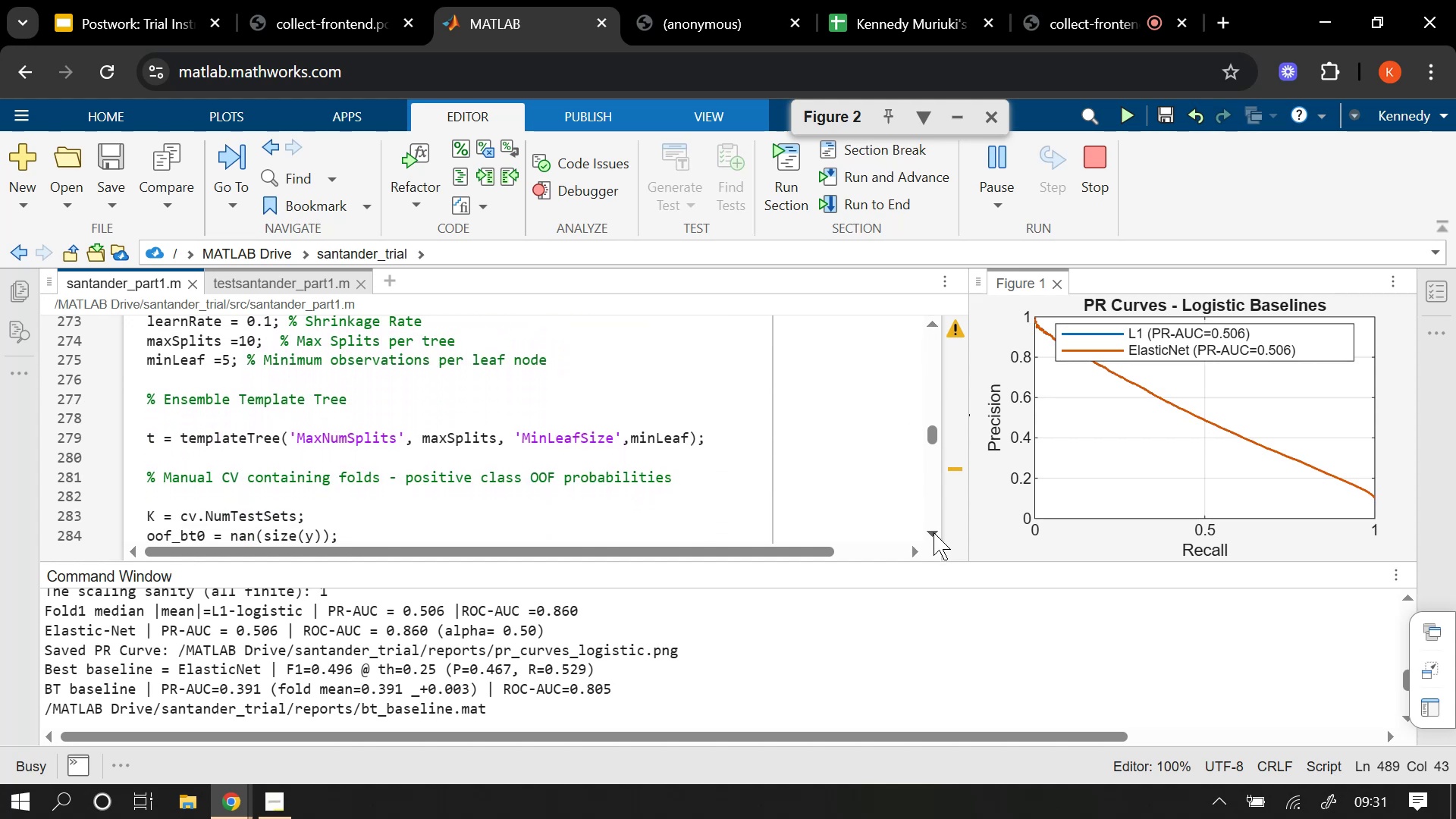 
triple_click([934, 532])
 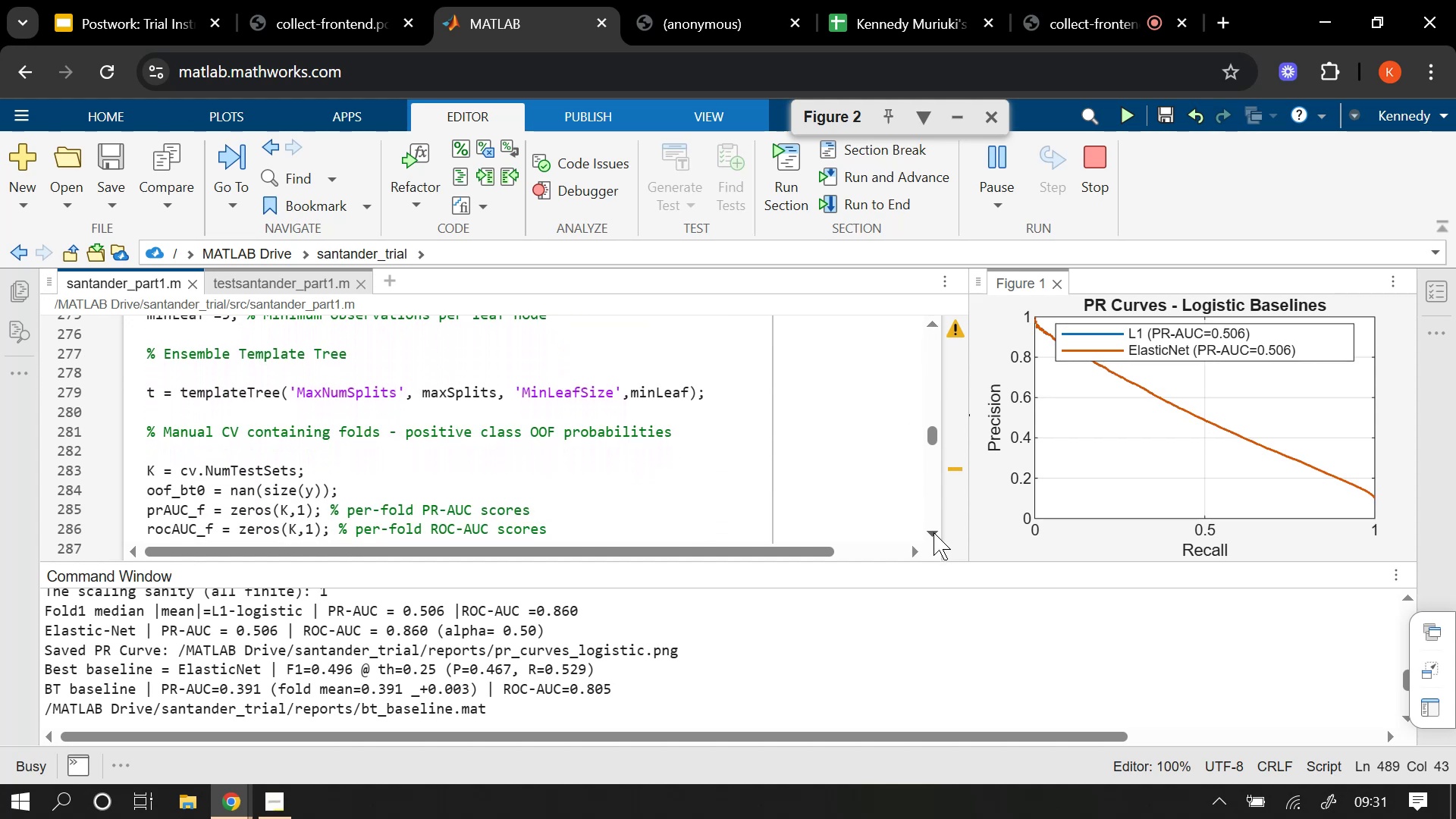 
triple_click([934, 532])
 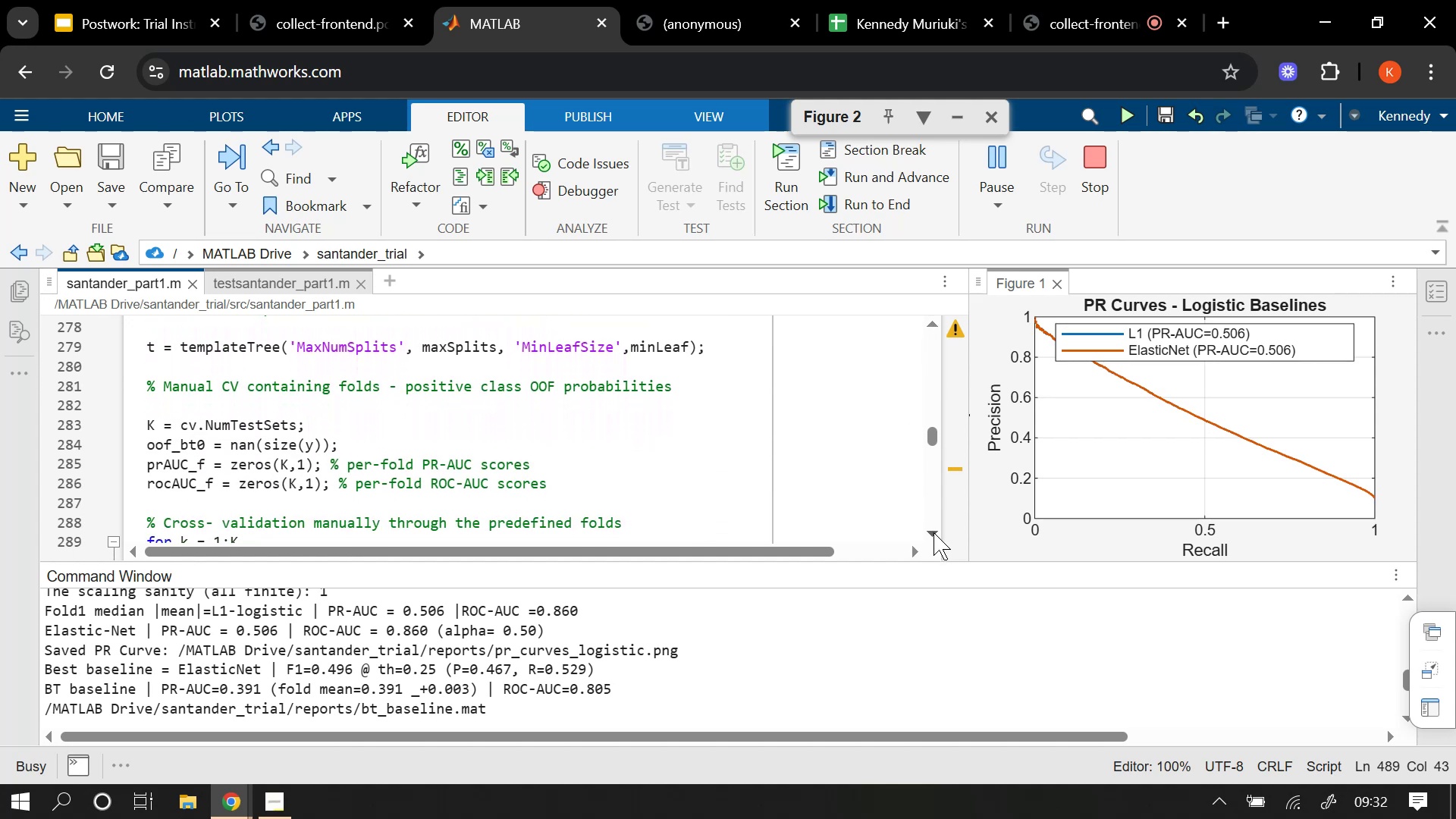 
triple_click([934, 532])
 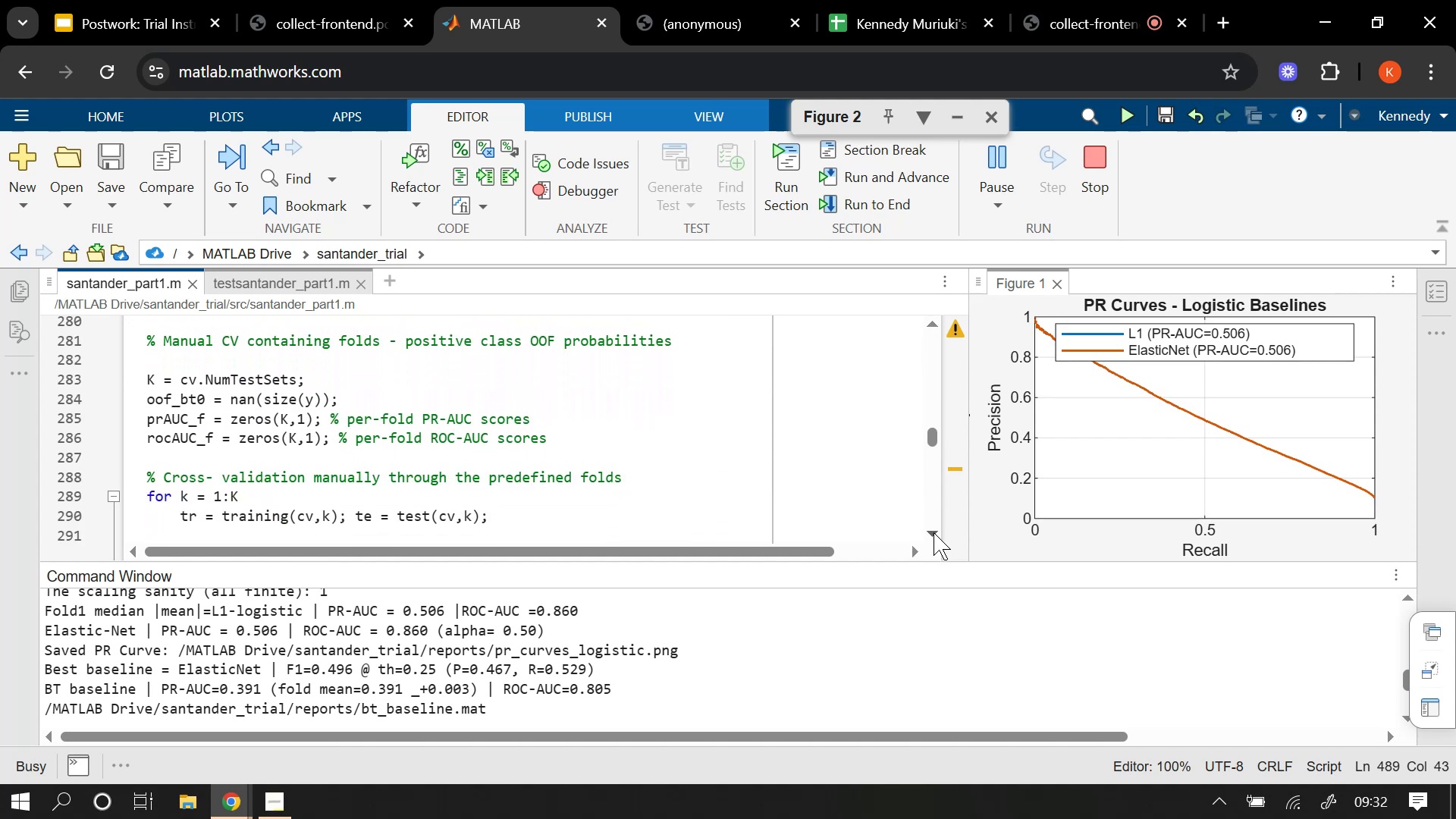 
left_click([934, 532])
 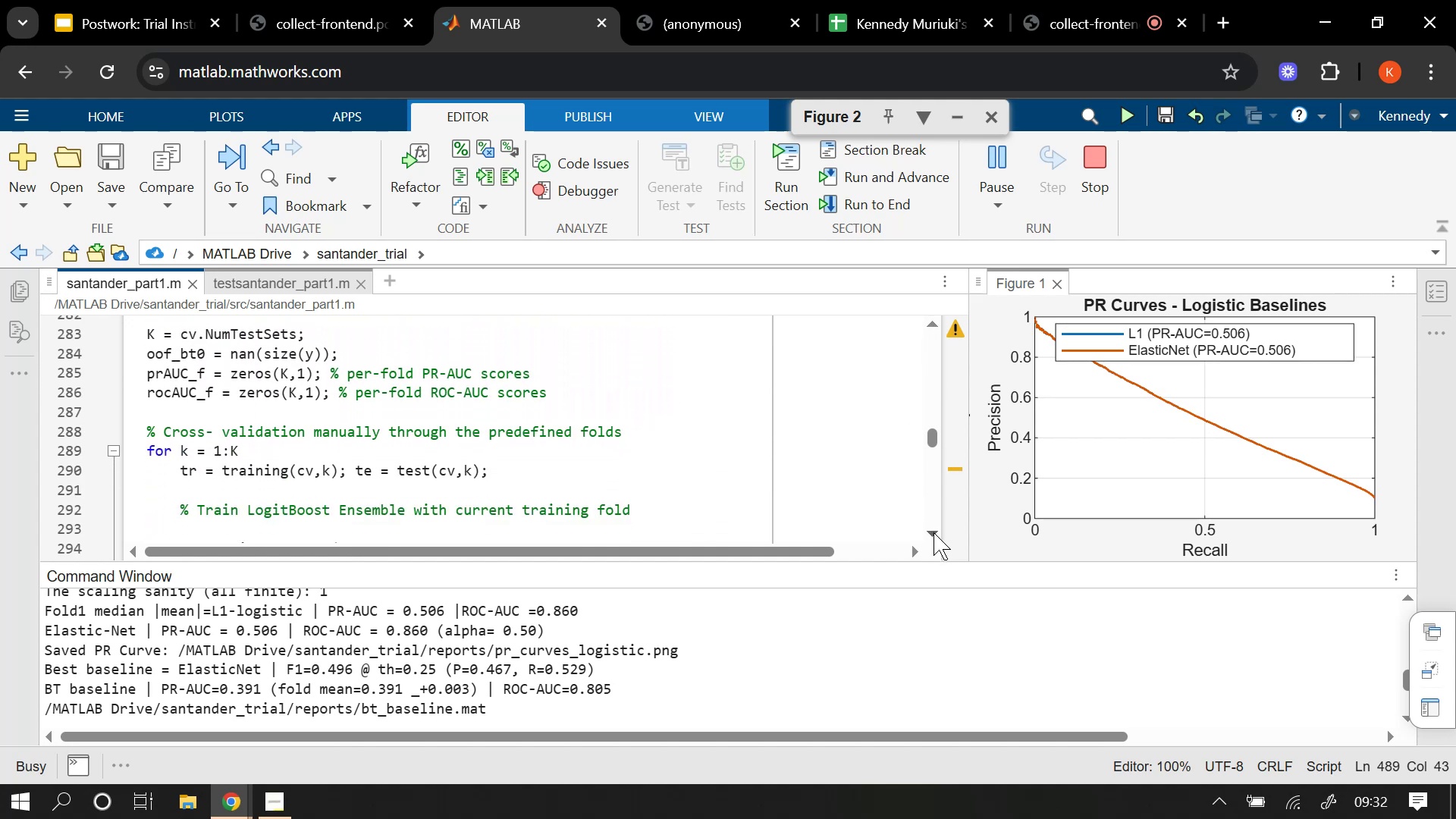 
double_click([934, 532])
 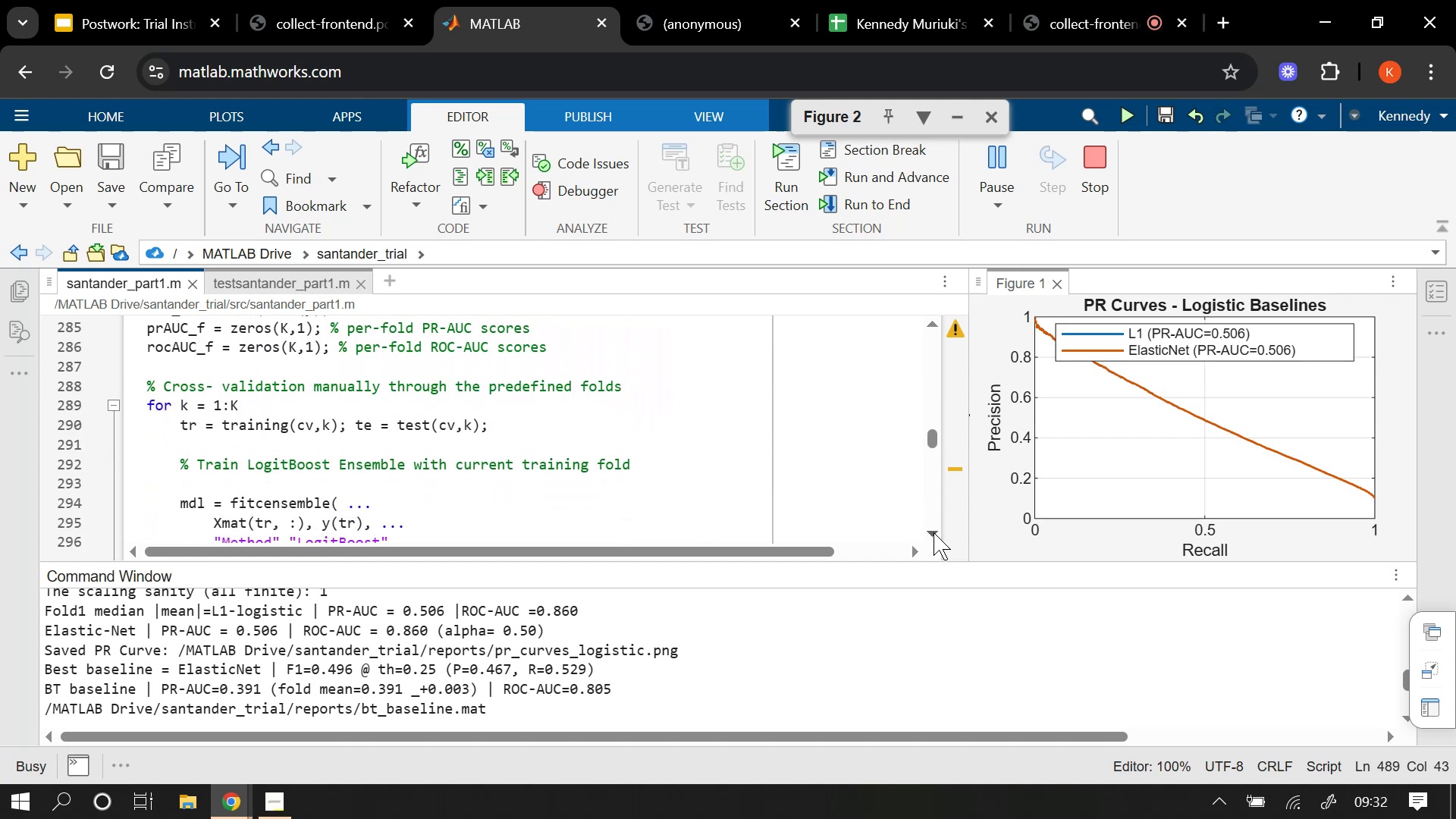 
left_click([934, 532])
 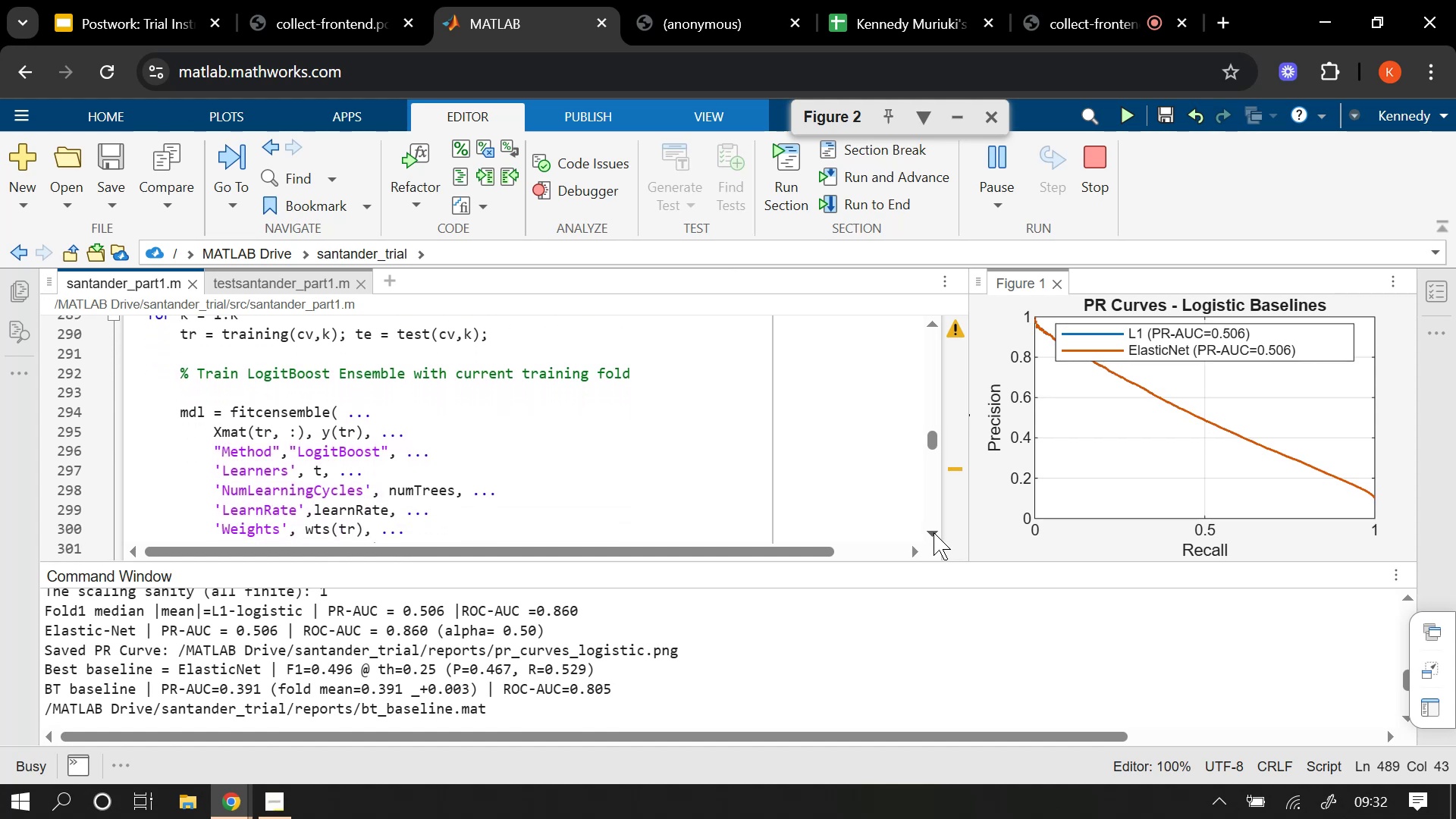 
left_click([934, 532])
 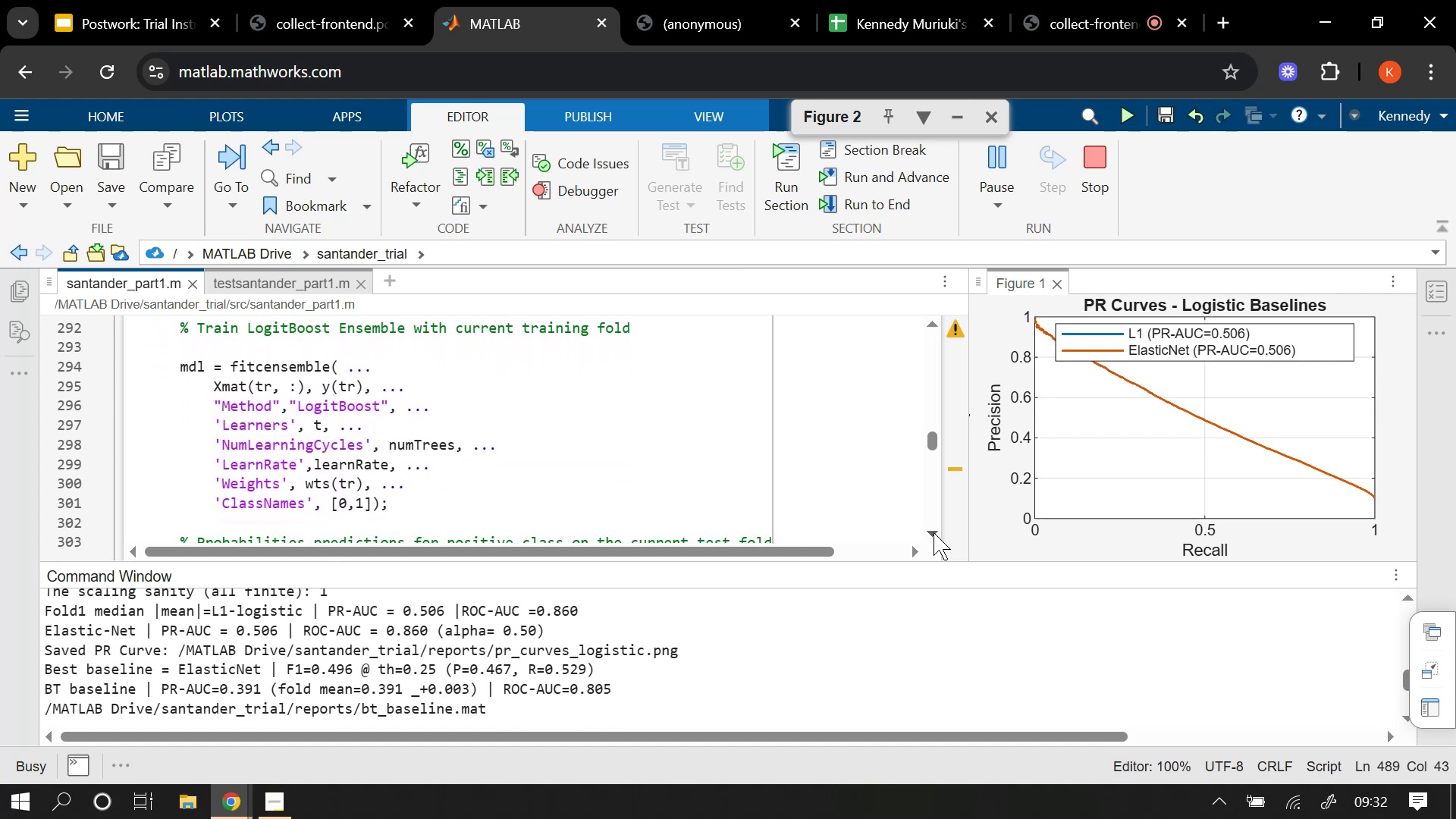 
left_click([934, 532])
 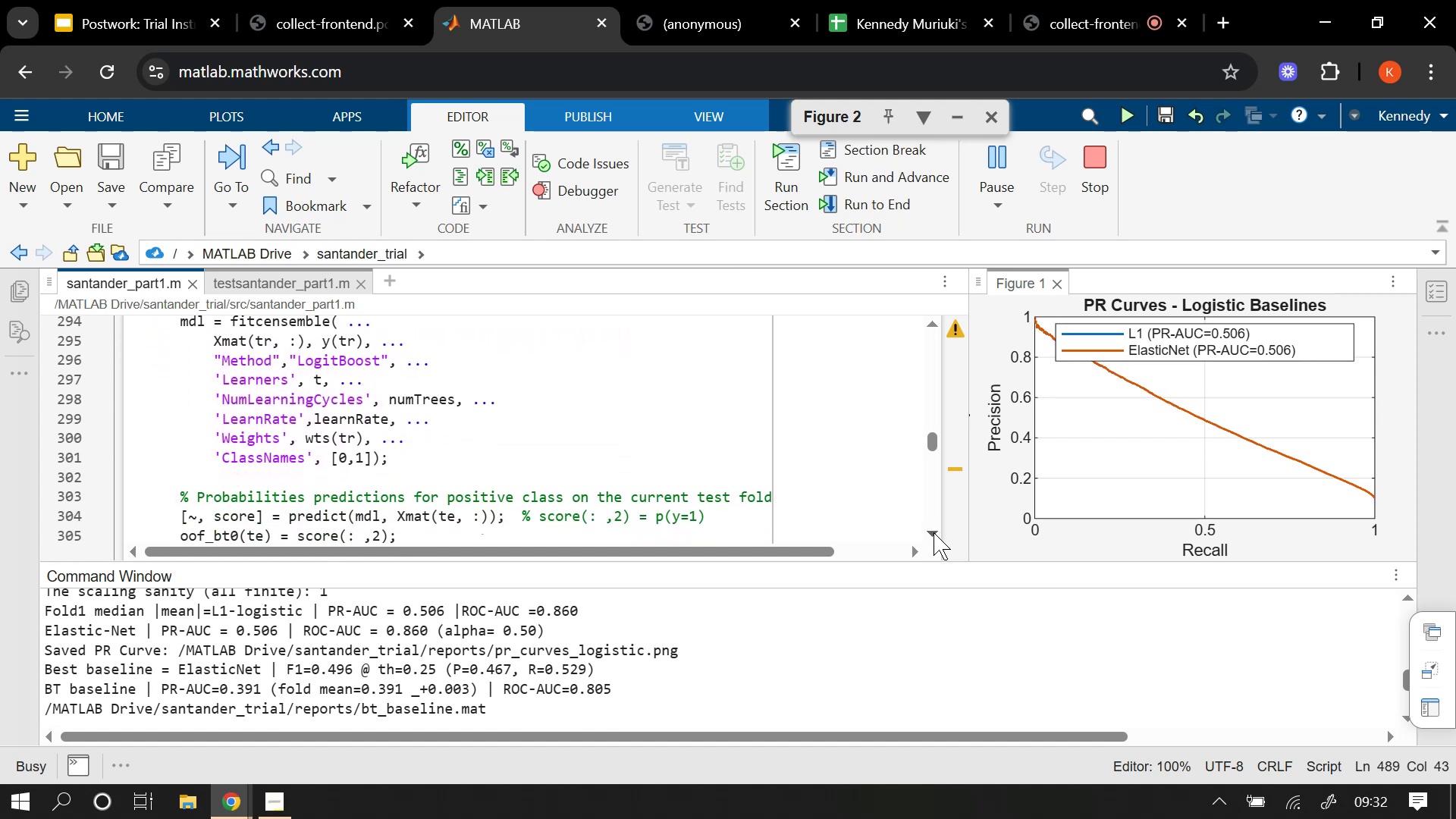 
left_click([934, 532])
 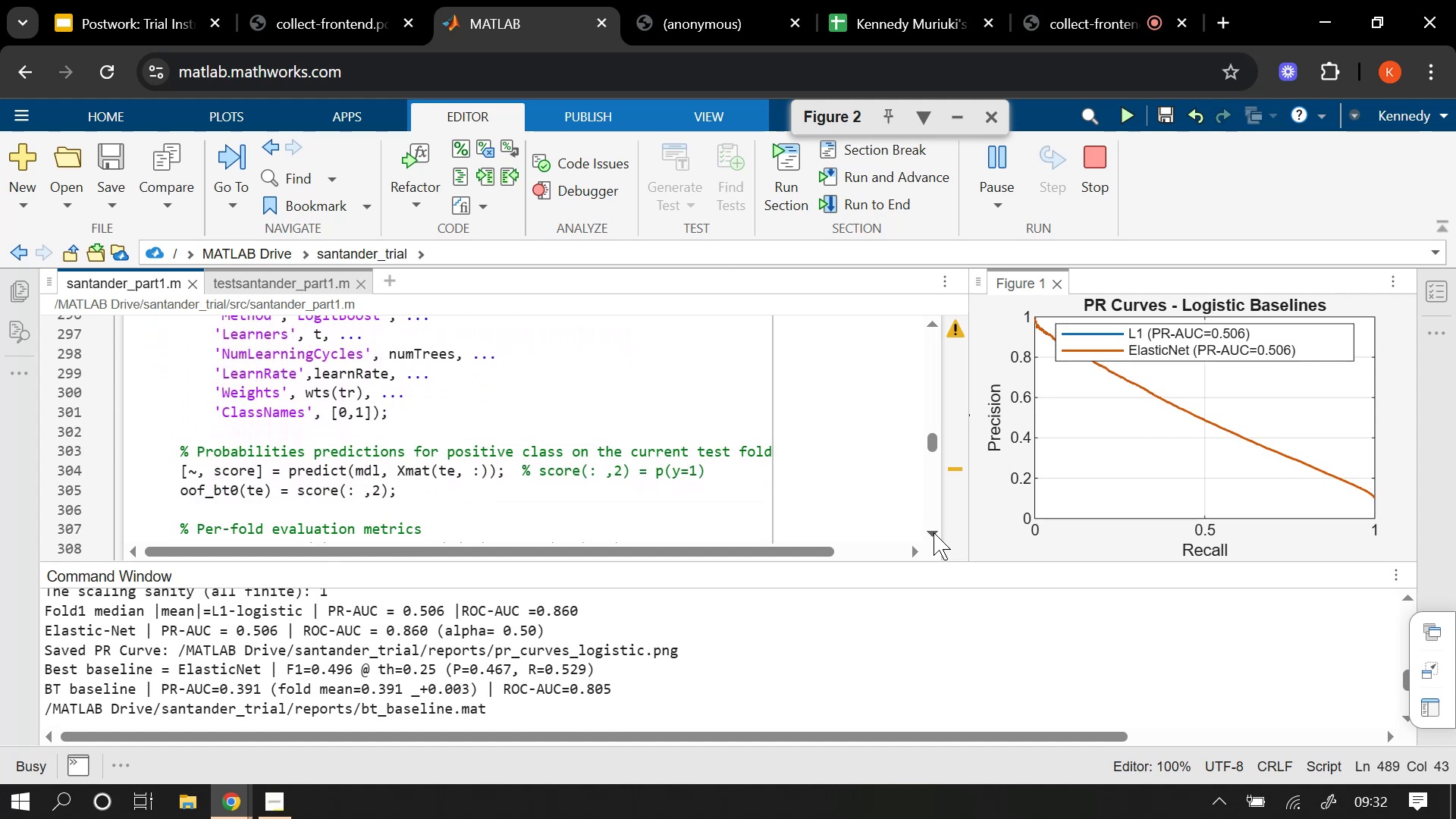 
left_click([934, 532])
 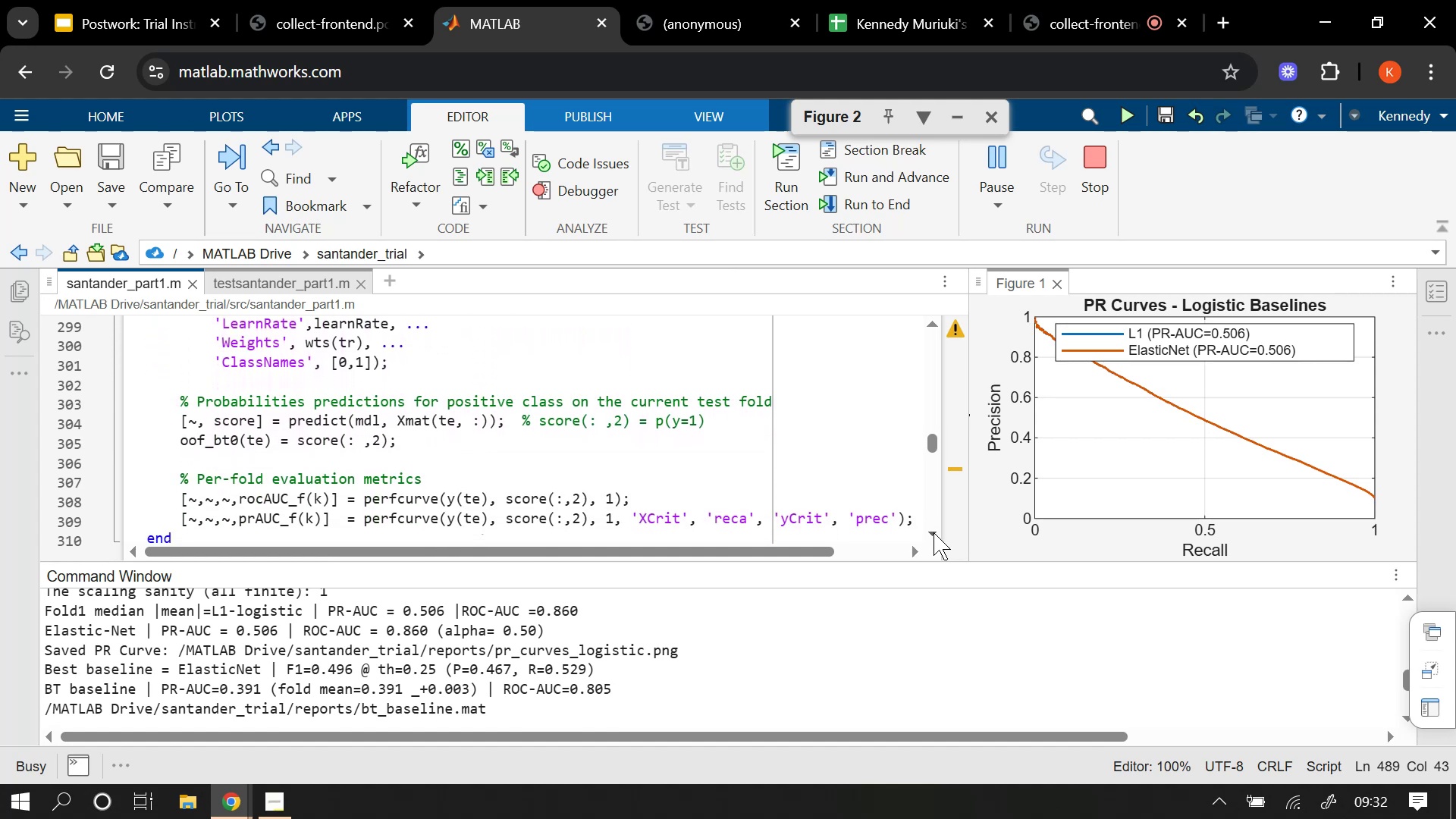 
double_click([934, 532])
 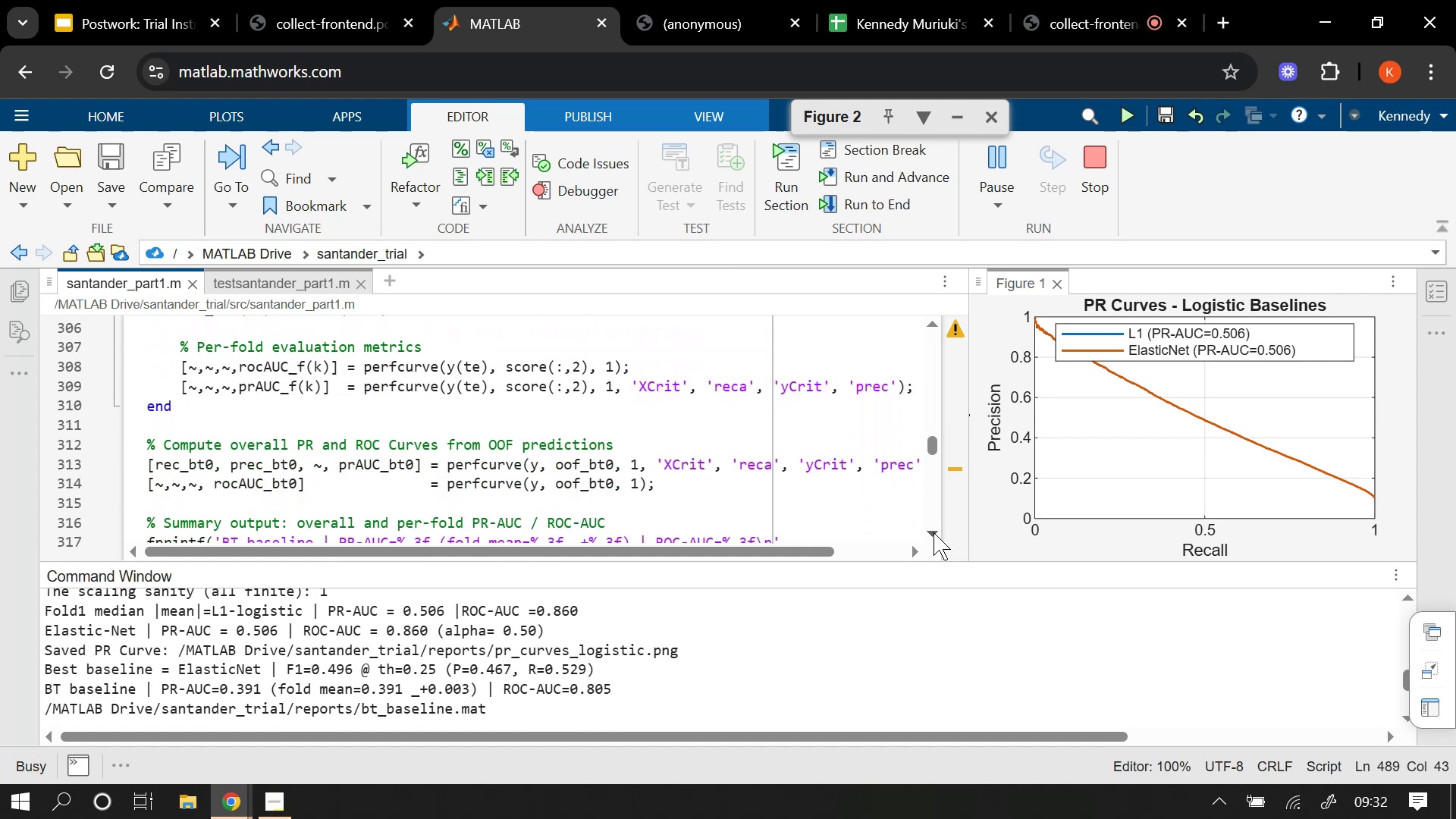 
left_click([934, 532])
 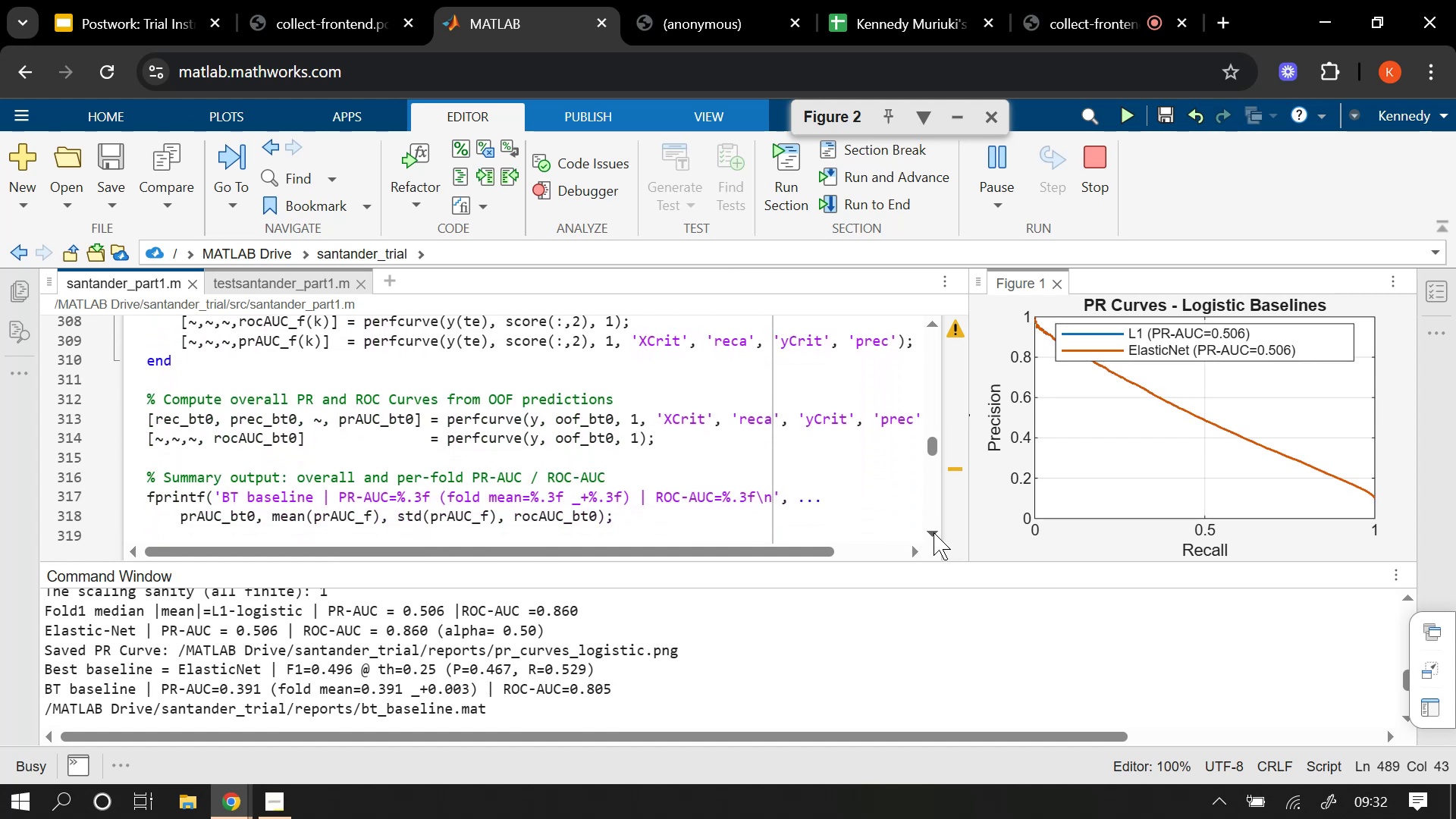 
left_click([934, 532])
 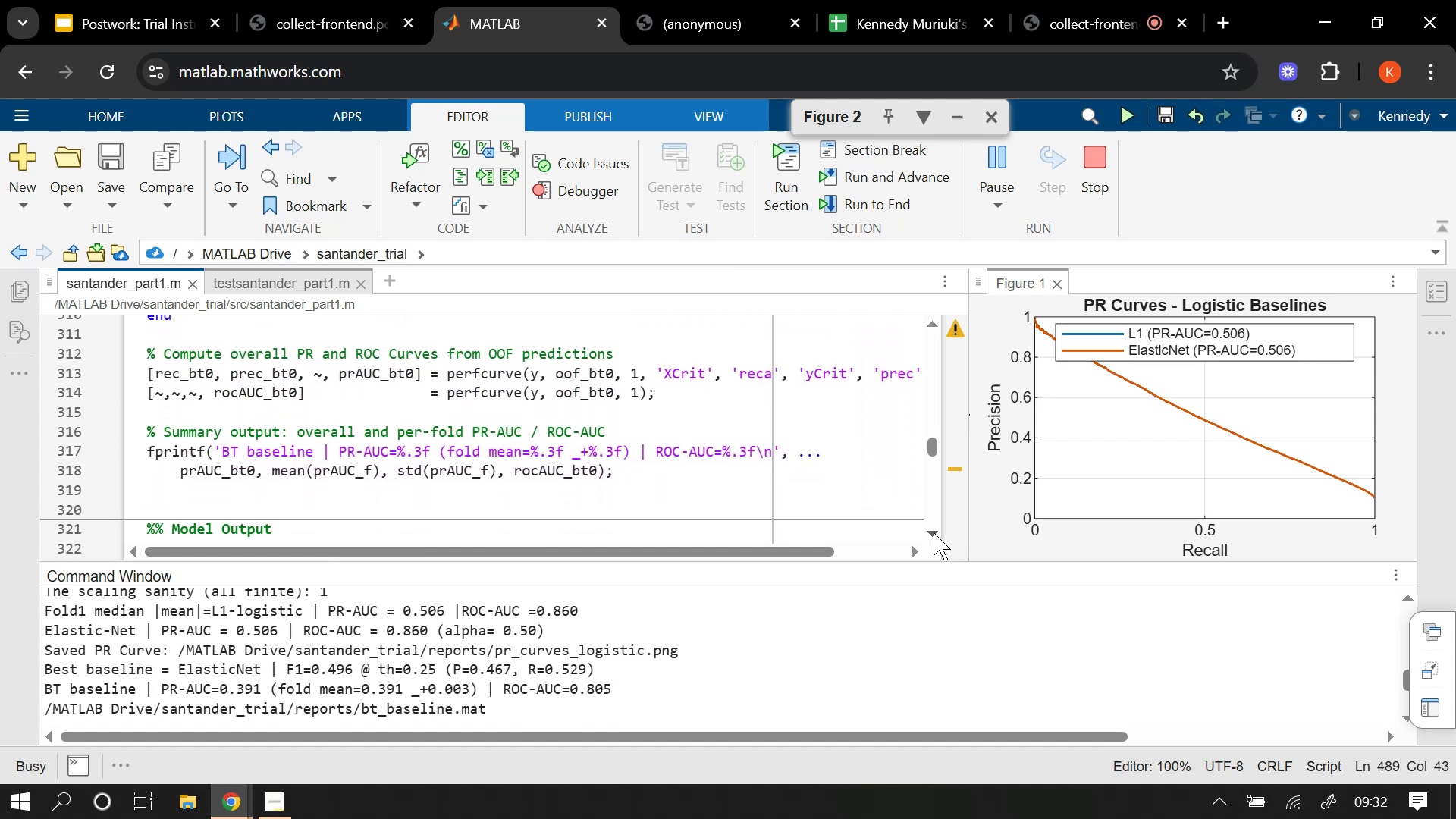 
left_click([934, 532])
 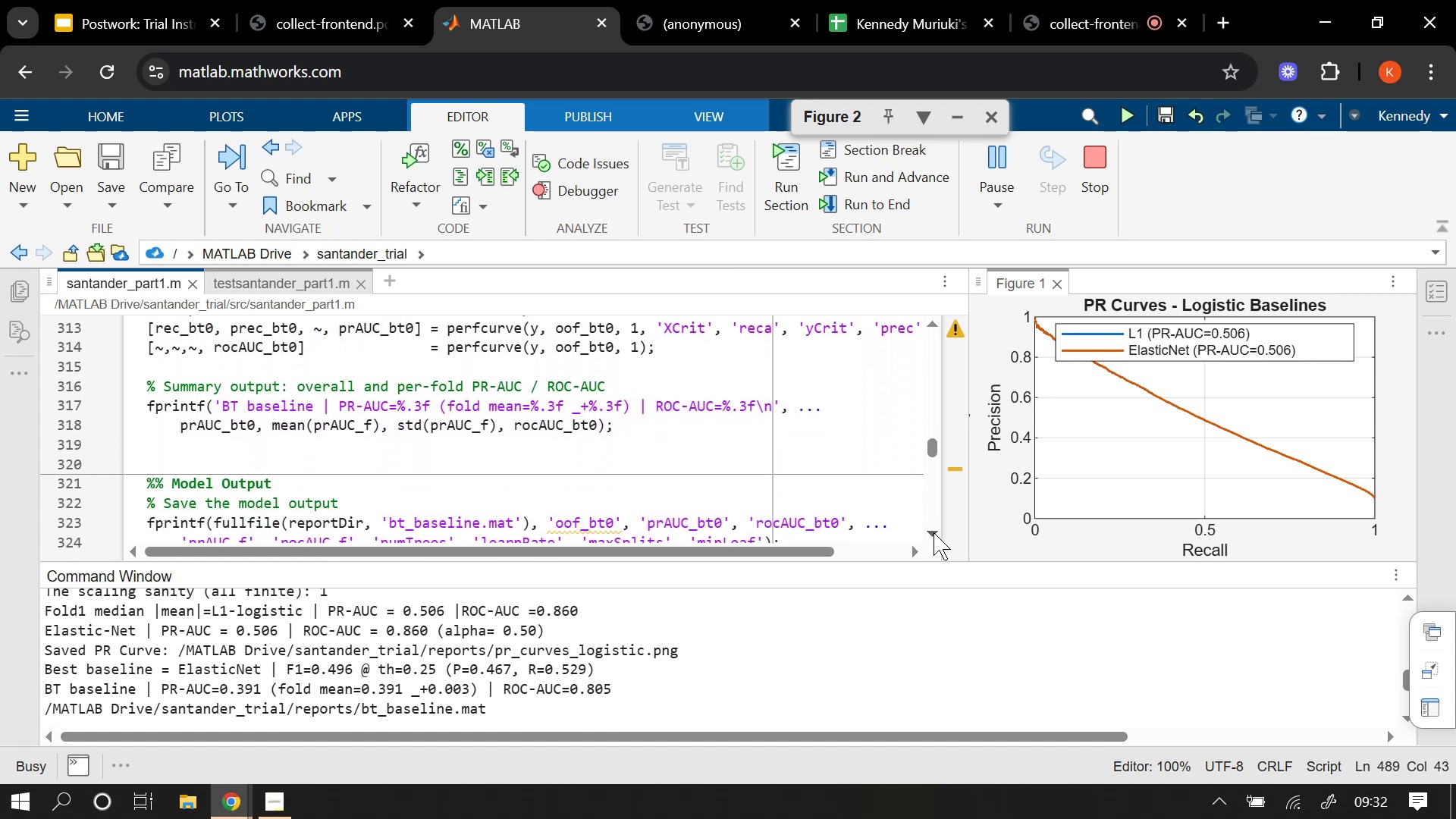 
left_click([934, 532])
 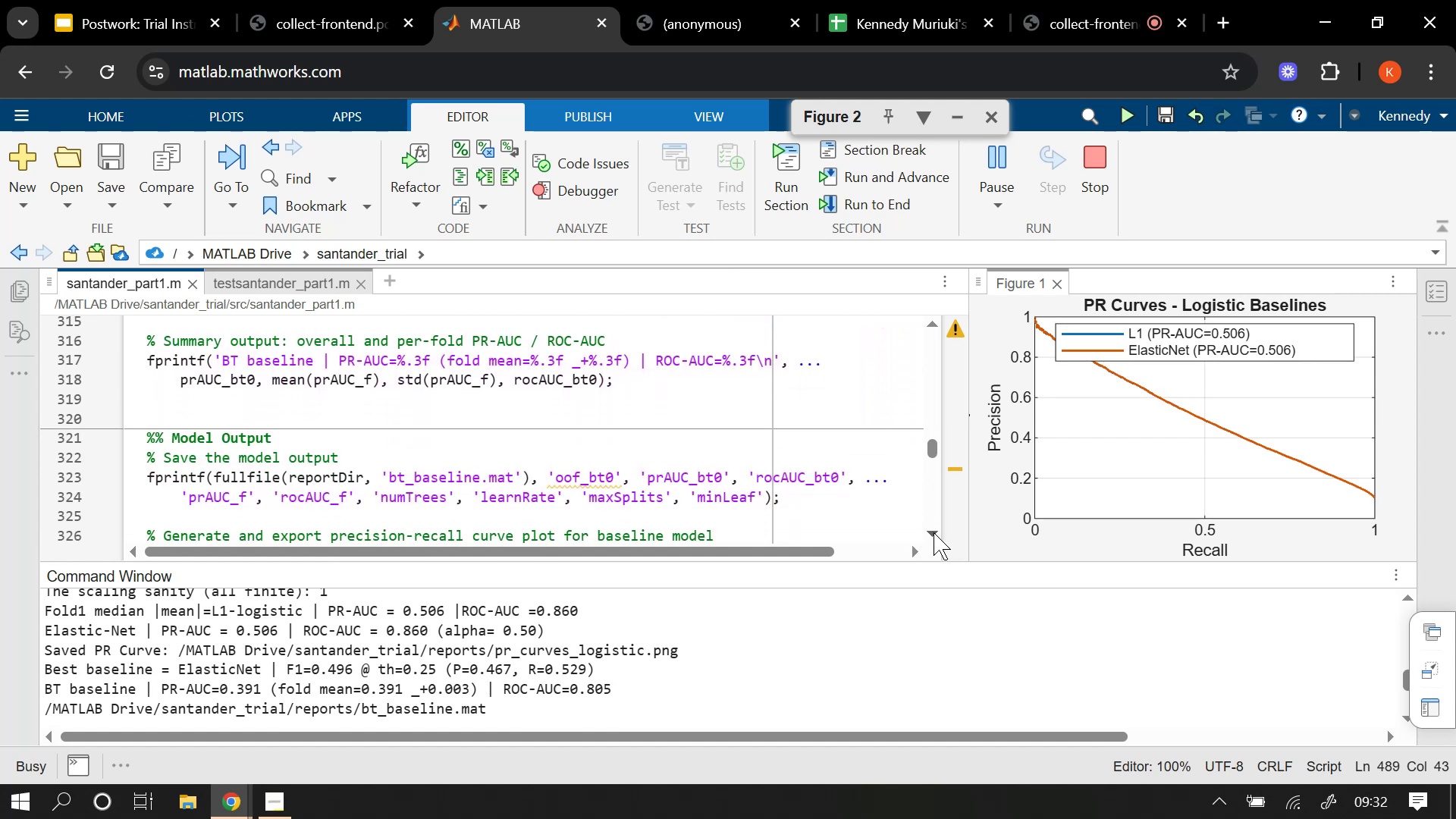 
double_click([934, 532])
 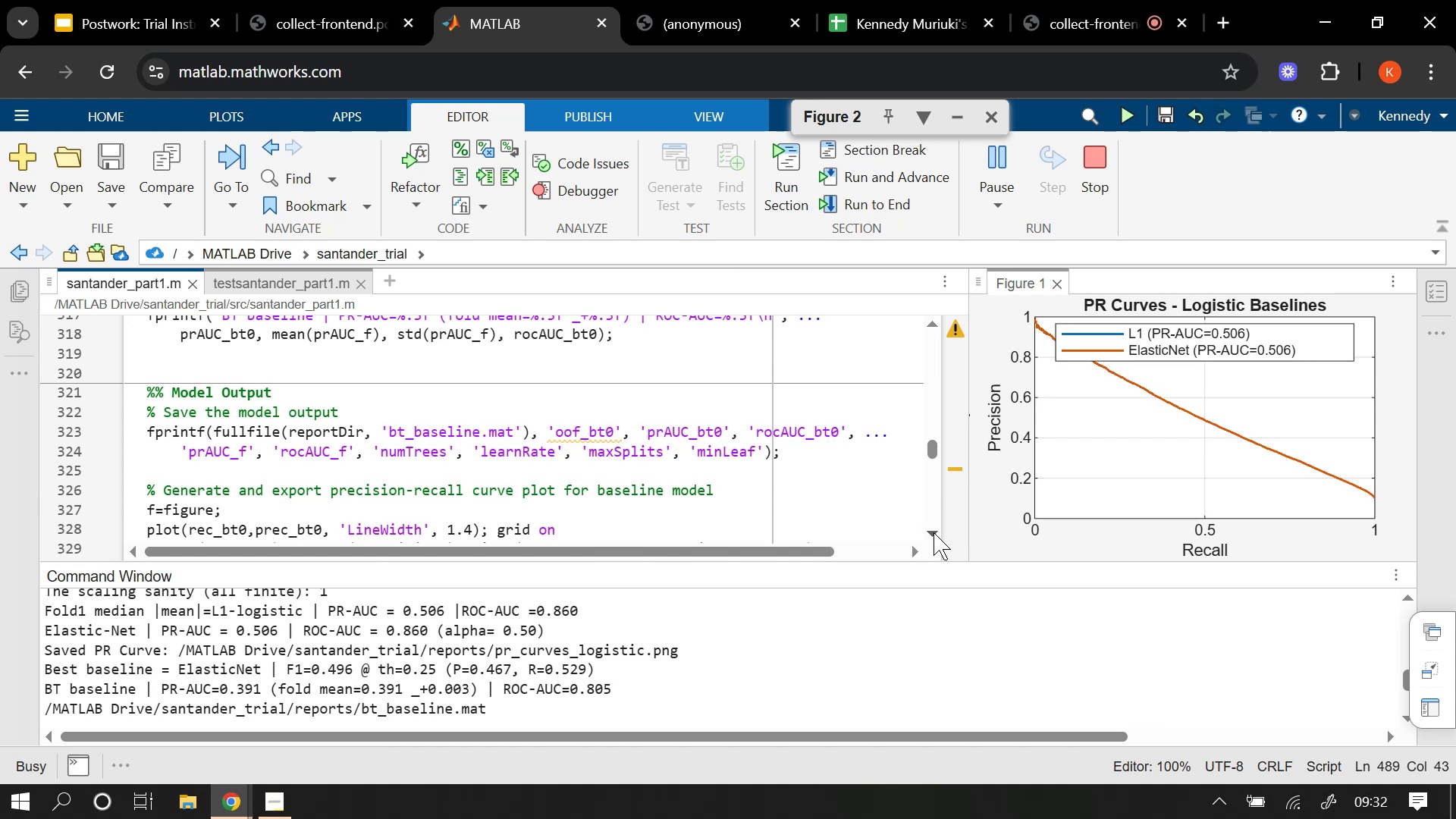 
triple_click([934, 532])
 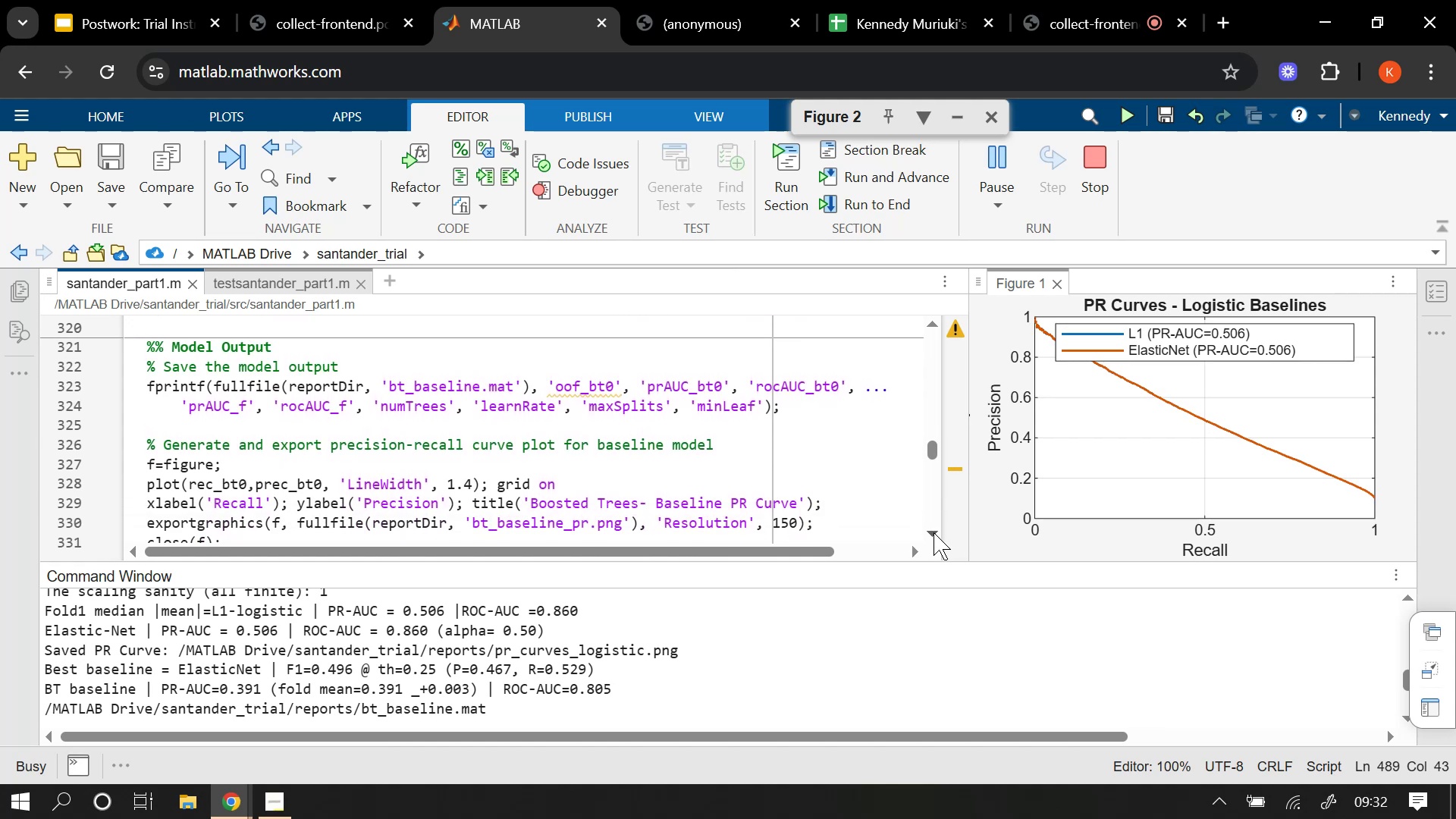 
left_click([934, 532])
 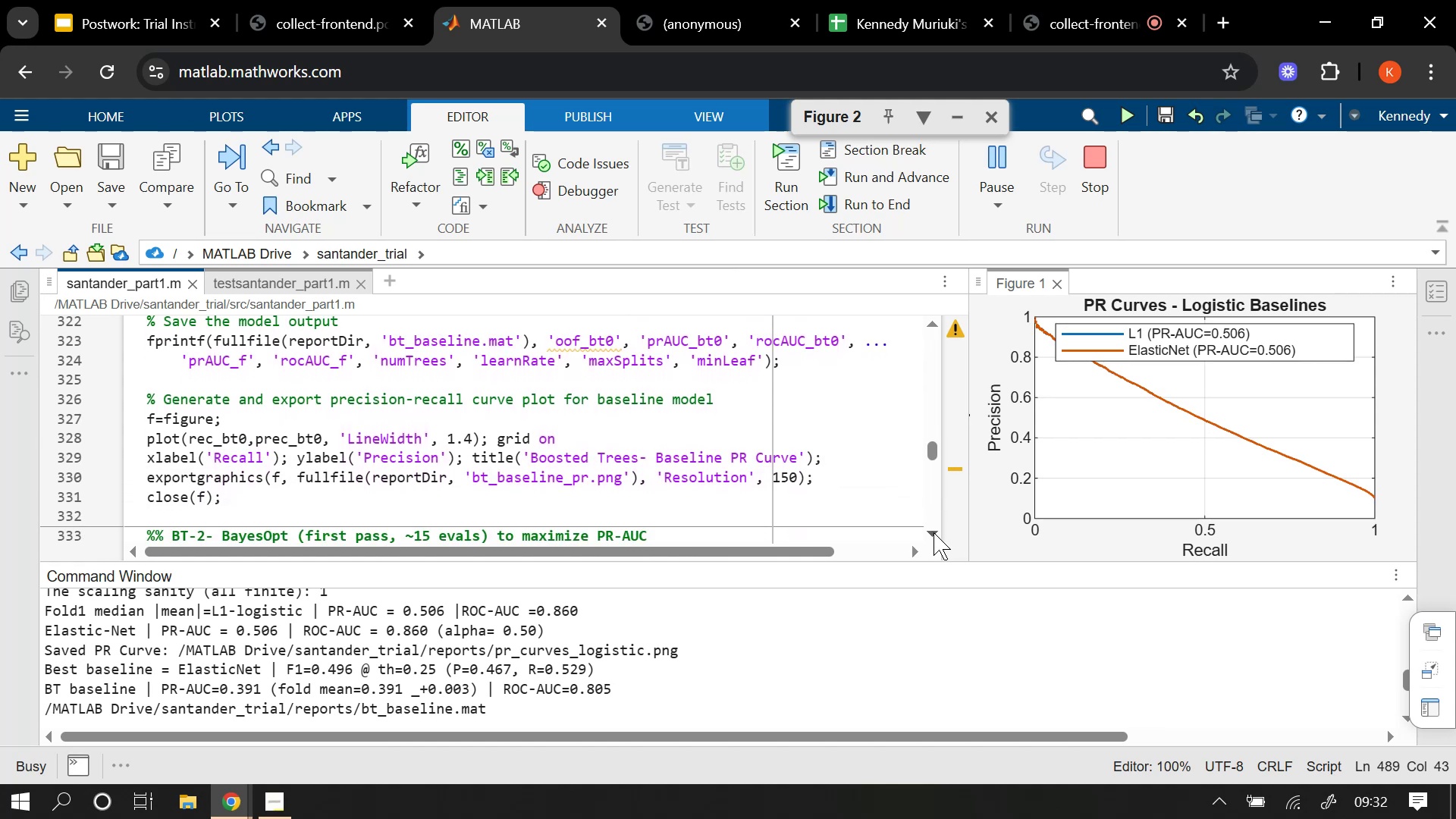 
left_click([934, 532])
 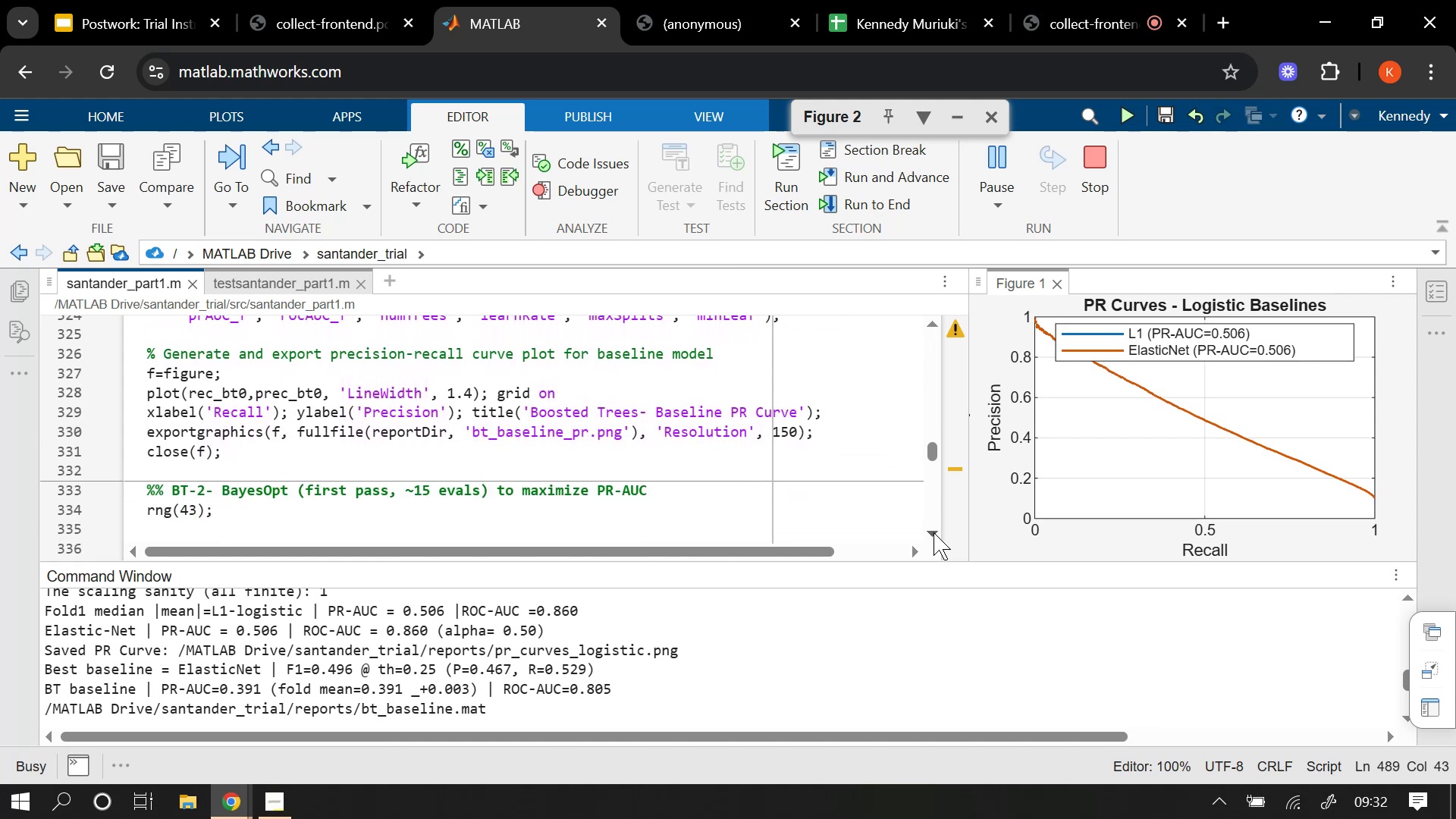 
left_click([934, 532])
 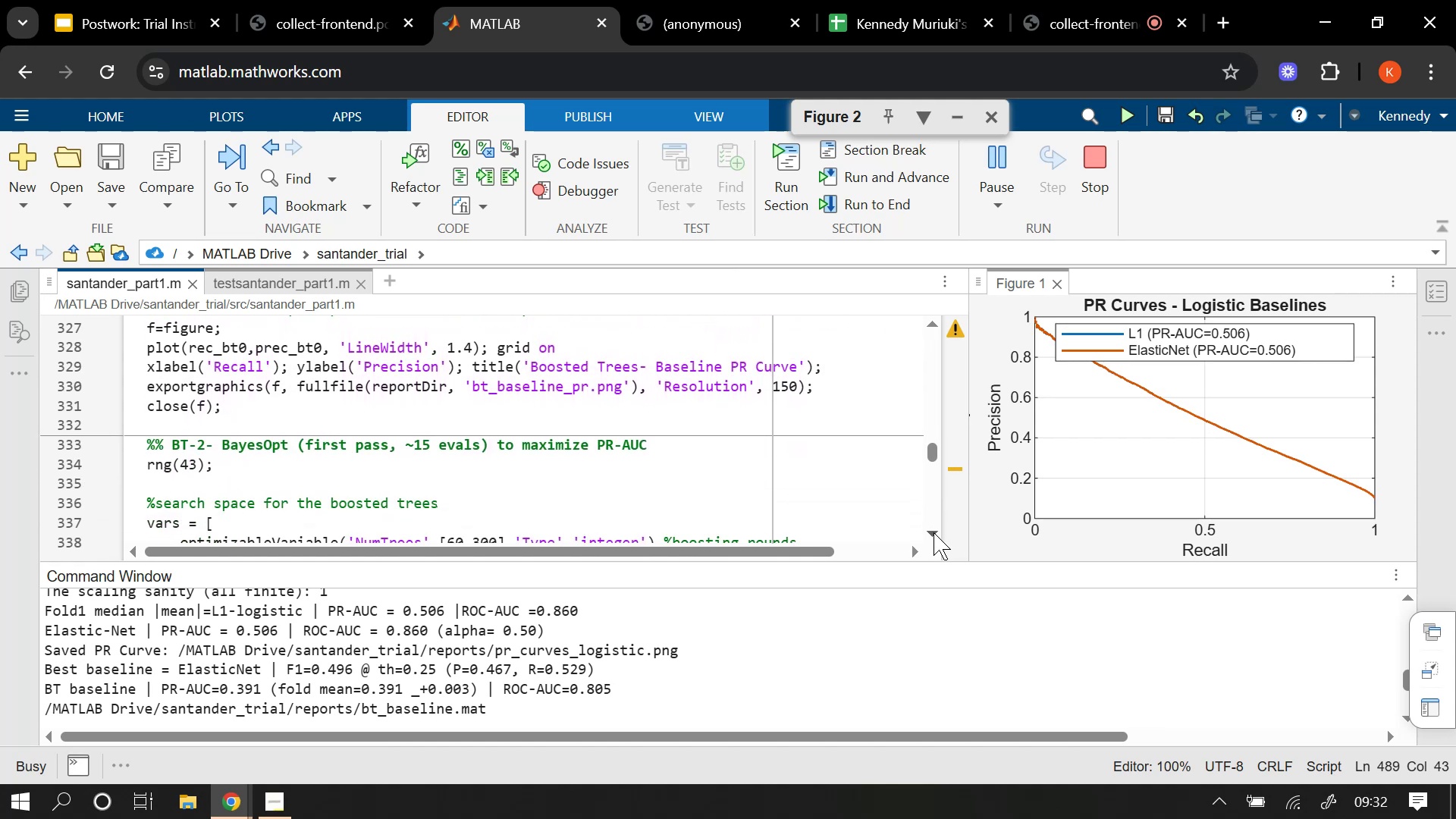 
double_click([934, 532])
 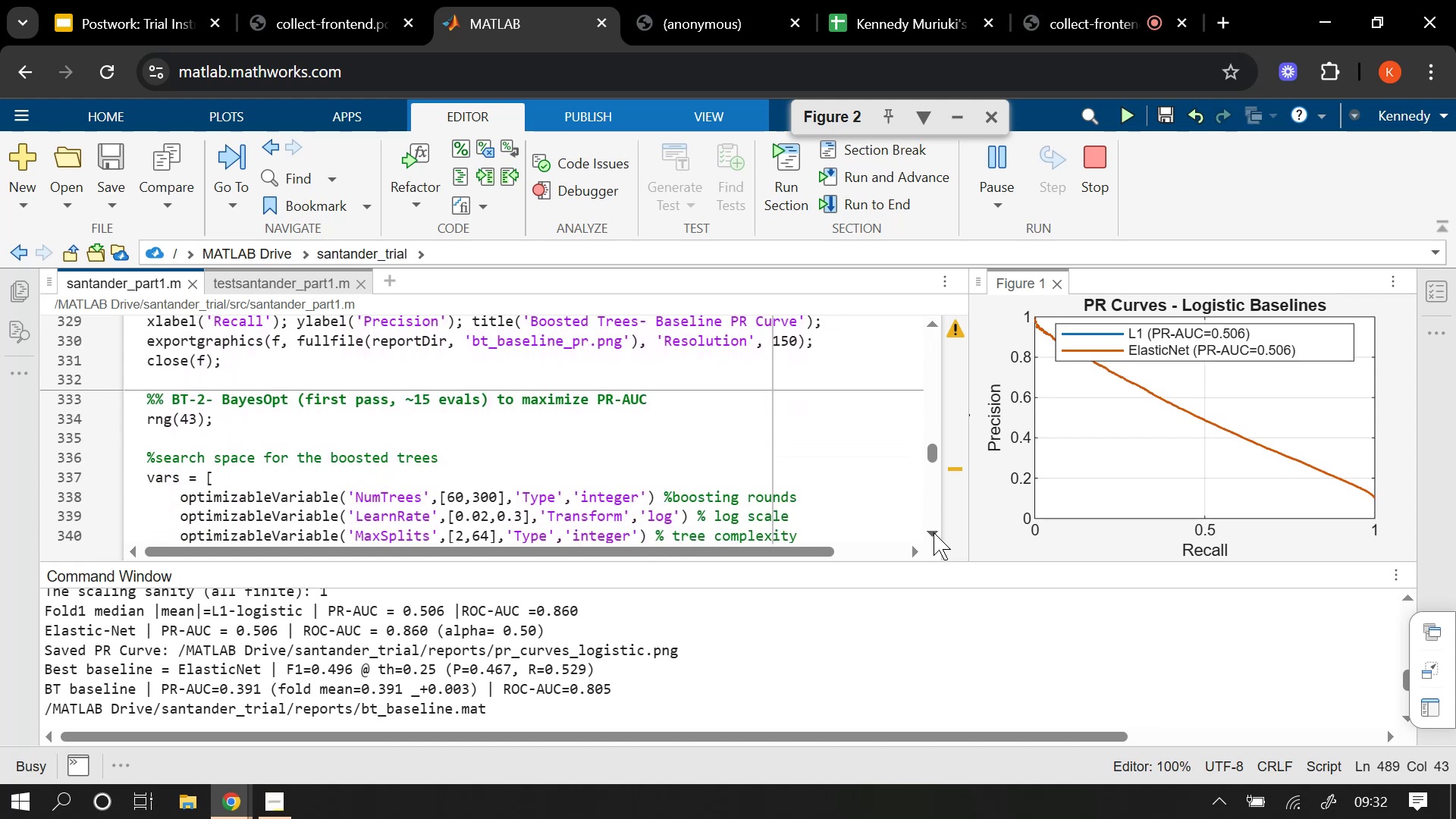 
triple_click([934, 532])
 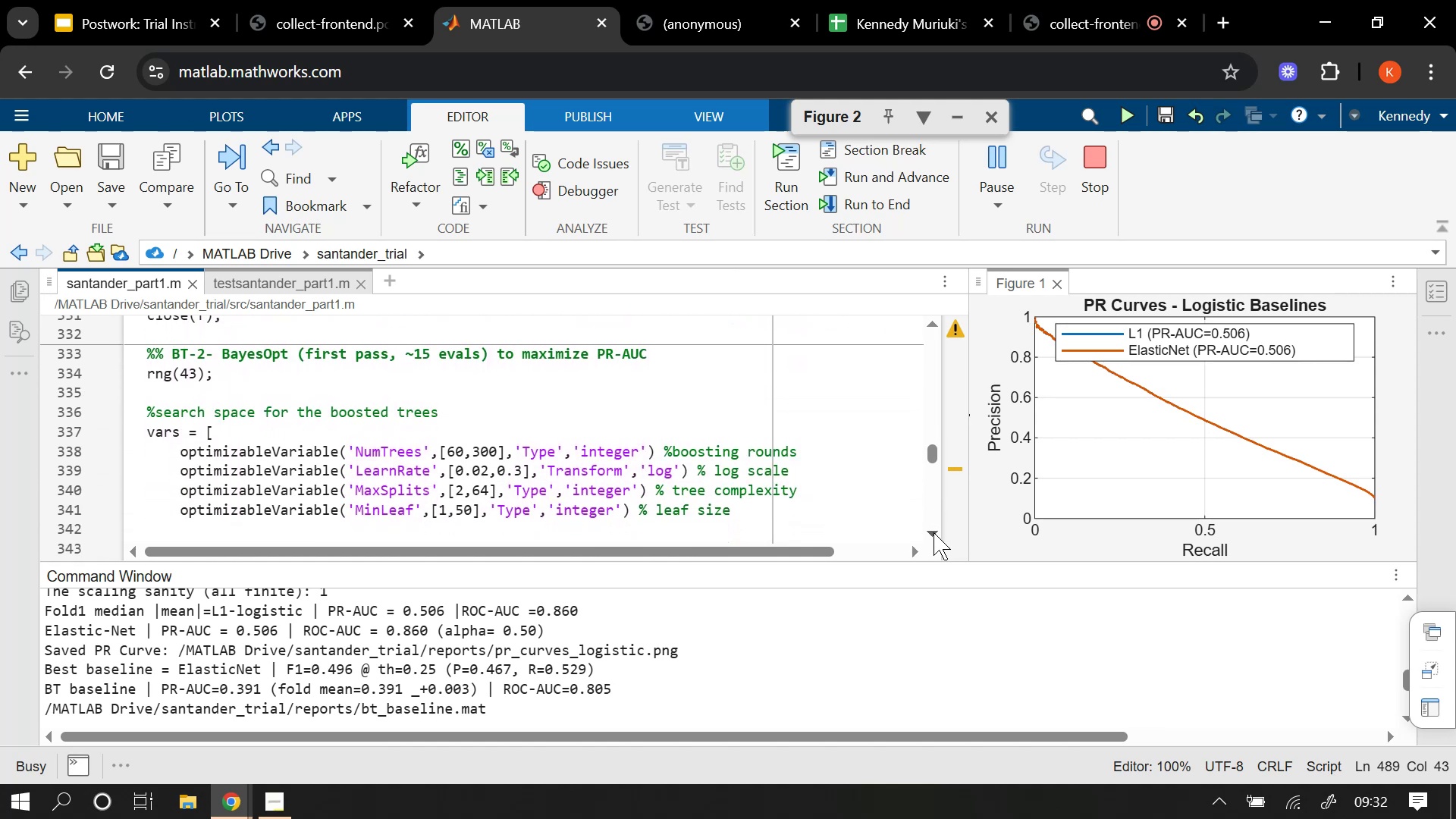 
triple_click([934, 532])
 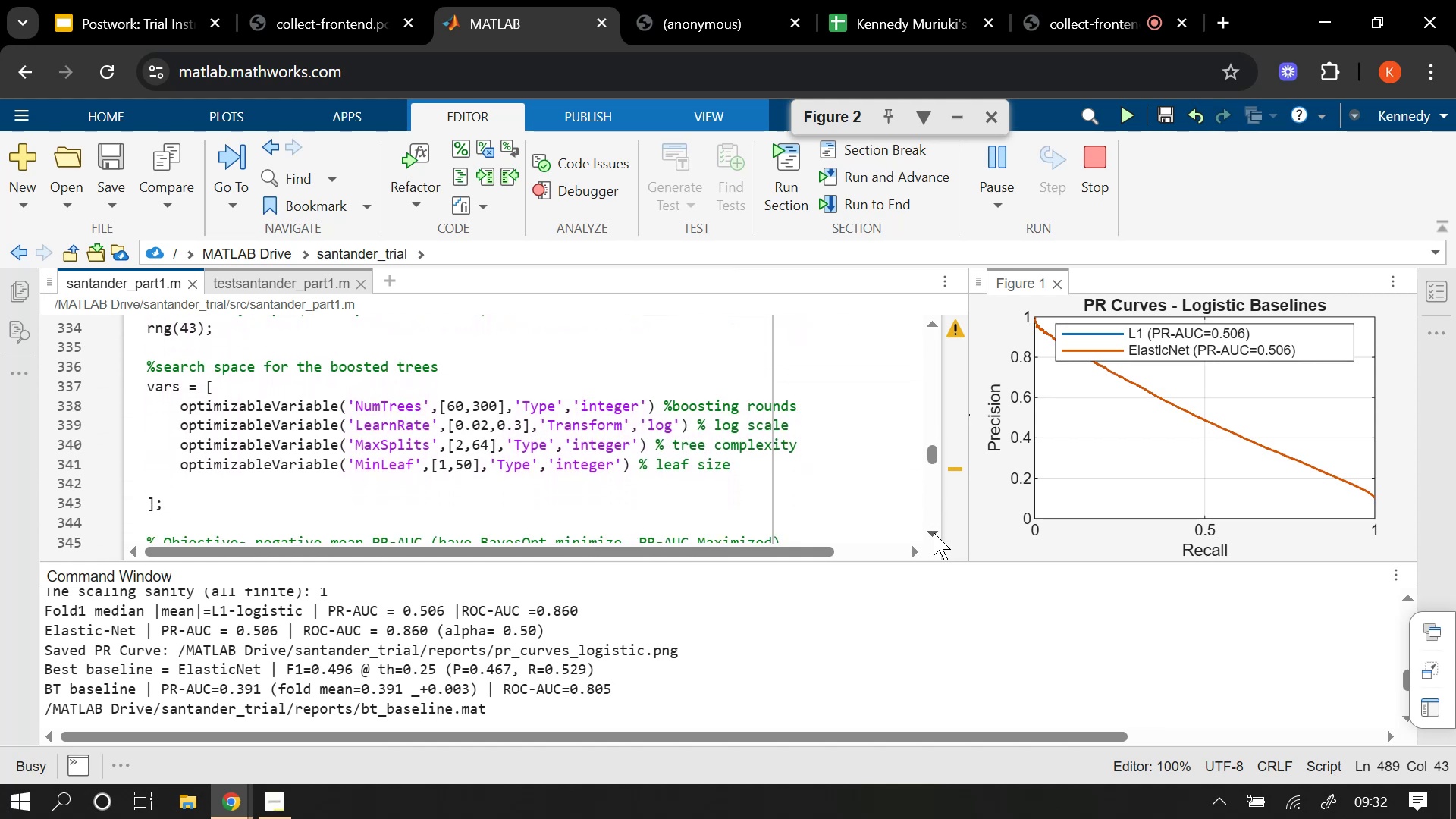 
triple_click([934, 532])
 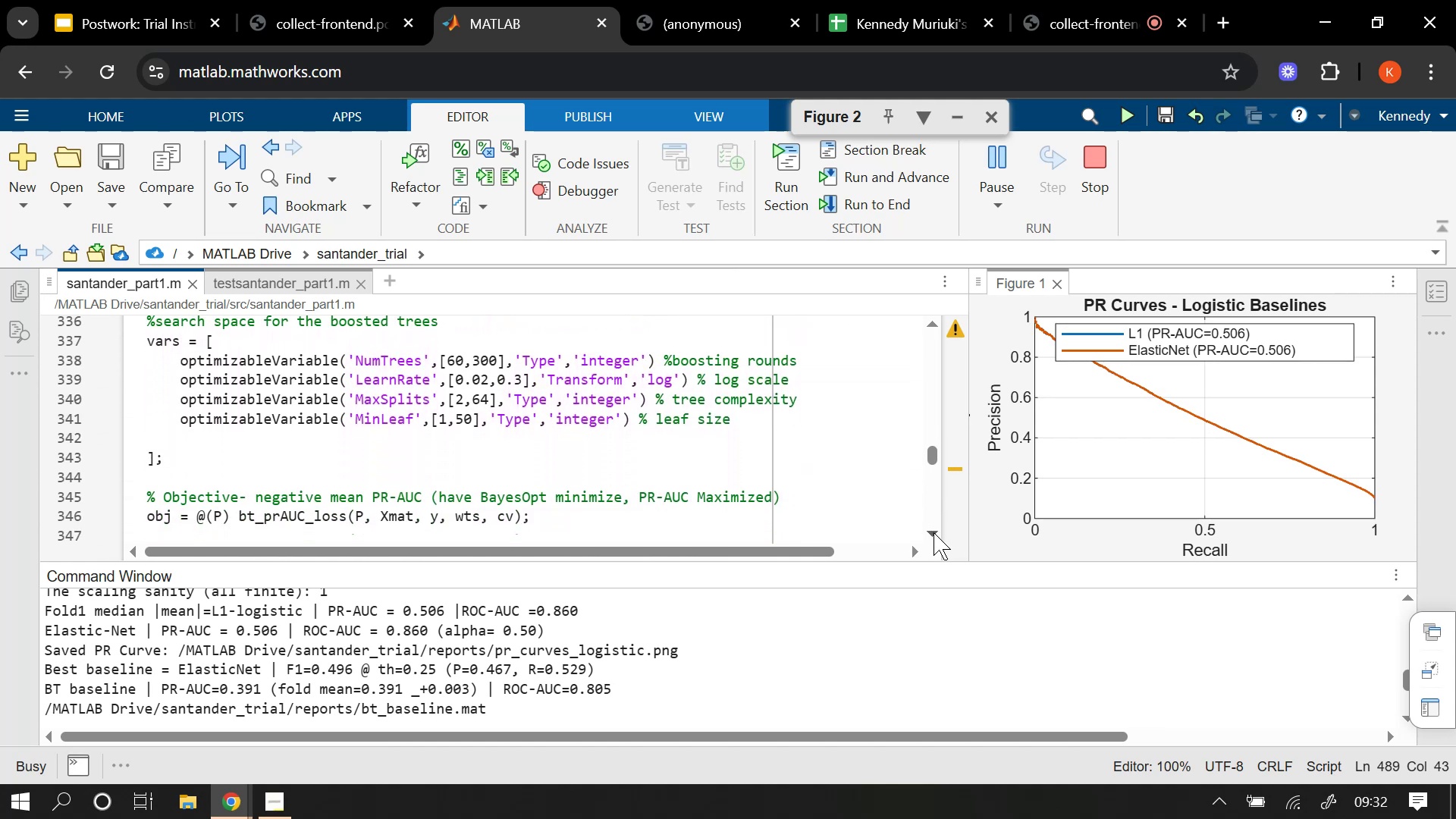 
triple_click([934, 532])
 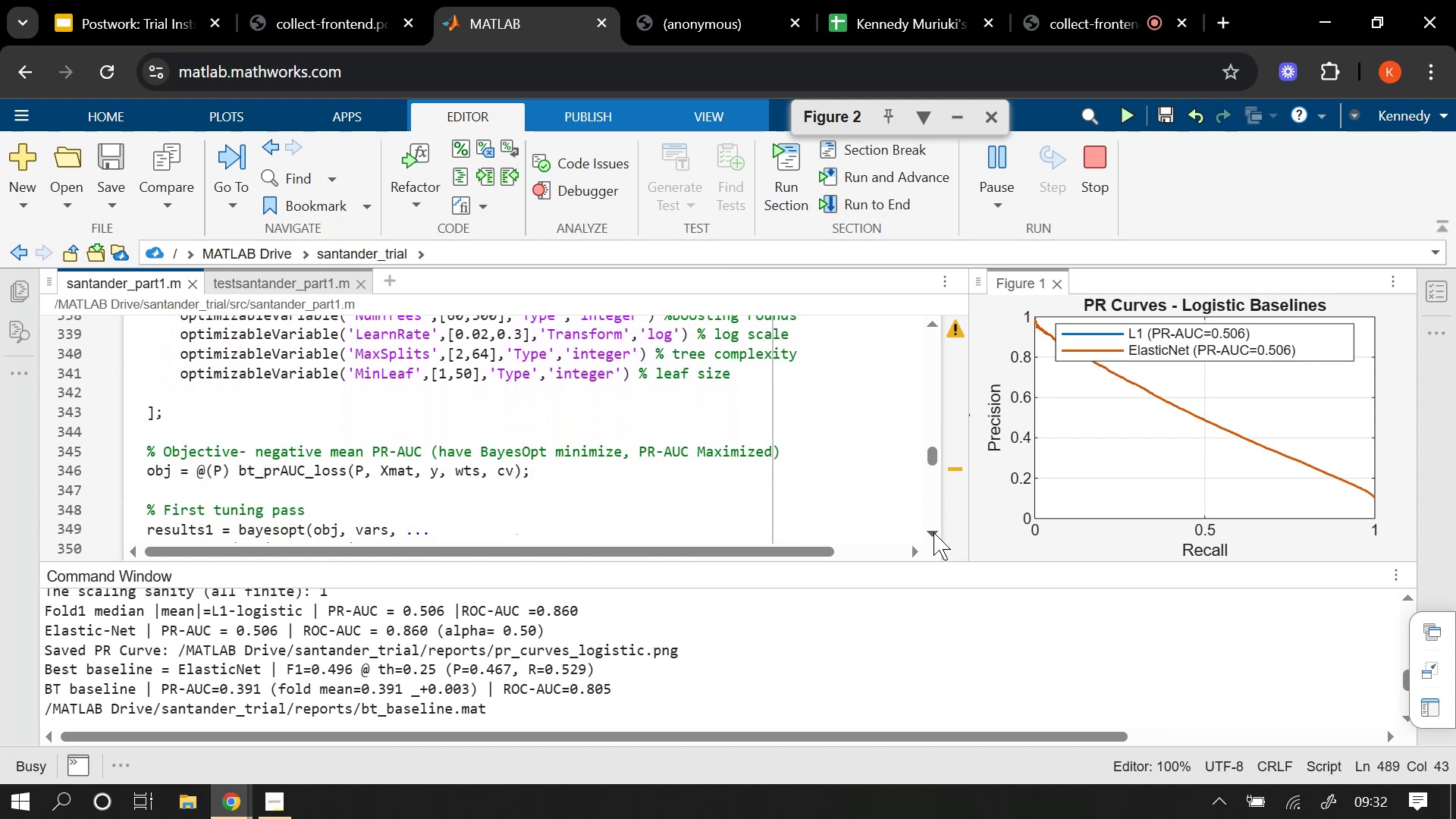 
triple_click([934, 532])
 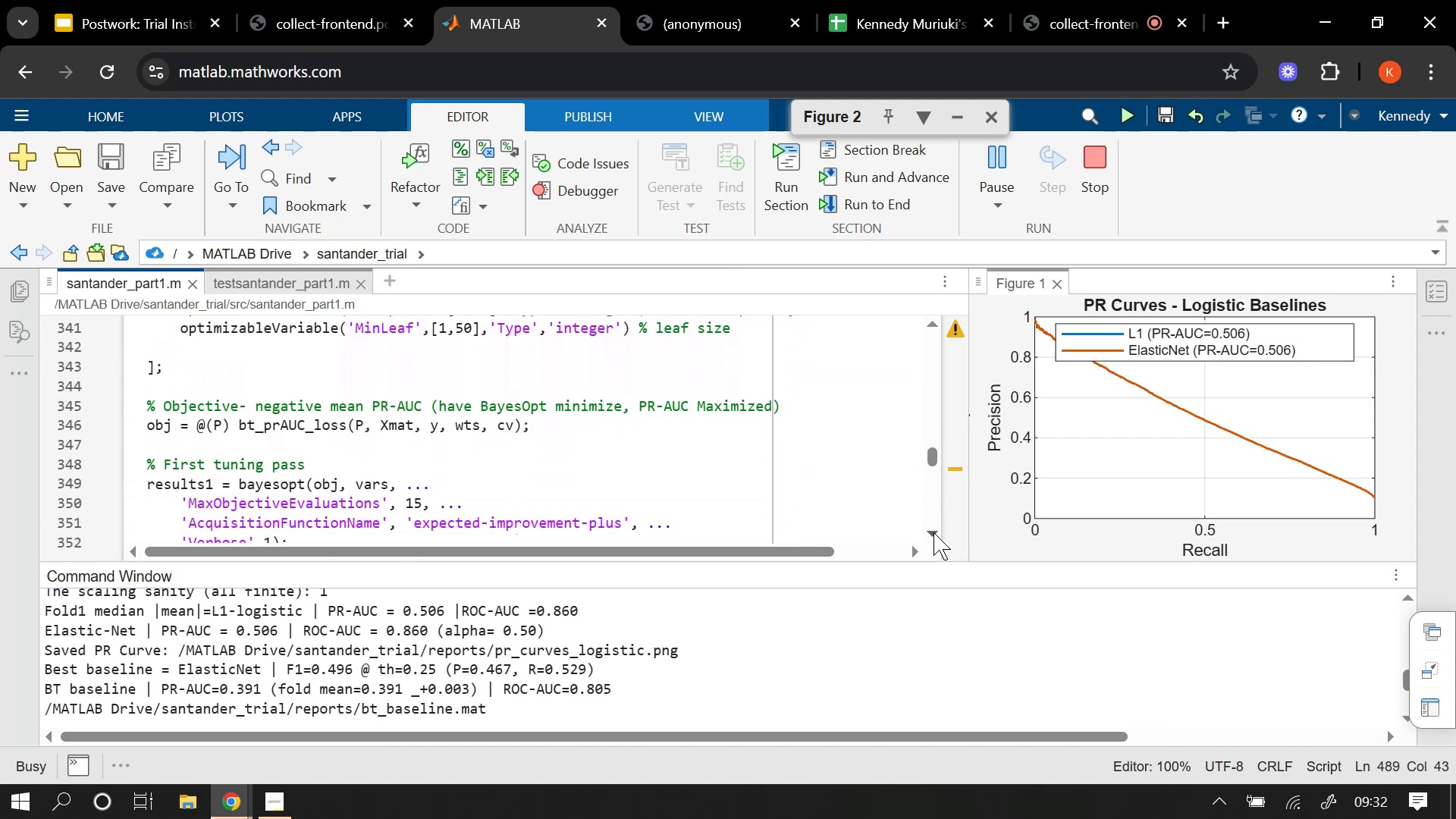 
left_click([934, 532])
 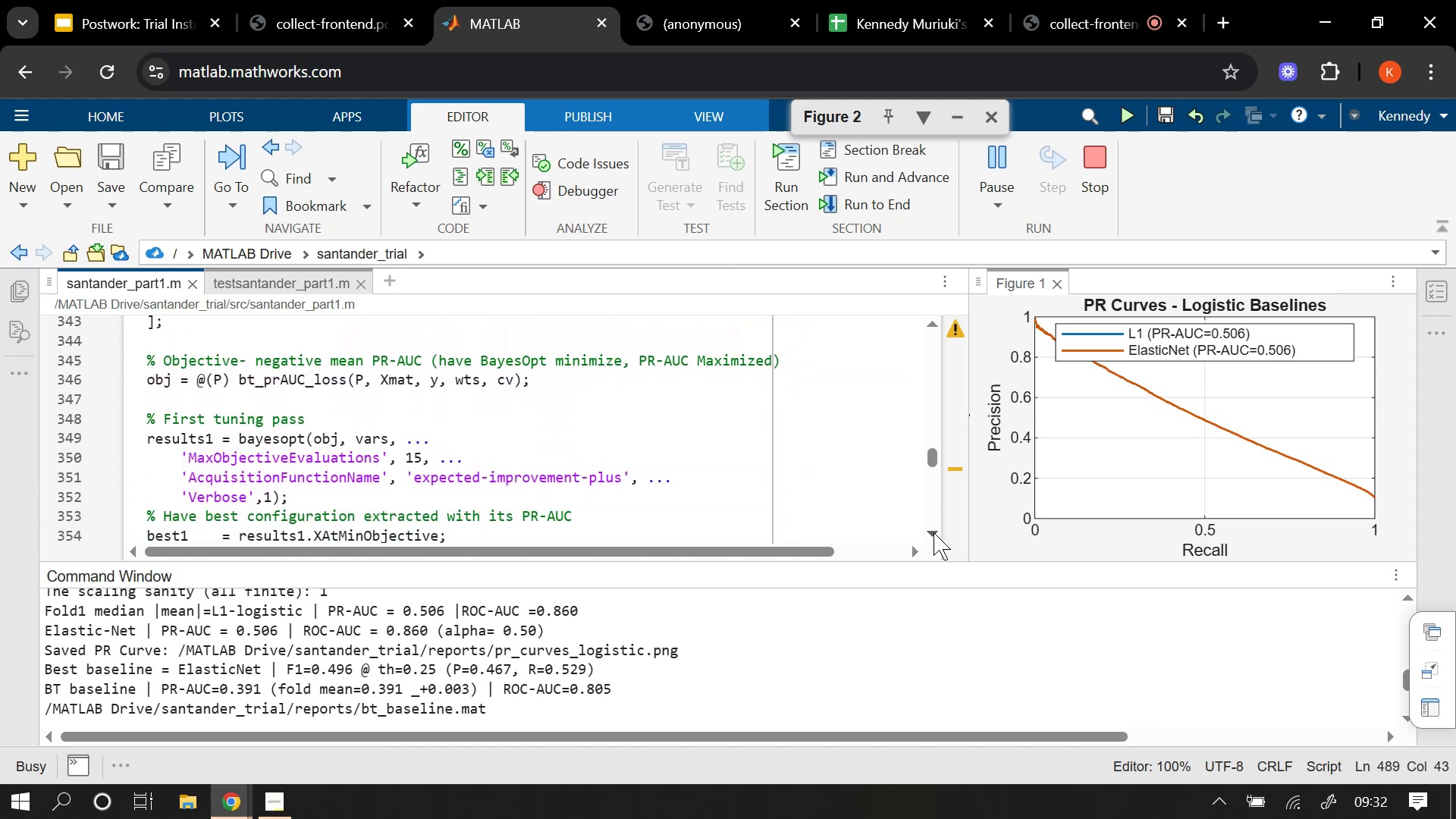 
double_click([934, 532])
 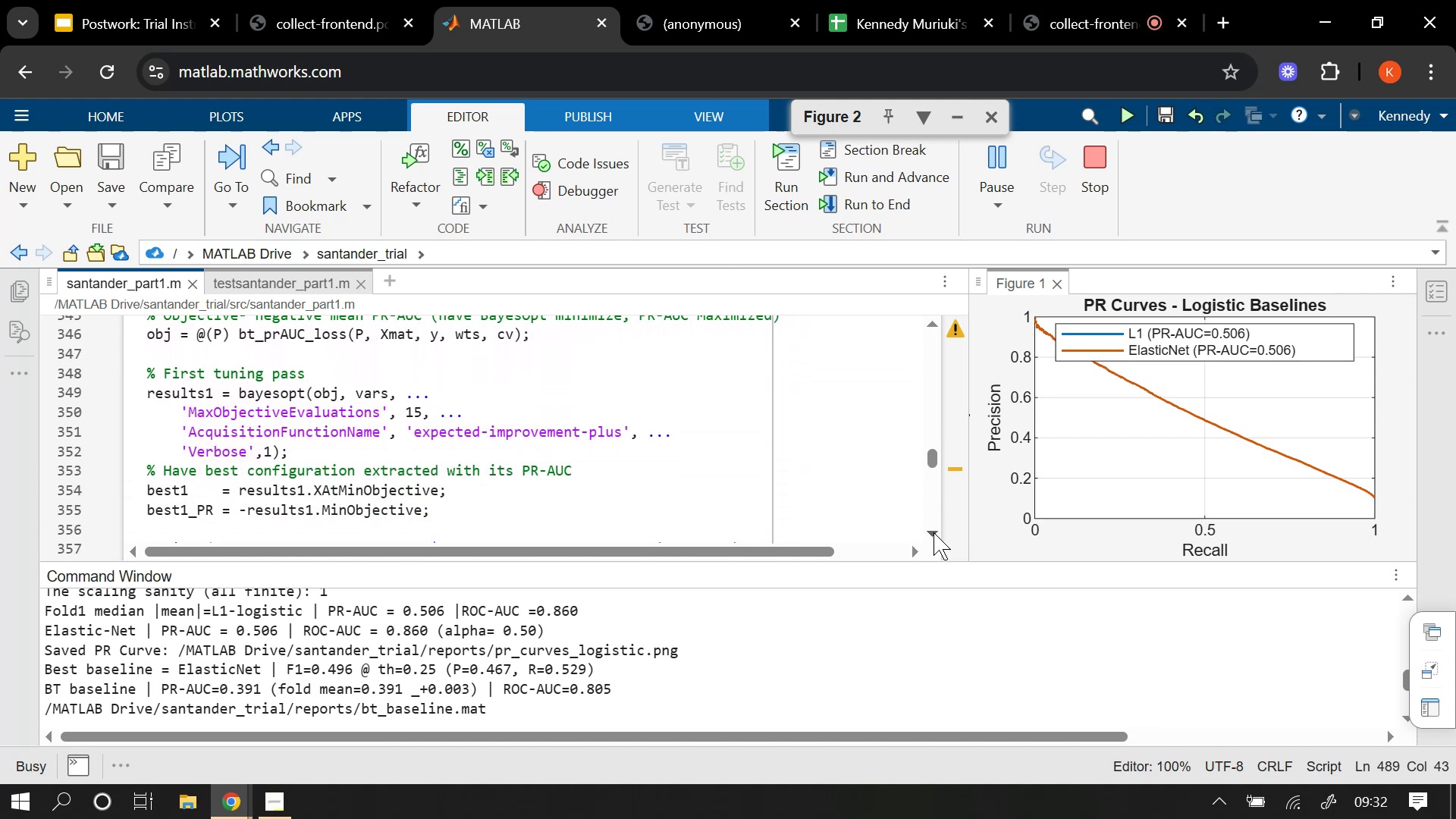 
triple_click([934, 532])
 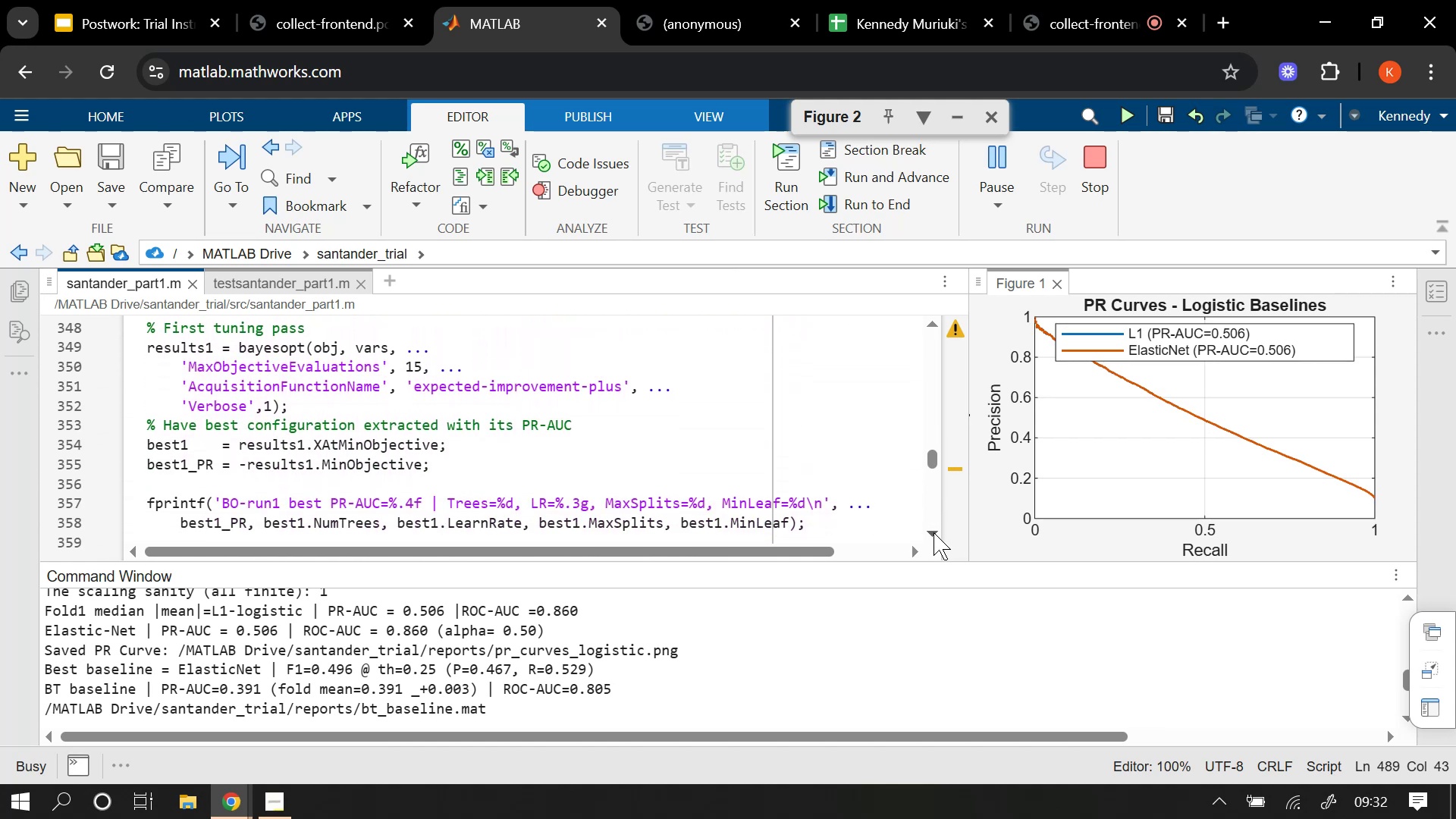 
triple_click([934, 532])
 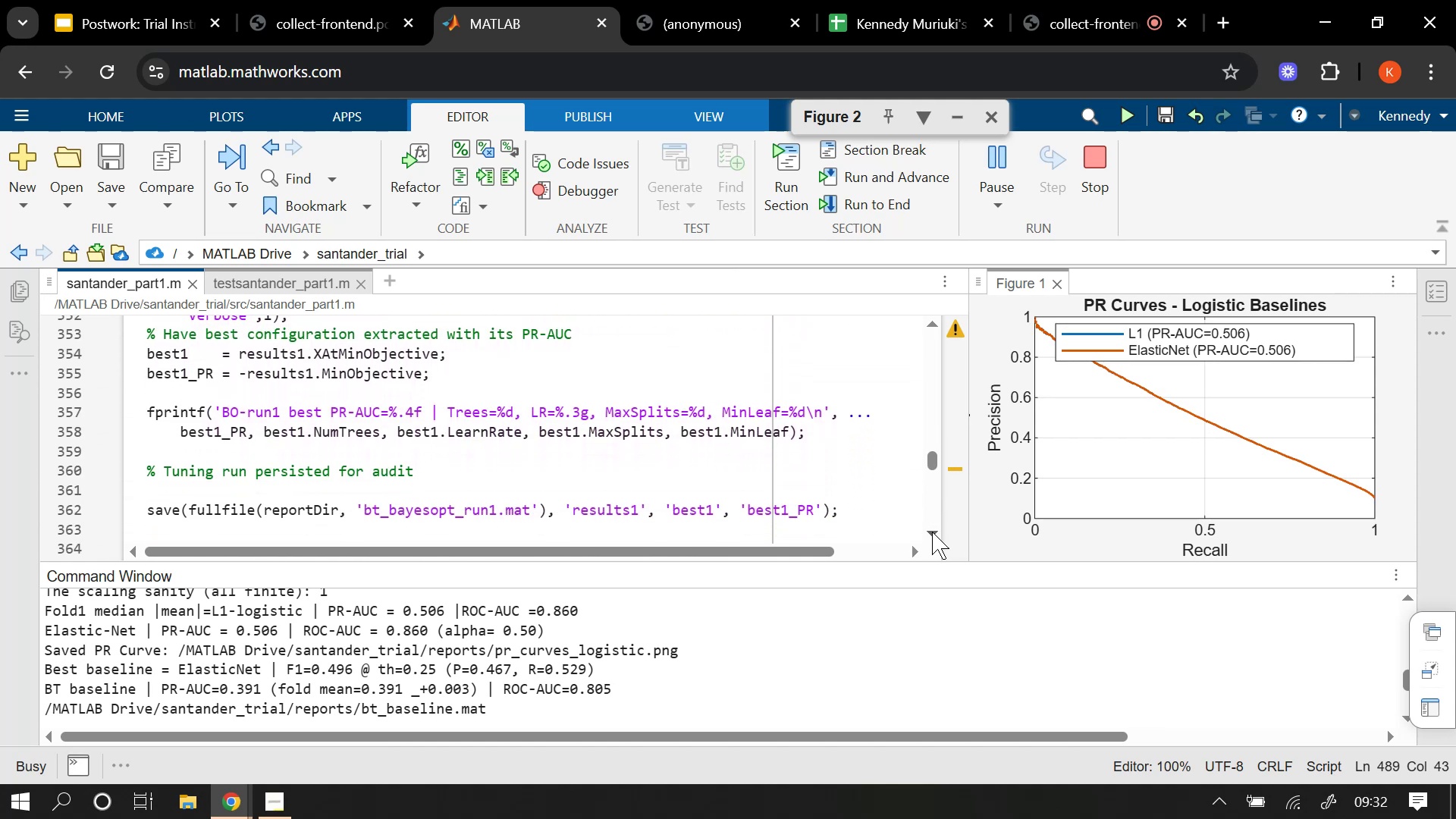 
left_click([930, 532])
 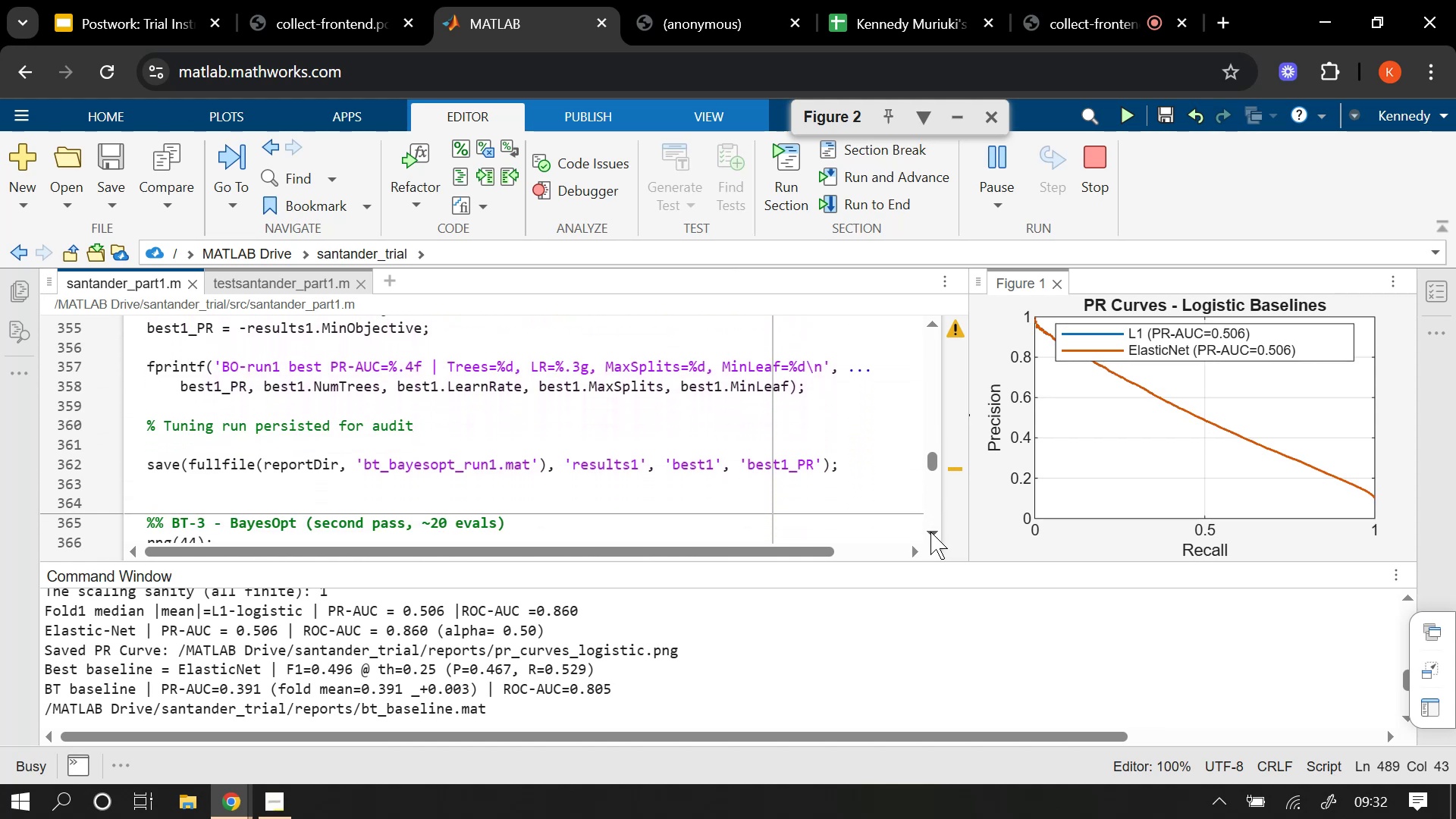 
double_click([930, 532])
 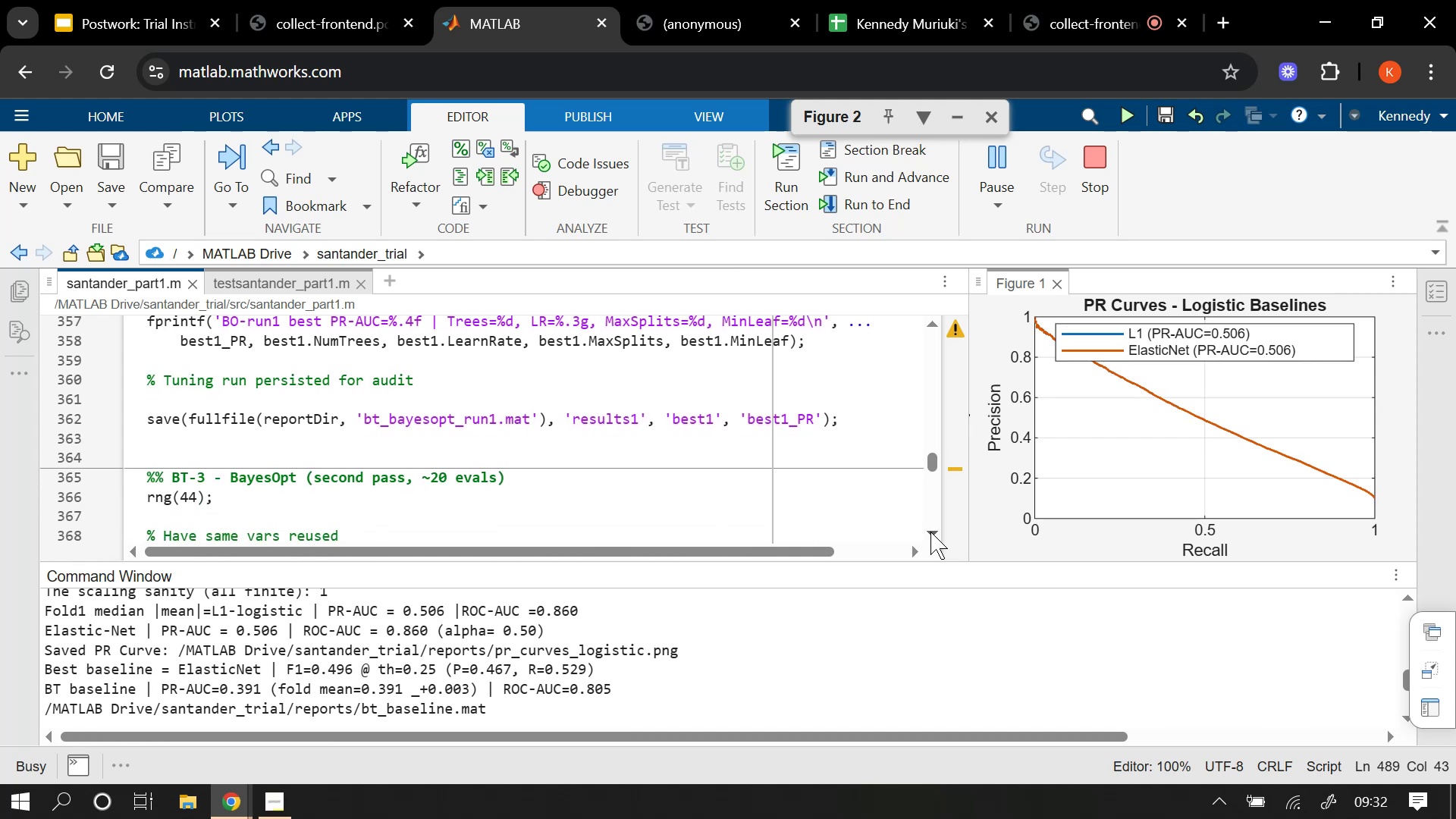 
triple_click([930, 532])
 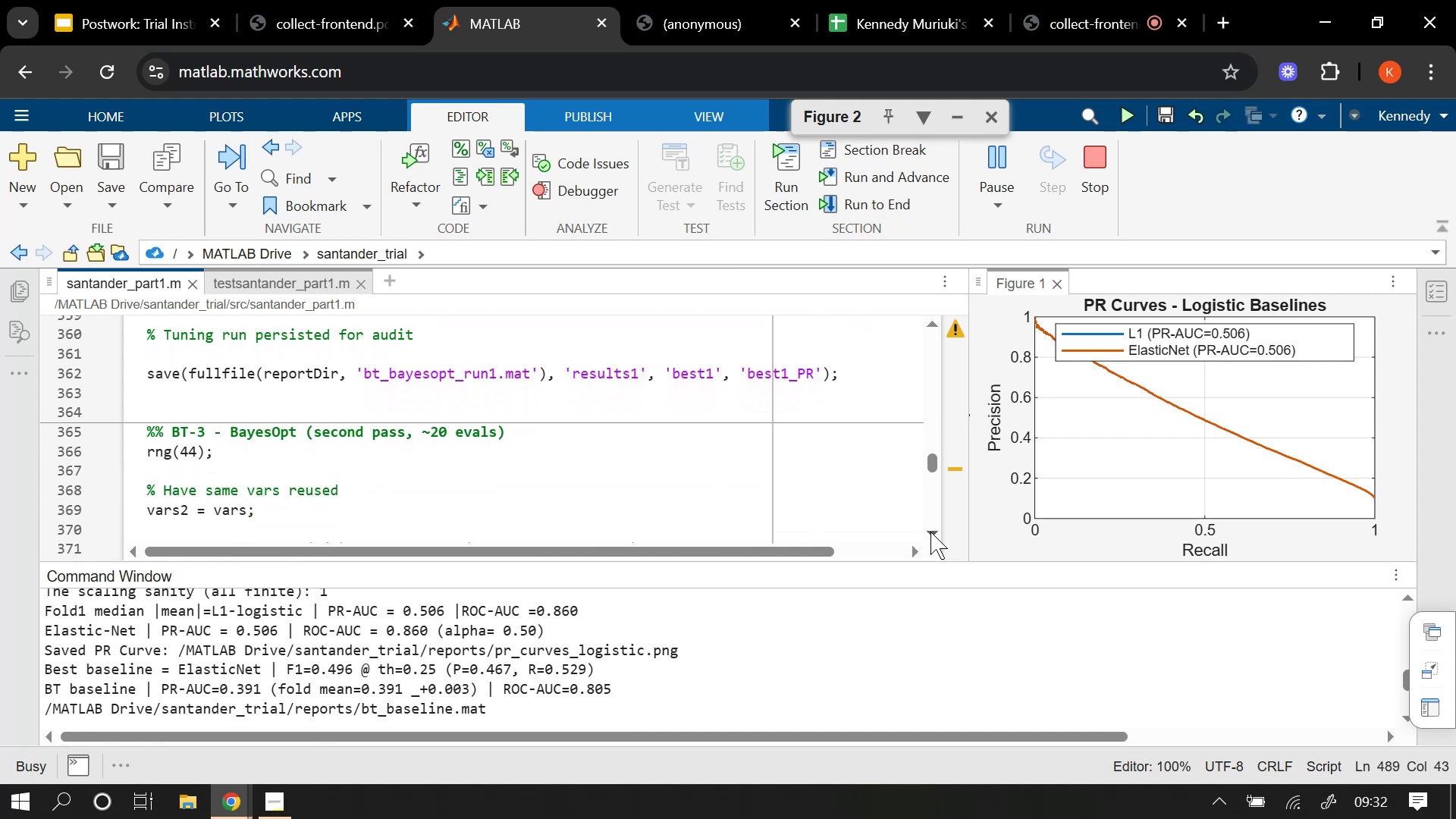 
triple_click([930, 532])
 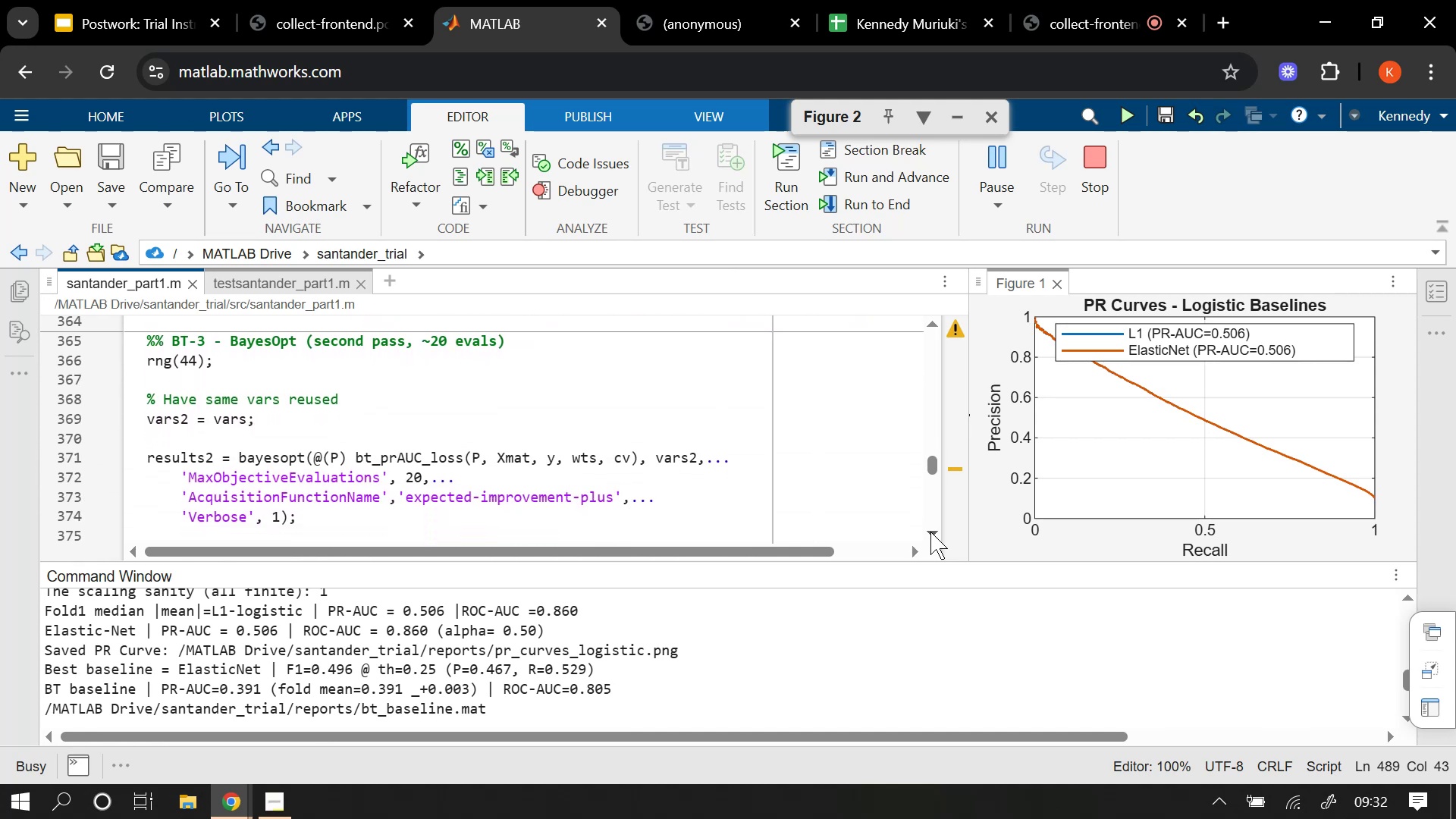 
left_click([930, 532])
 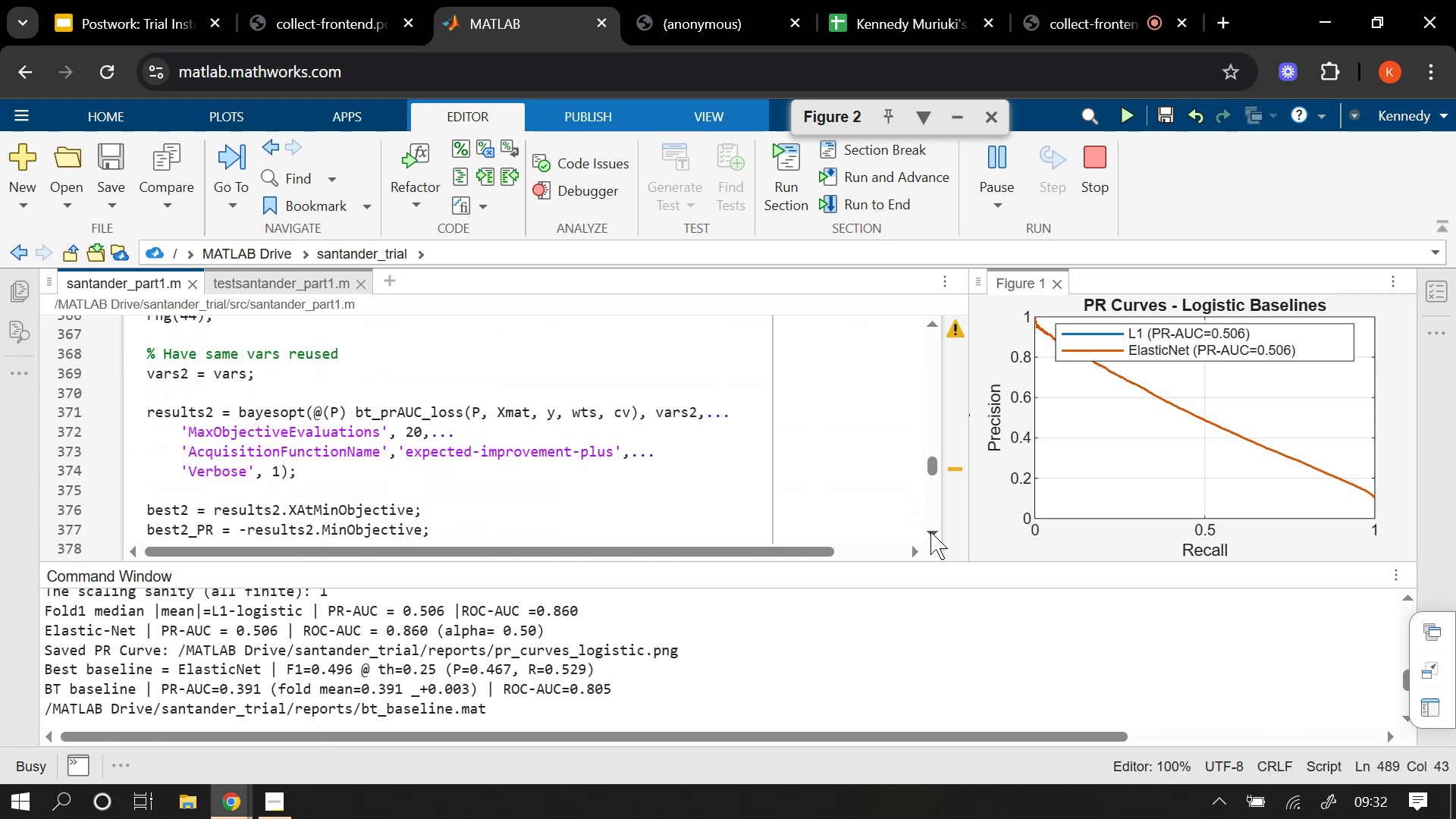 
left_click([930, 532])
 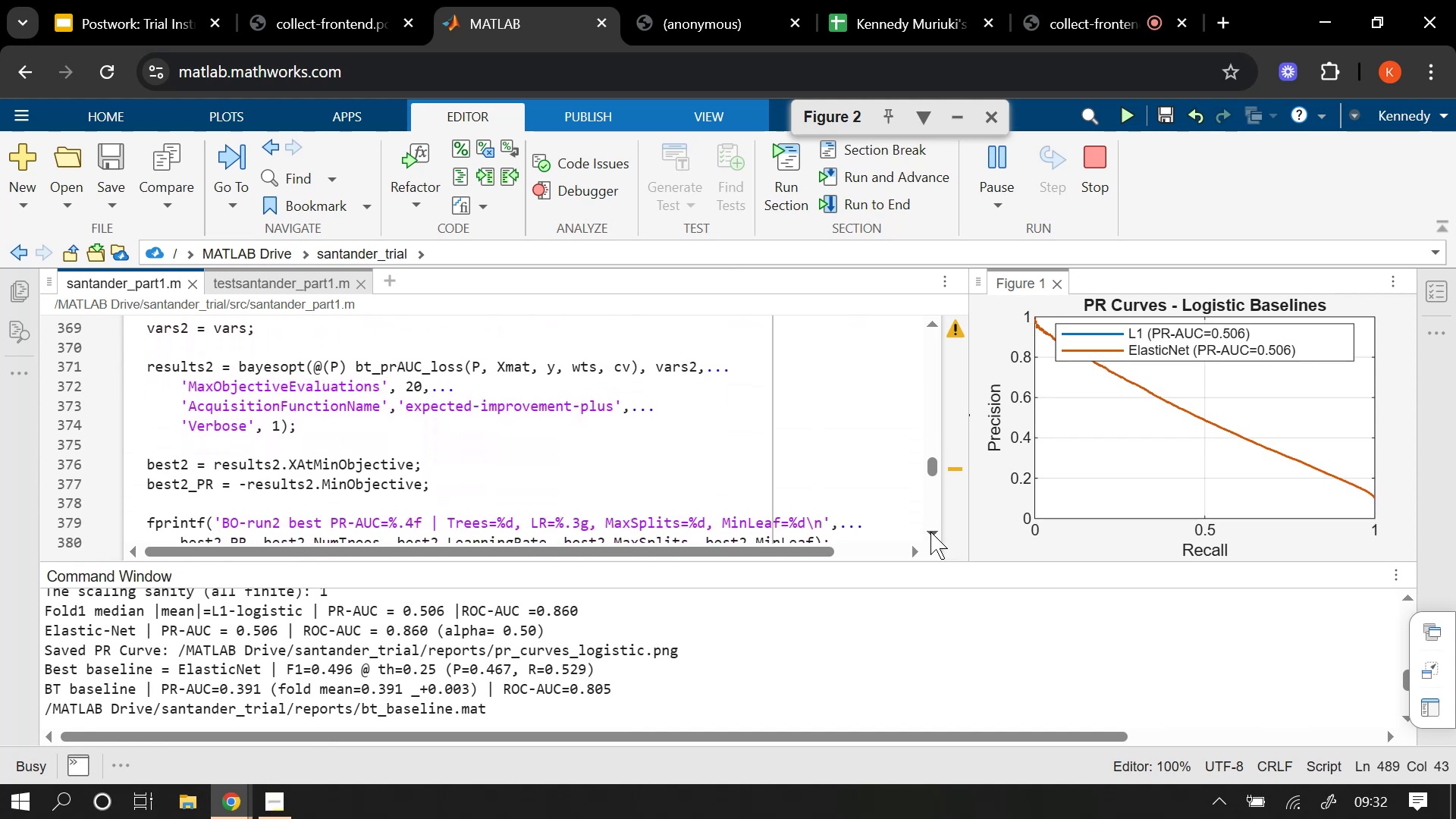 
double_click([930, 532])
 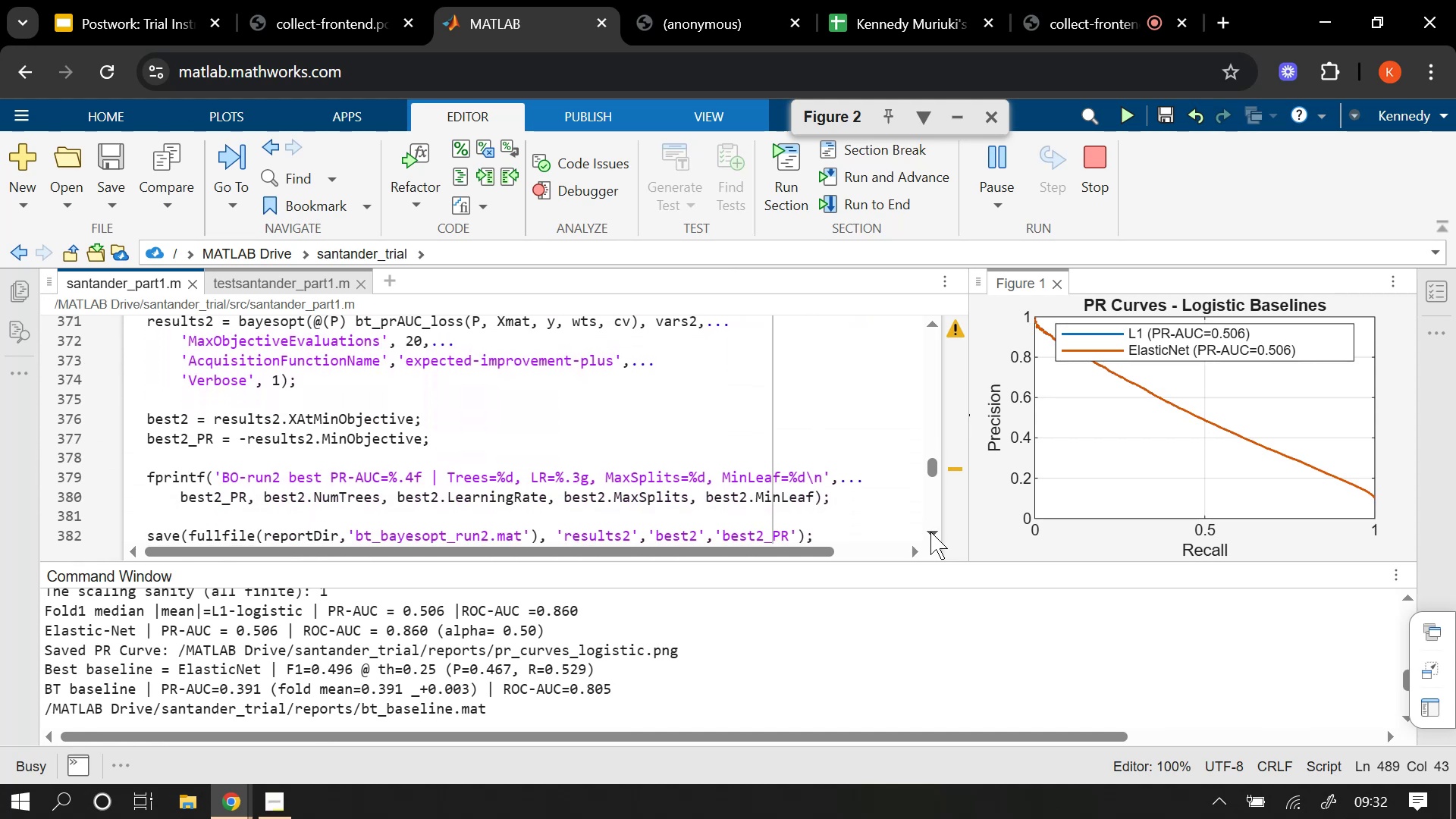 
left_click([930, 532])
 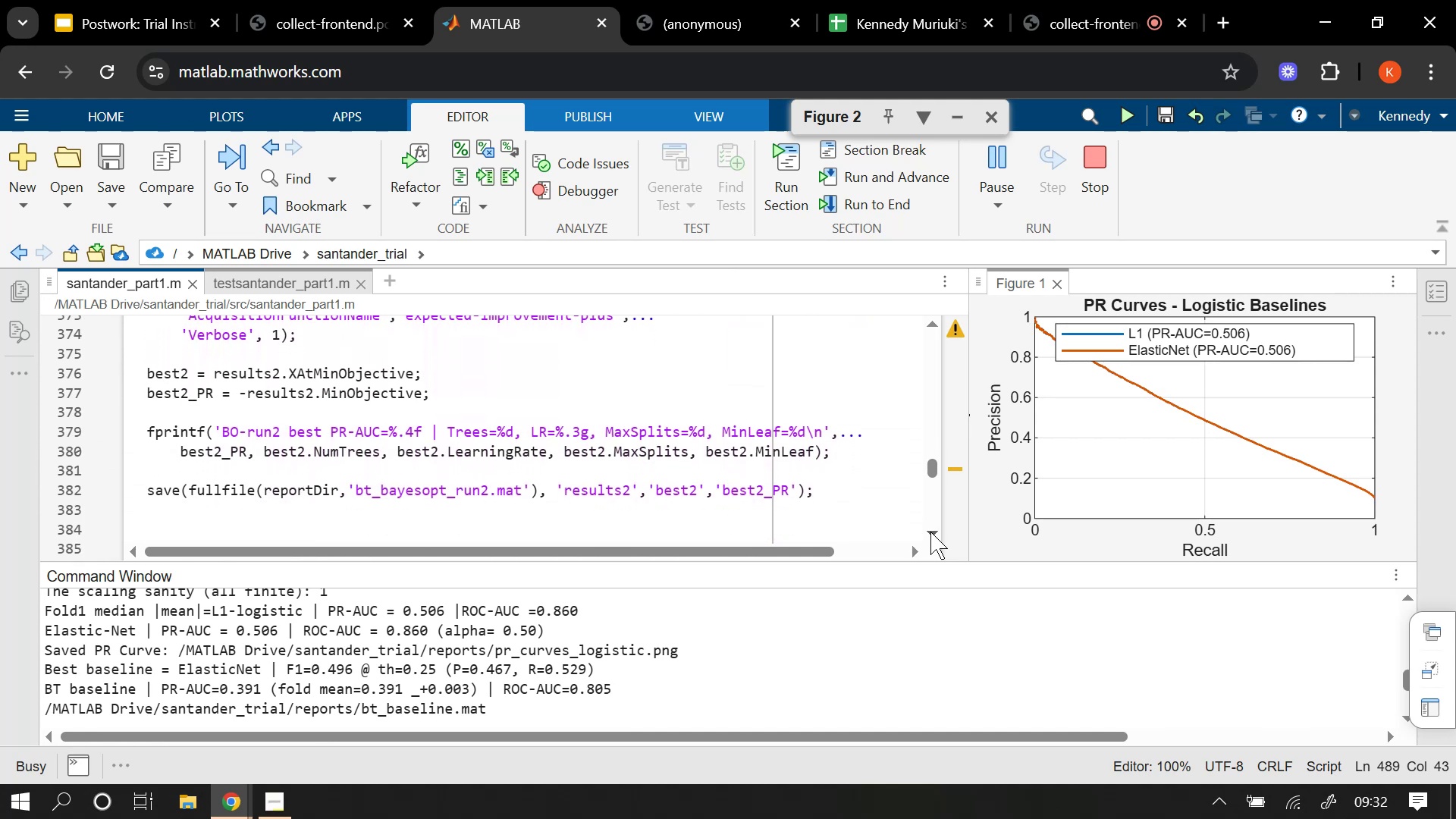 
double_click([930, 532])
 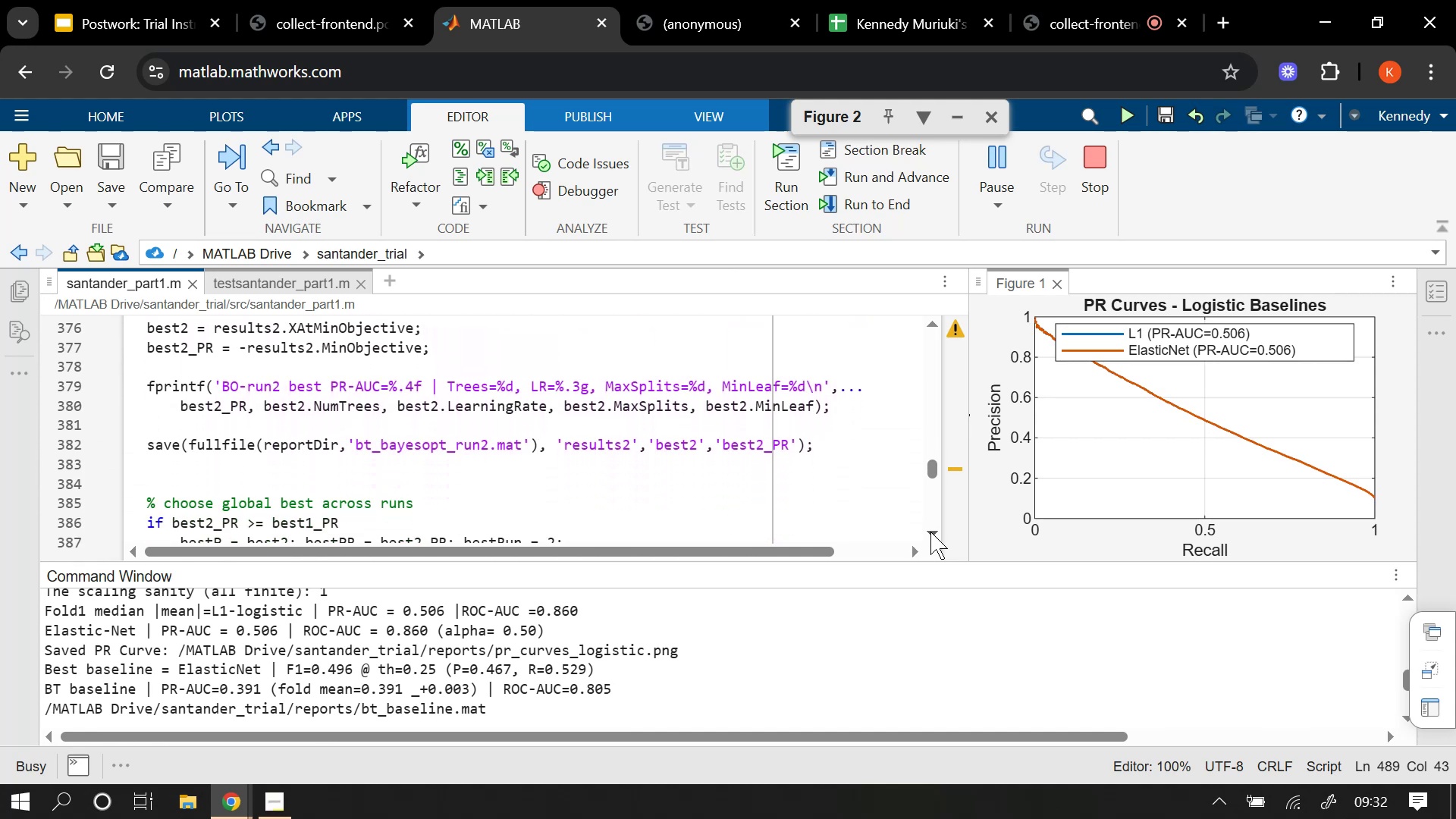 
triple_click([930, 532])
 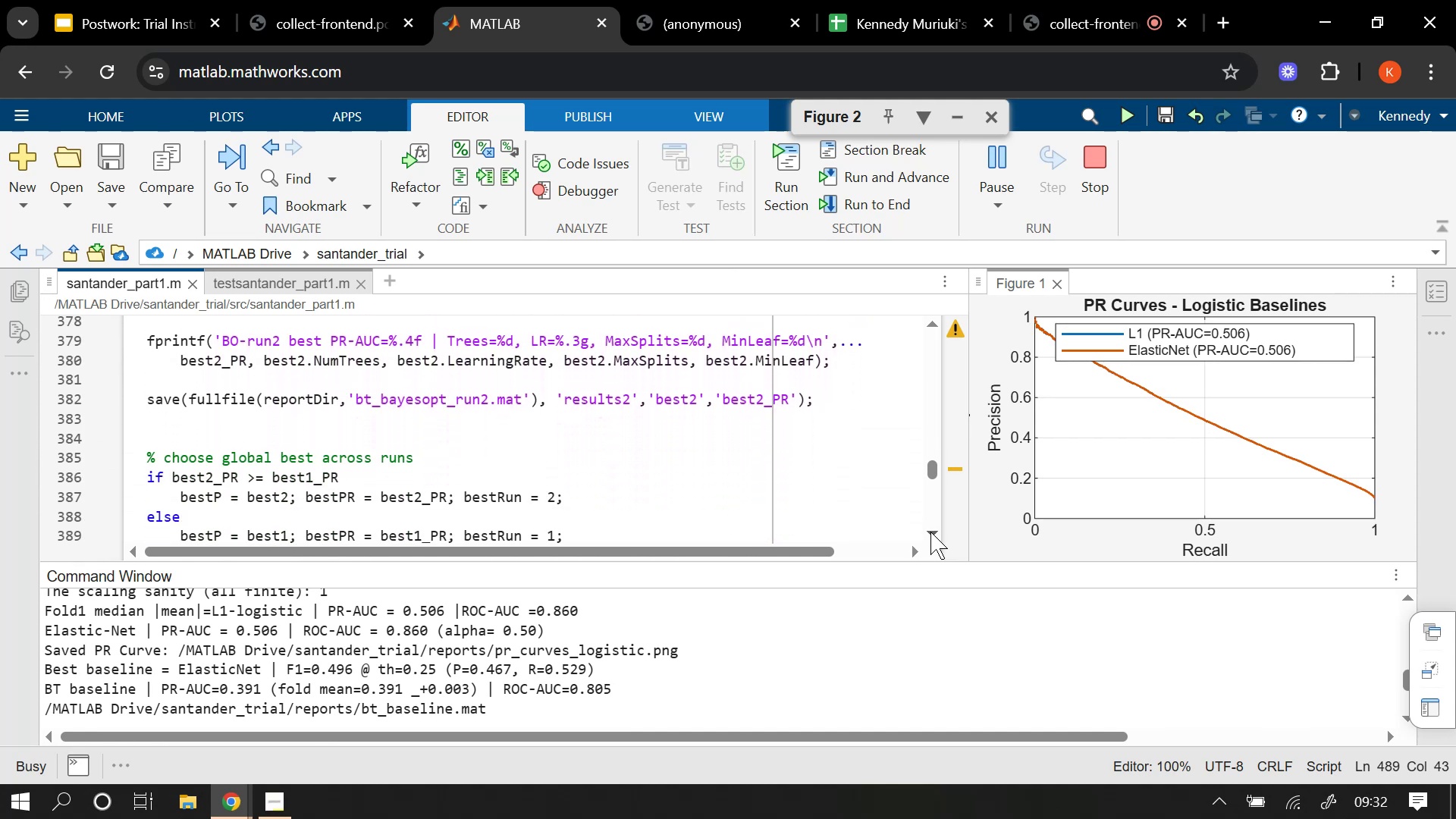 
left_click([930, 532])
 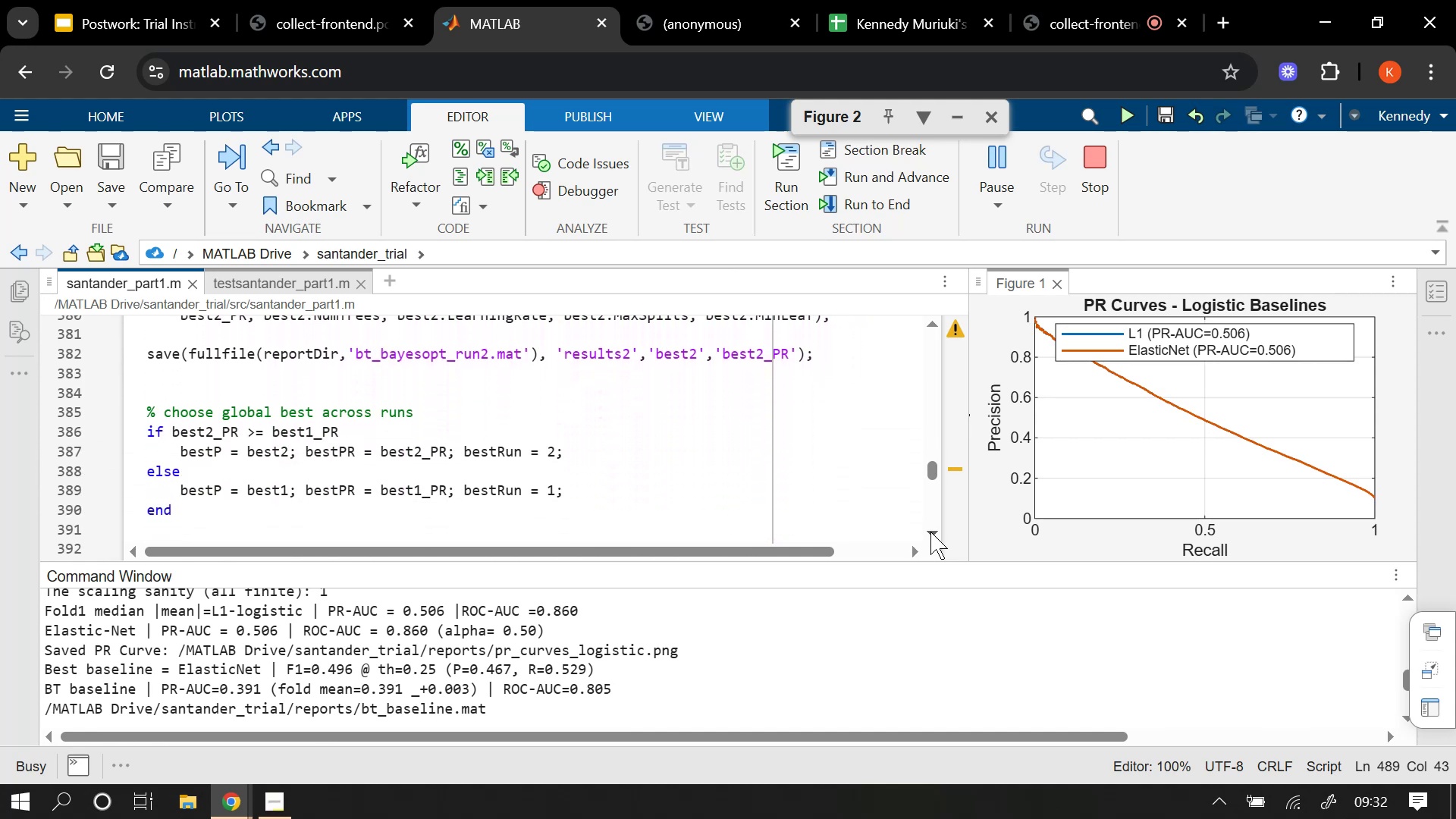 
double_click([930, 532])
 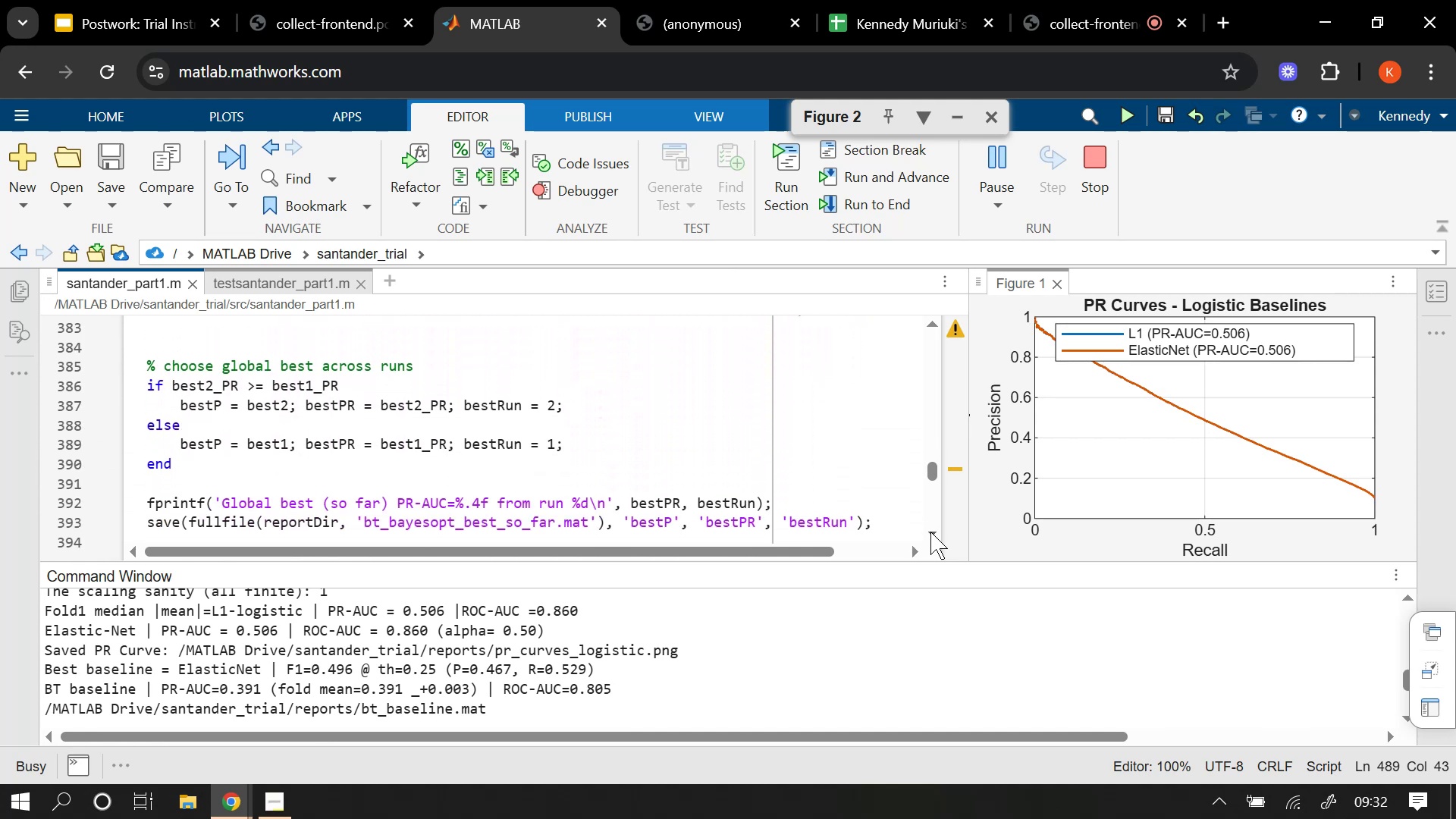 
triple_click([930, 532])
 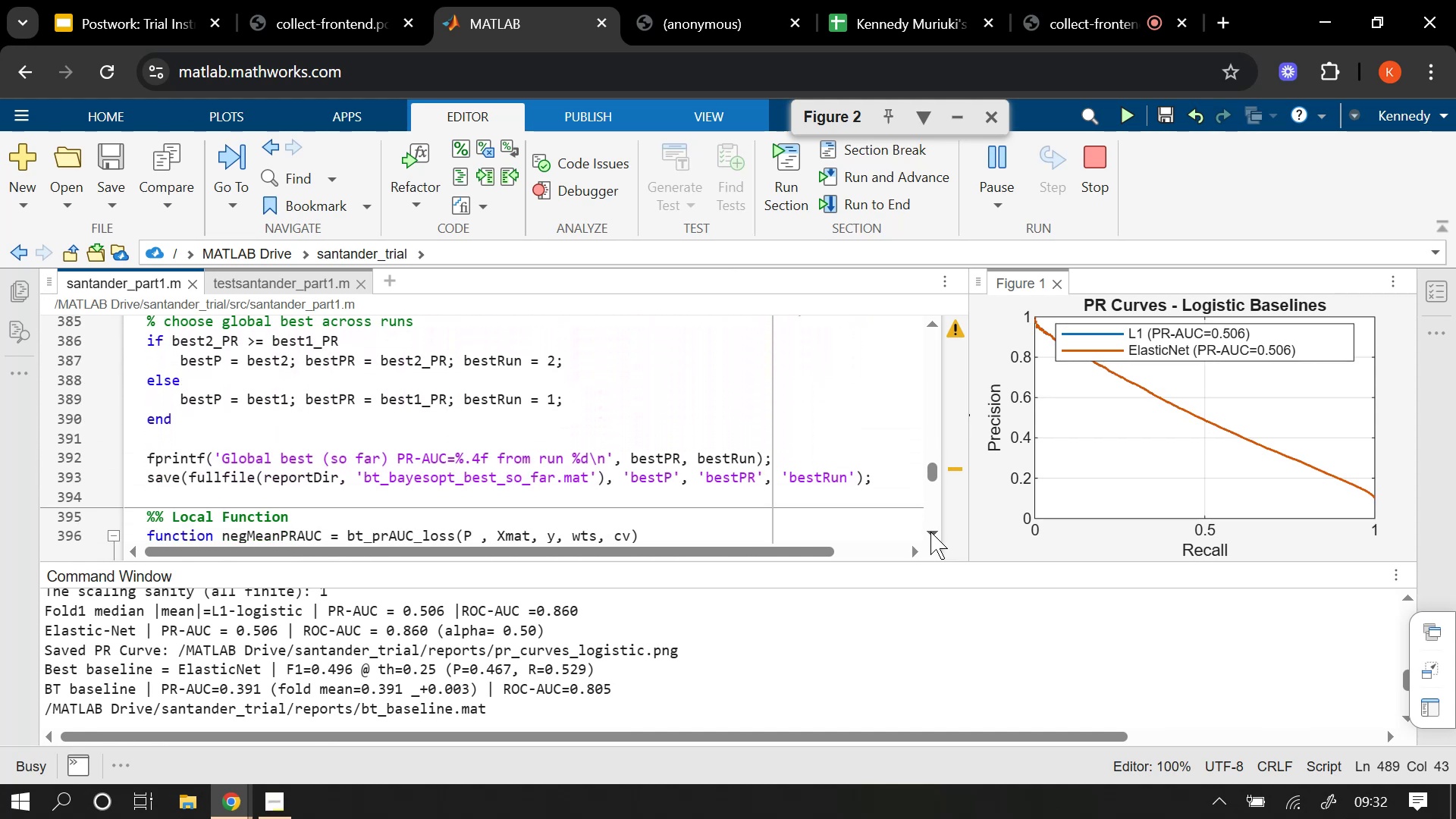 
triple_click([930, 532])
 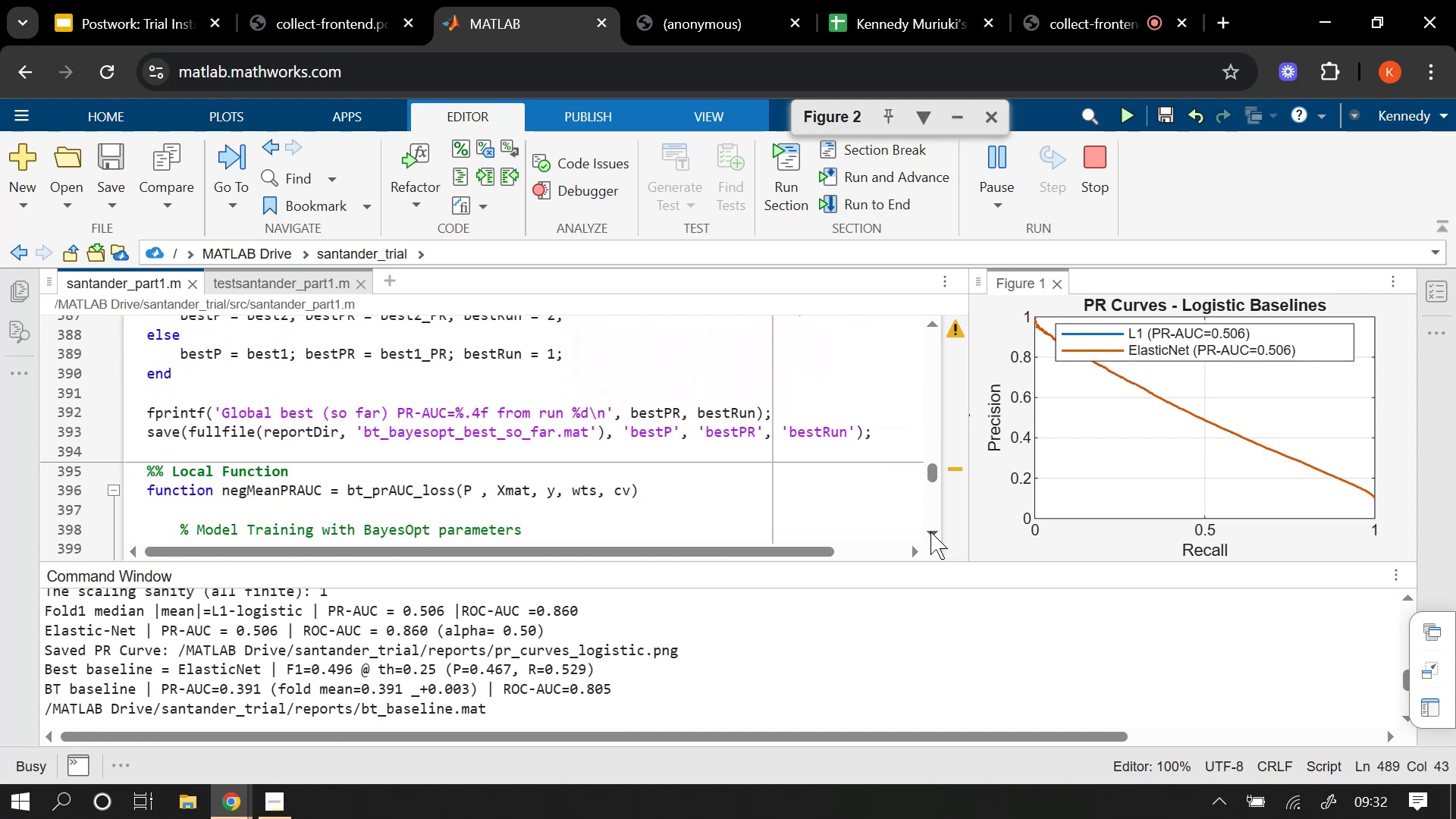 
triple_click([930, 532])
 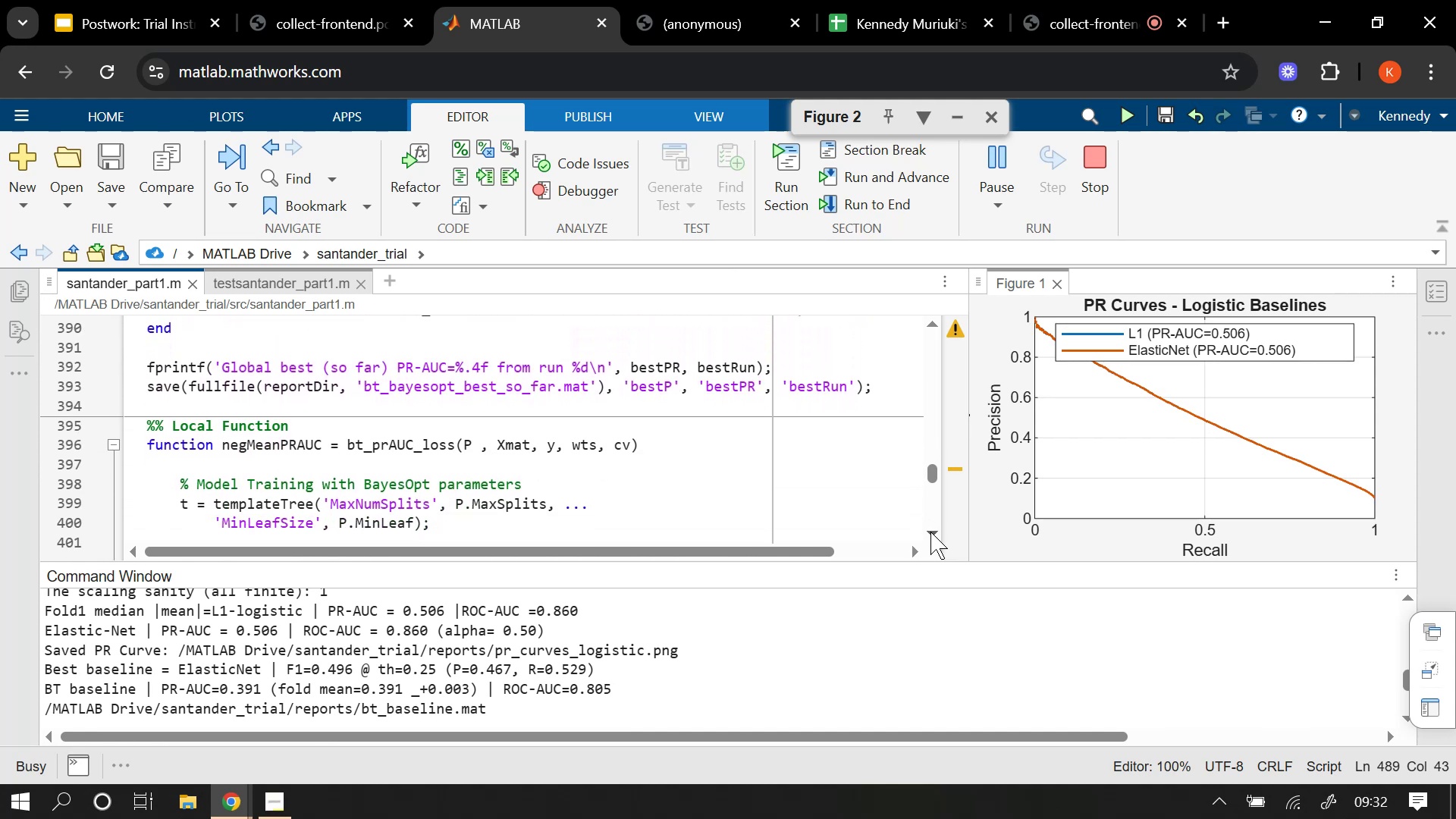 
triple_click([930, 532])
 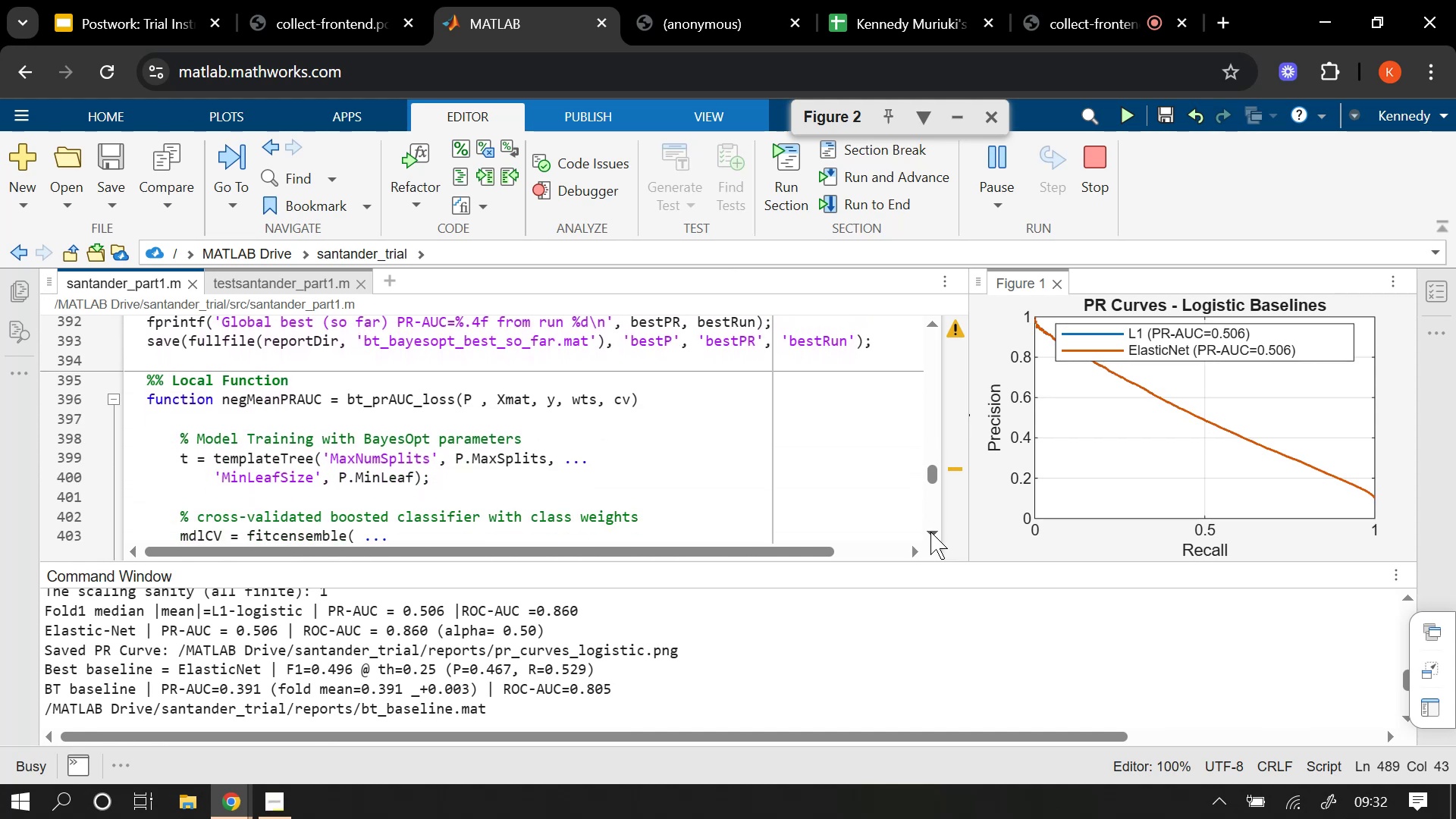 
triple_click([930, 532])
 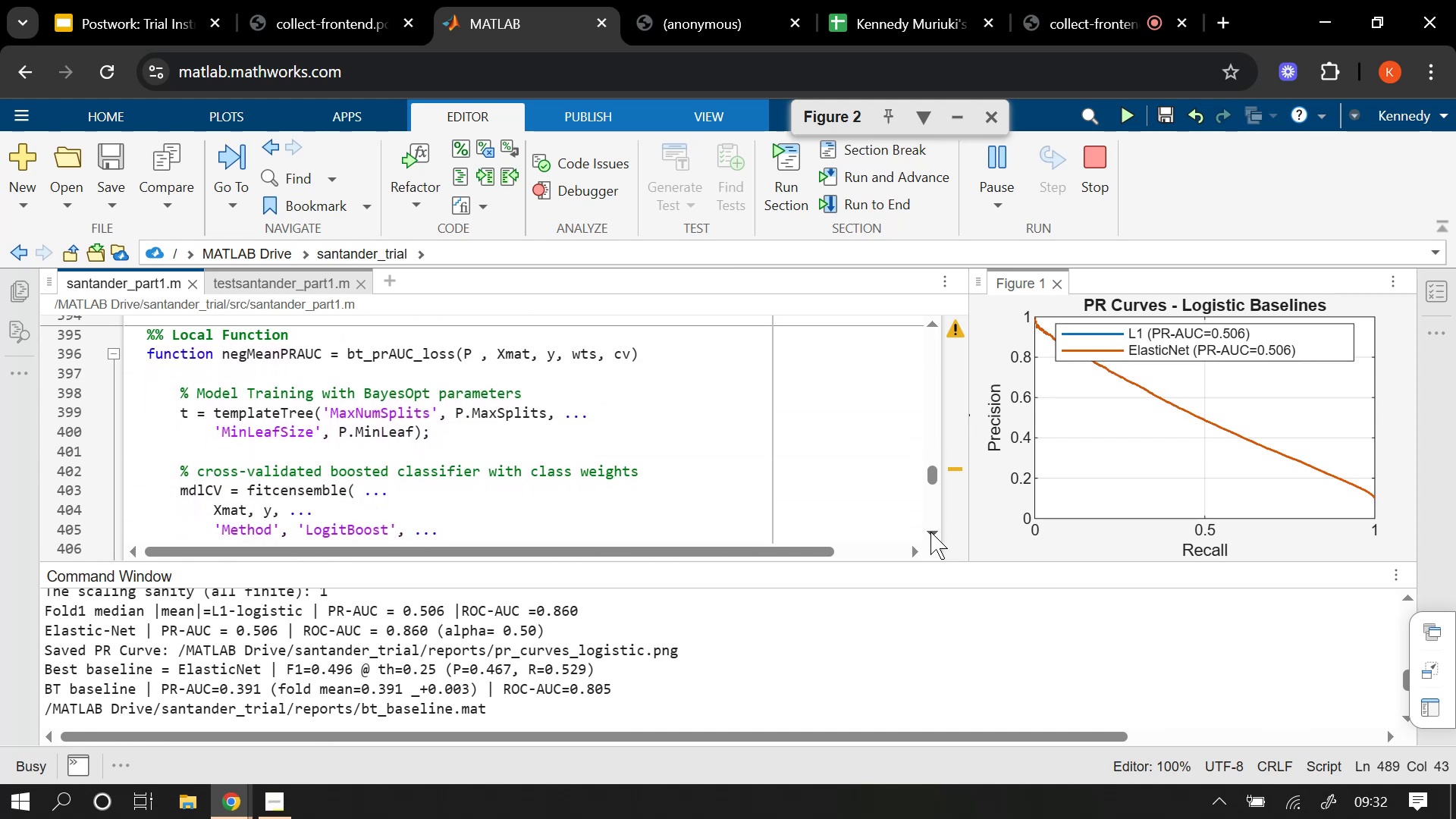 
triple_click([930, 532])
 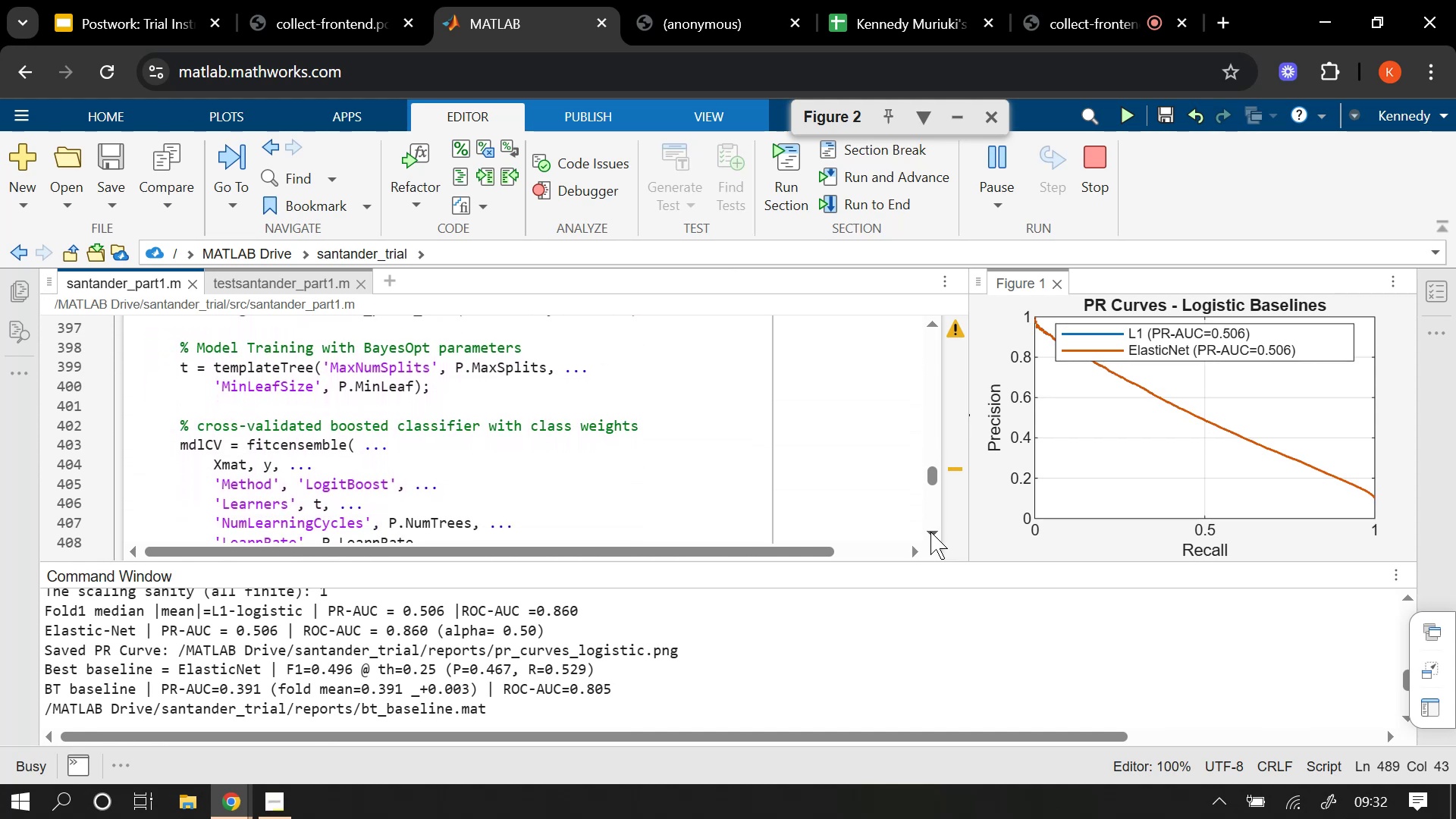 
triple_click([930, 532])
 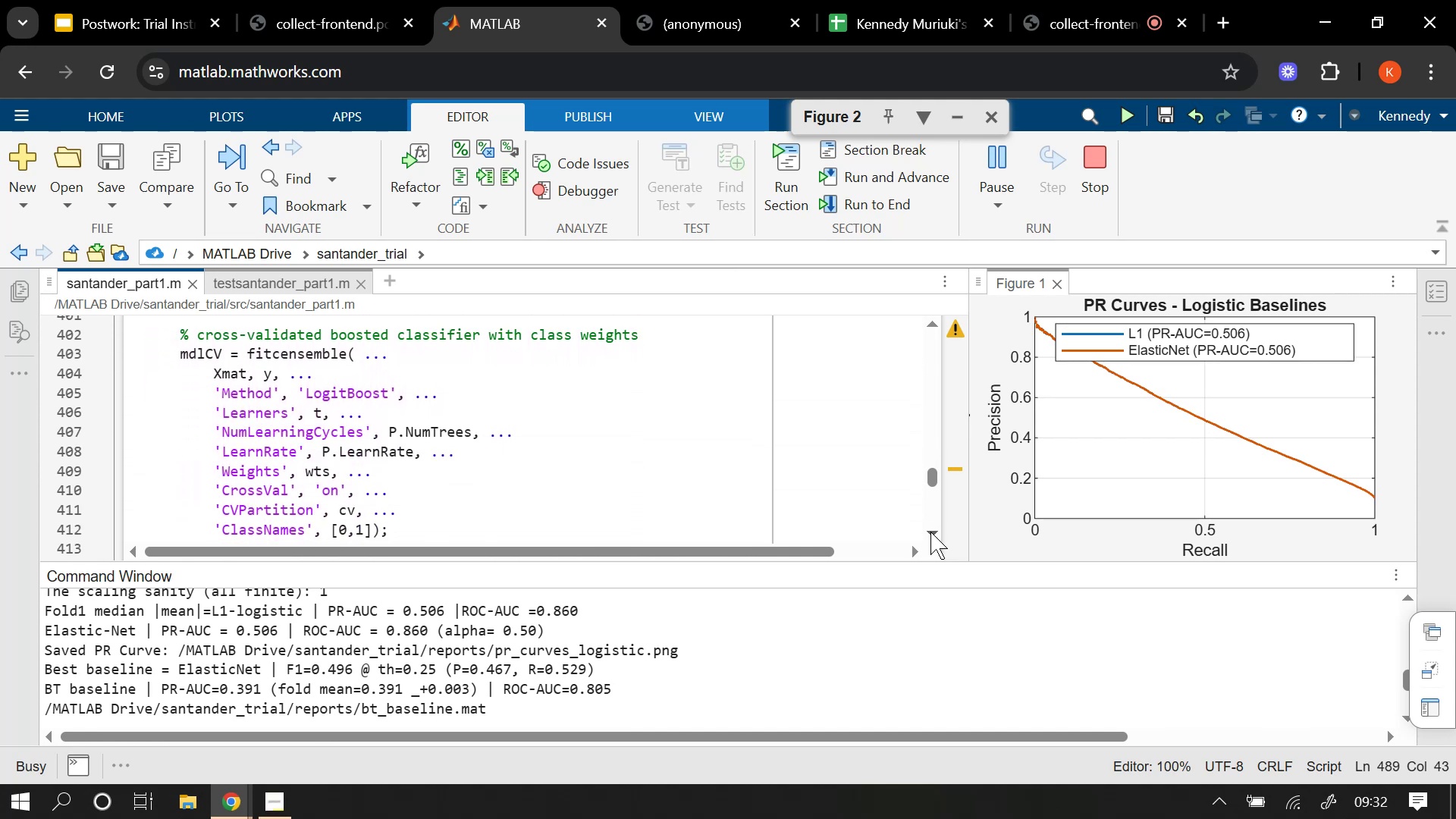 
triple_click([930, 532])
 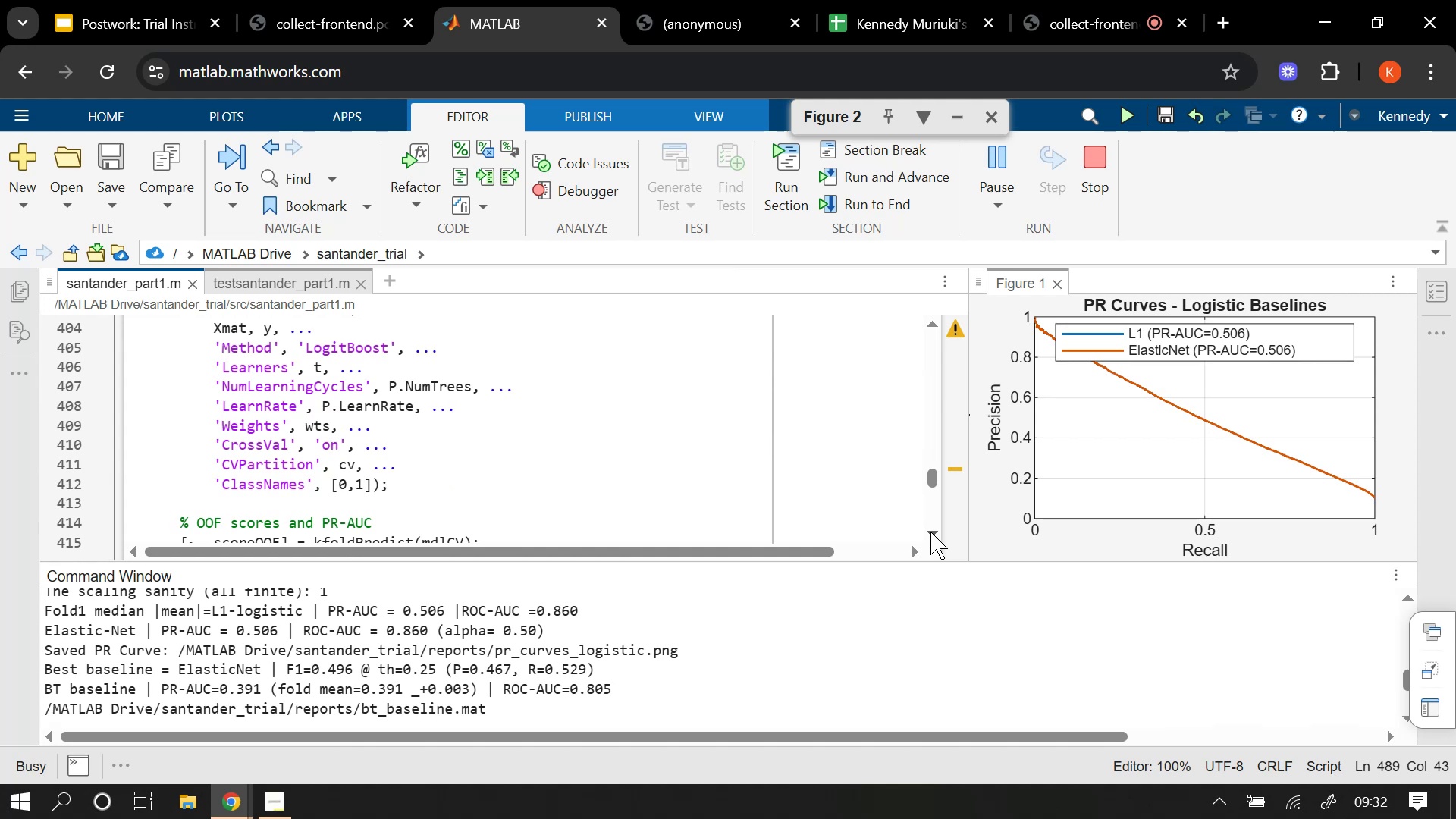 
left_click([930, 532])
 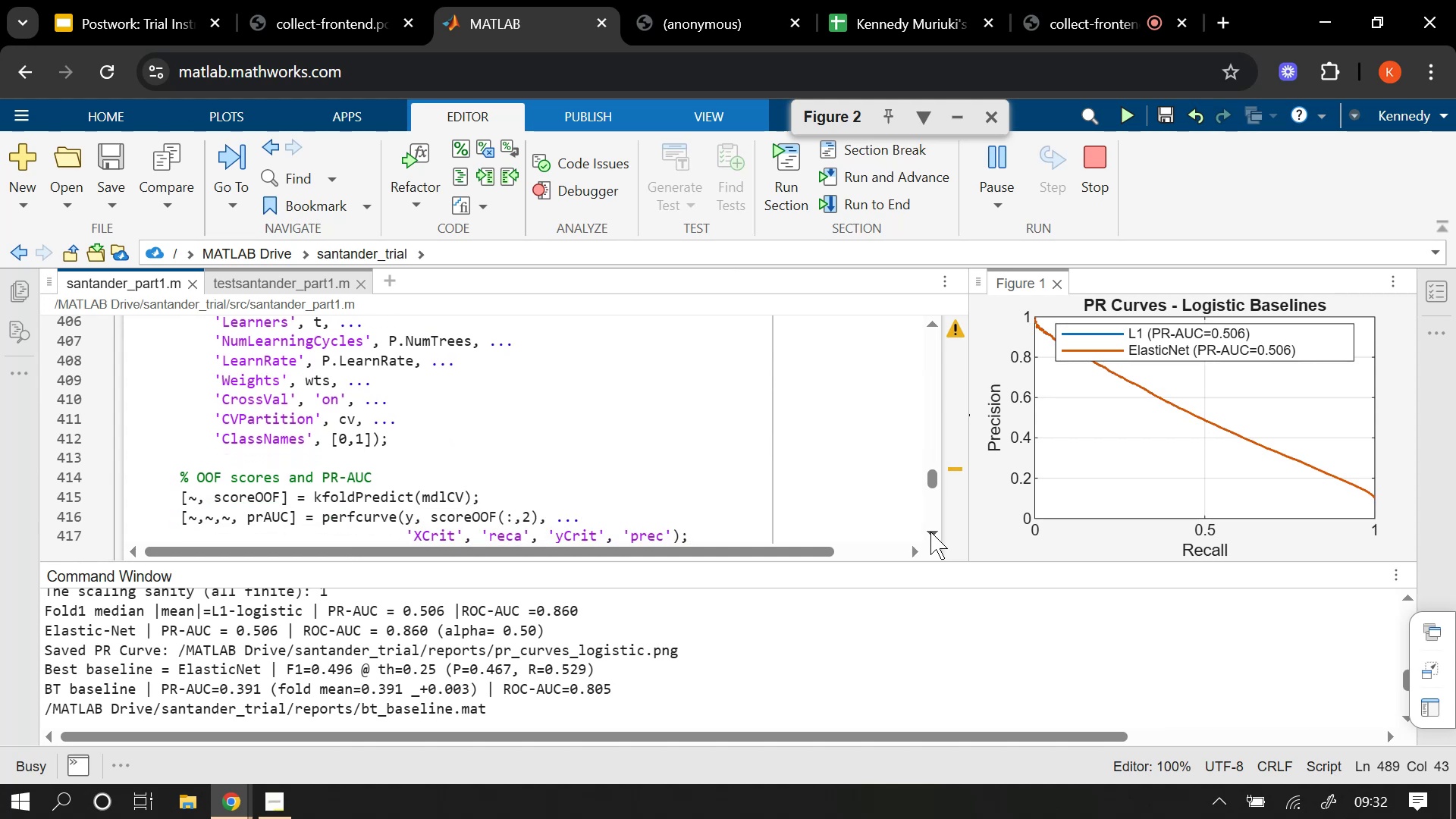 
double_click([930, 532])
 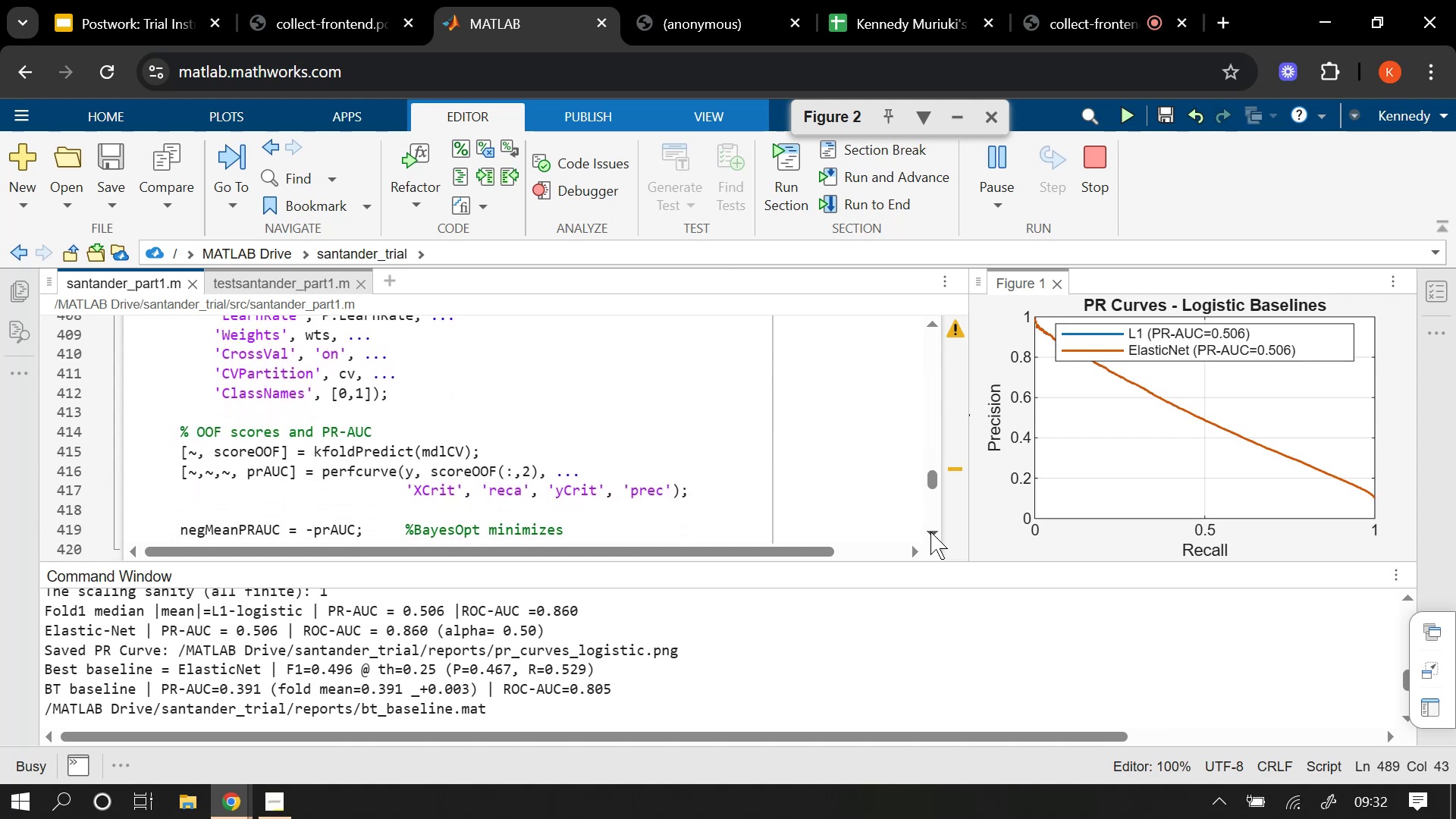 
triple_click([930, 532])
 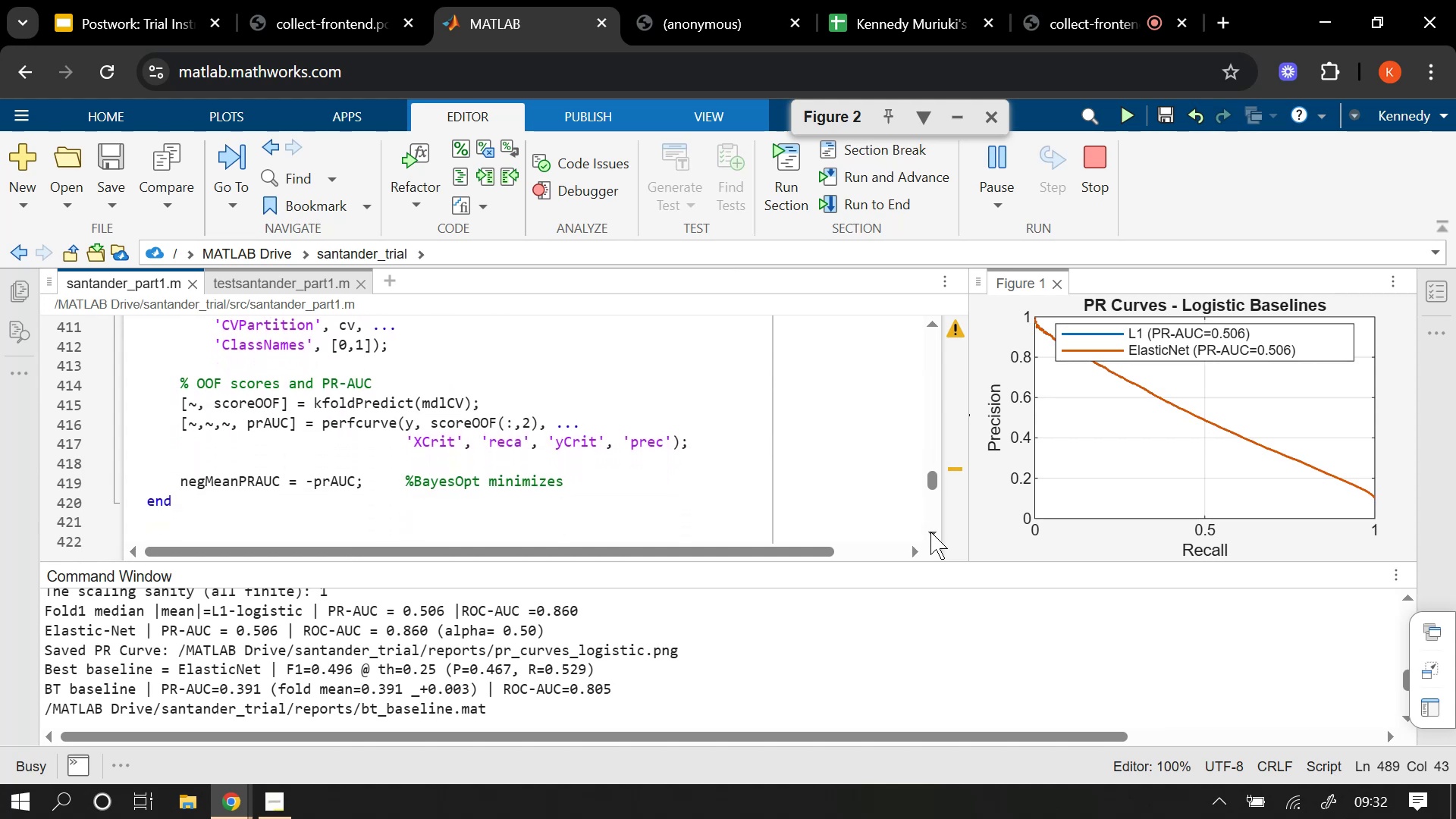 
triple_click([930, 532])
 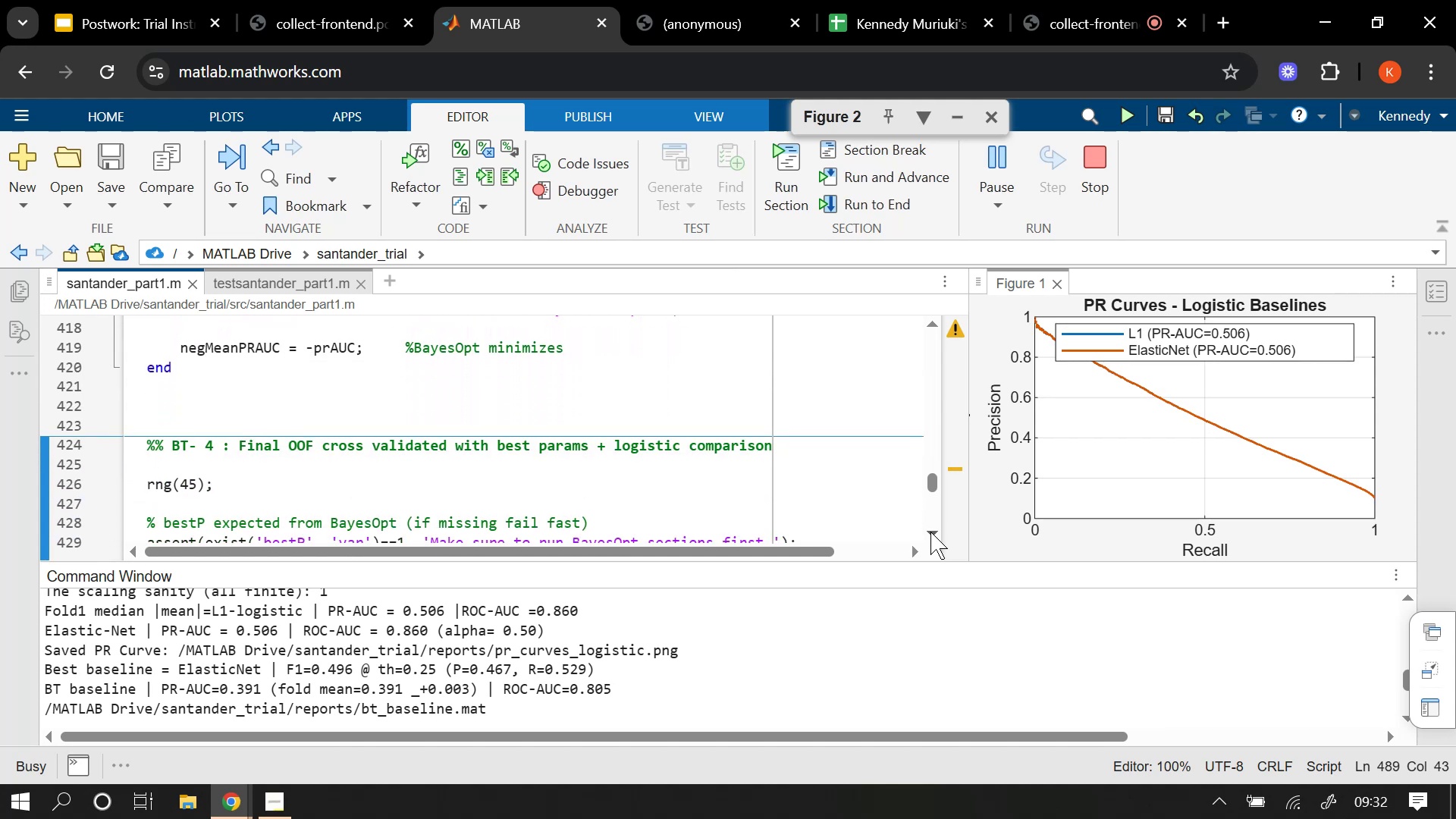 
left_click([930, 532])
 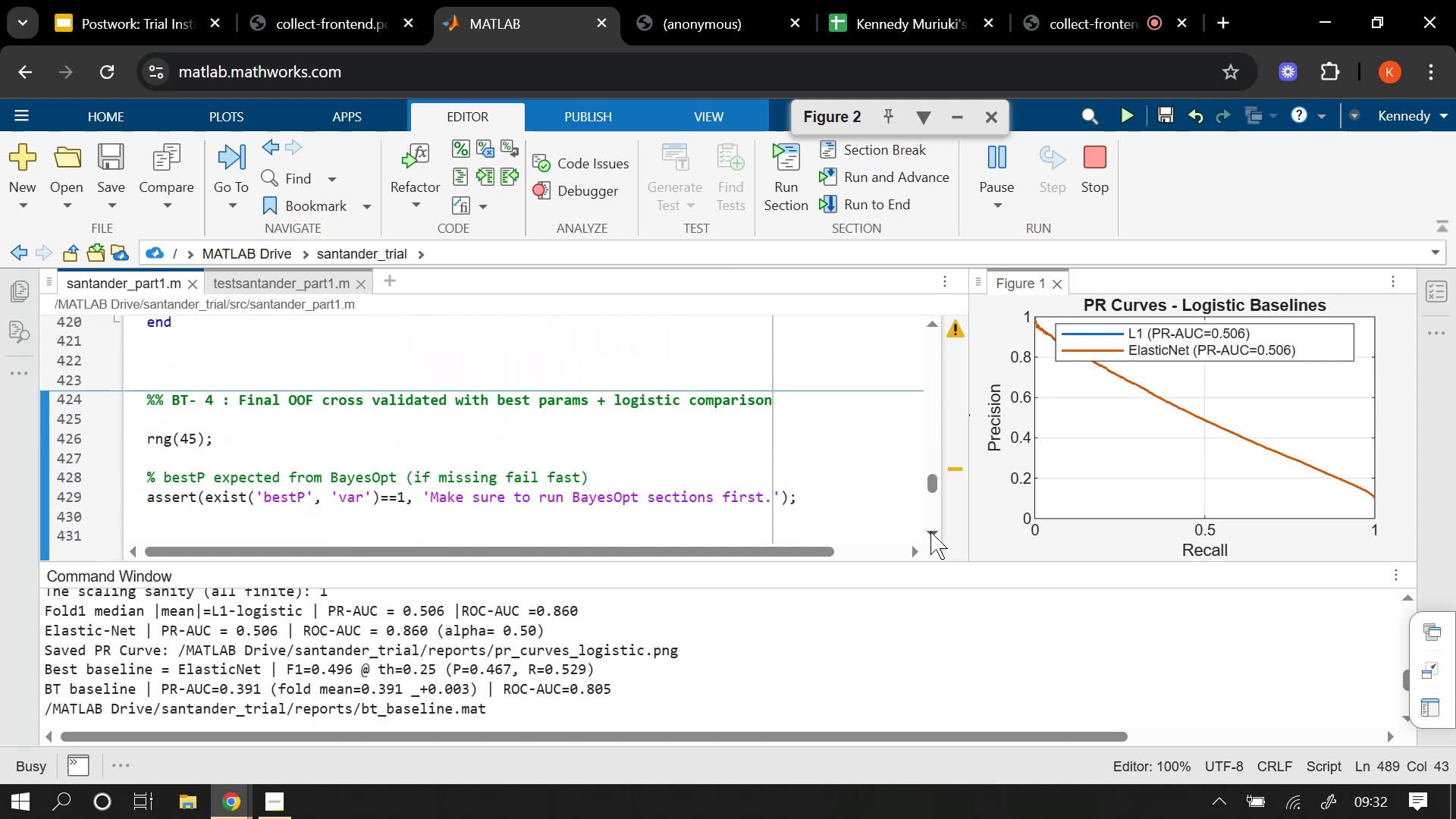 
left_click([930, 532])
 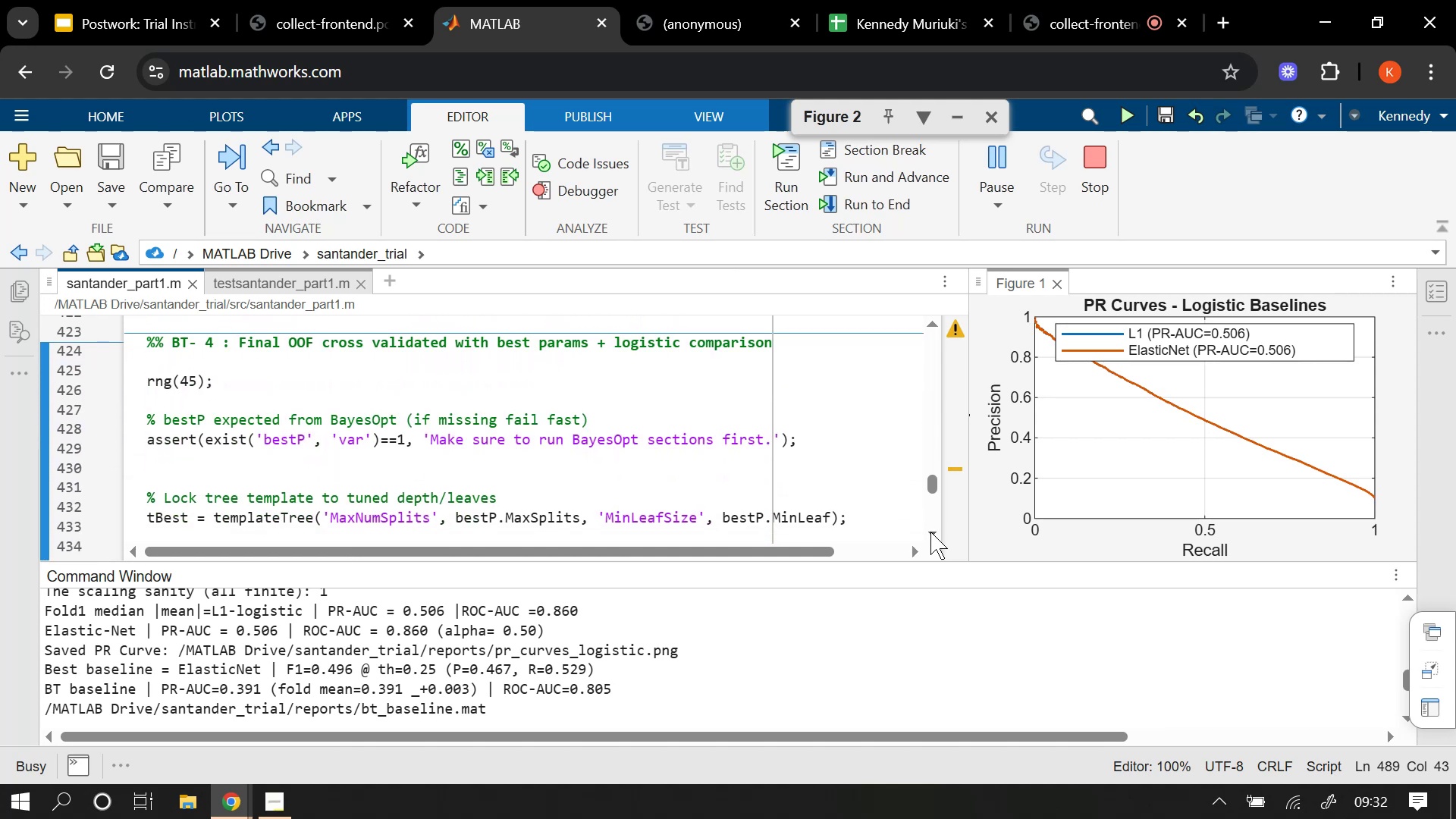 
left_click([930, 532])
 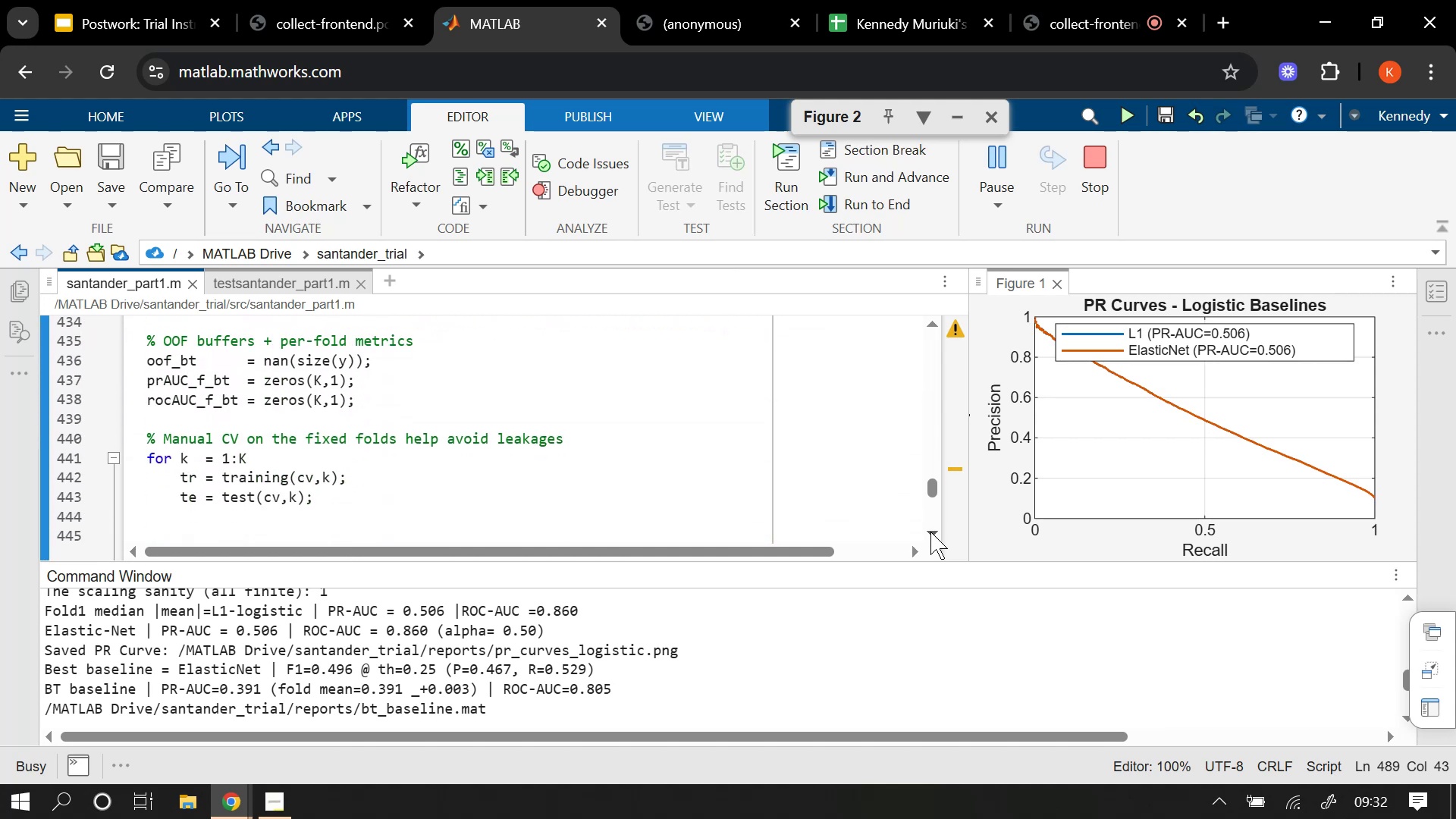 
left_click([930, 532])
 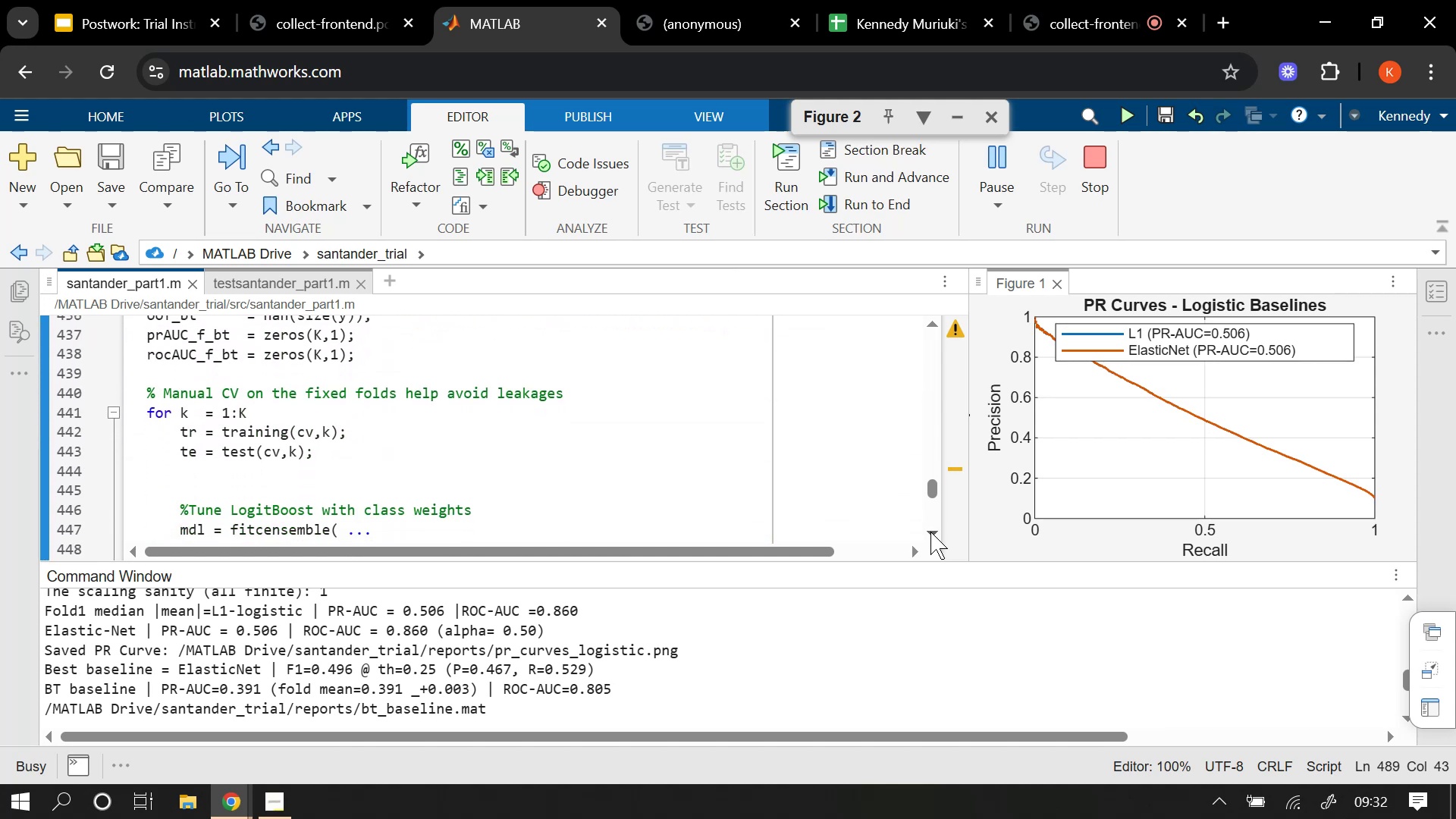 
double_click([930, 532])
 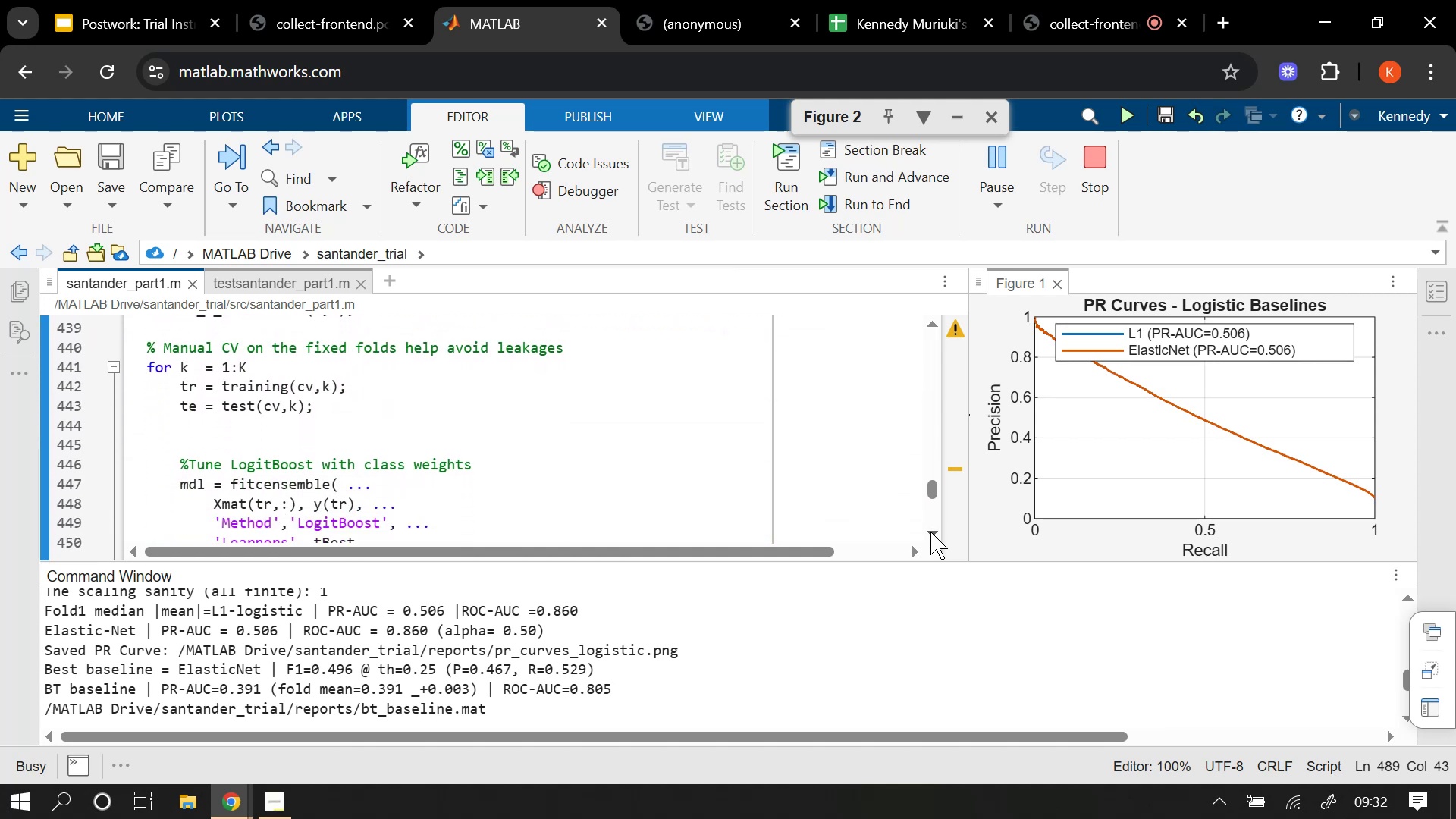 
left_click([930, 532])
 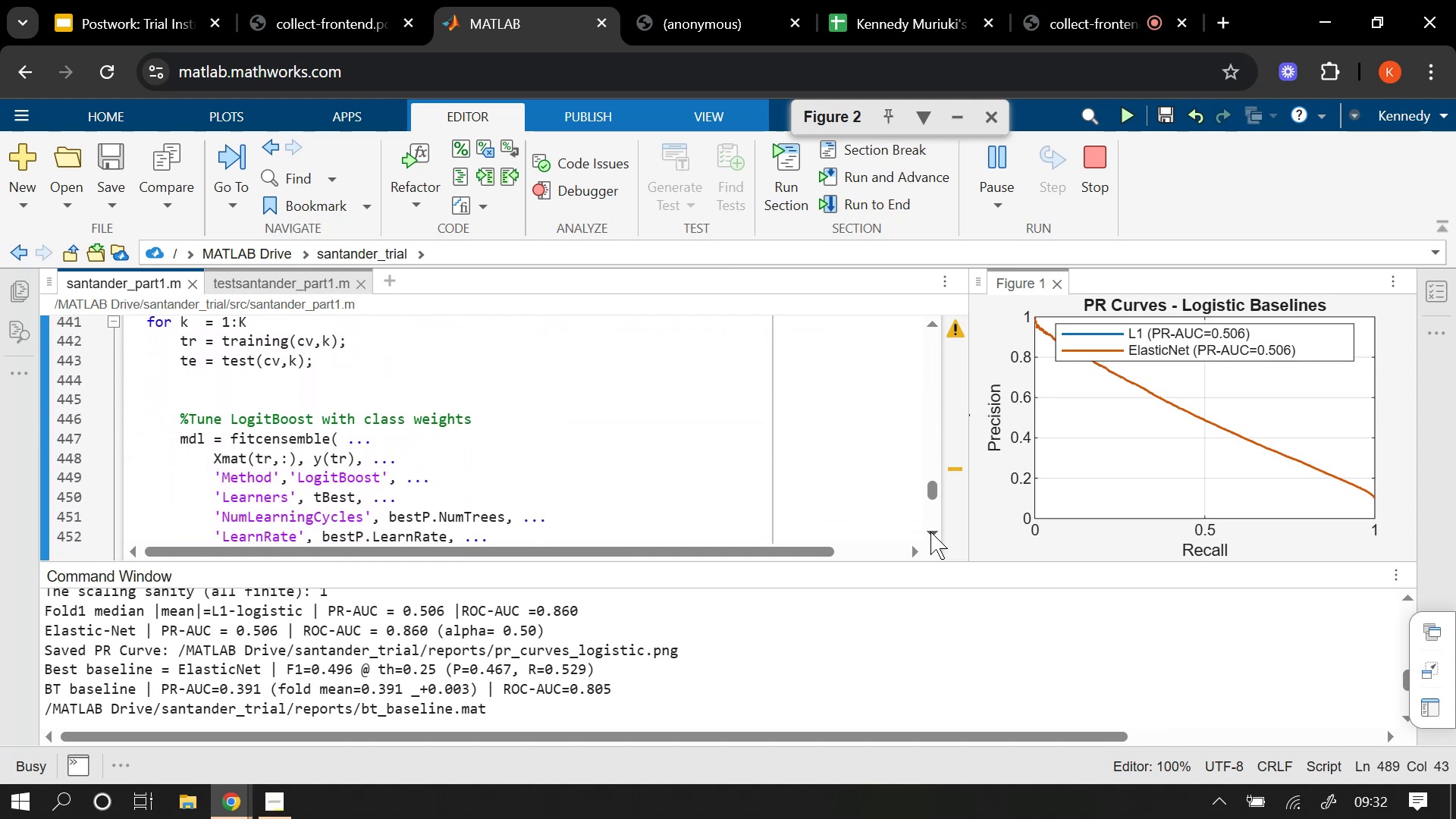 
double_click([930, 532])
 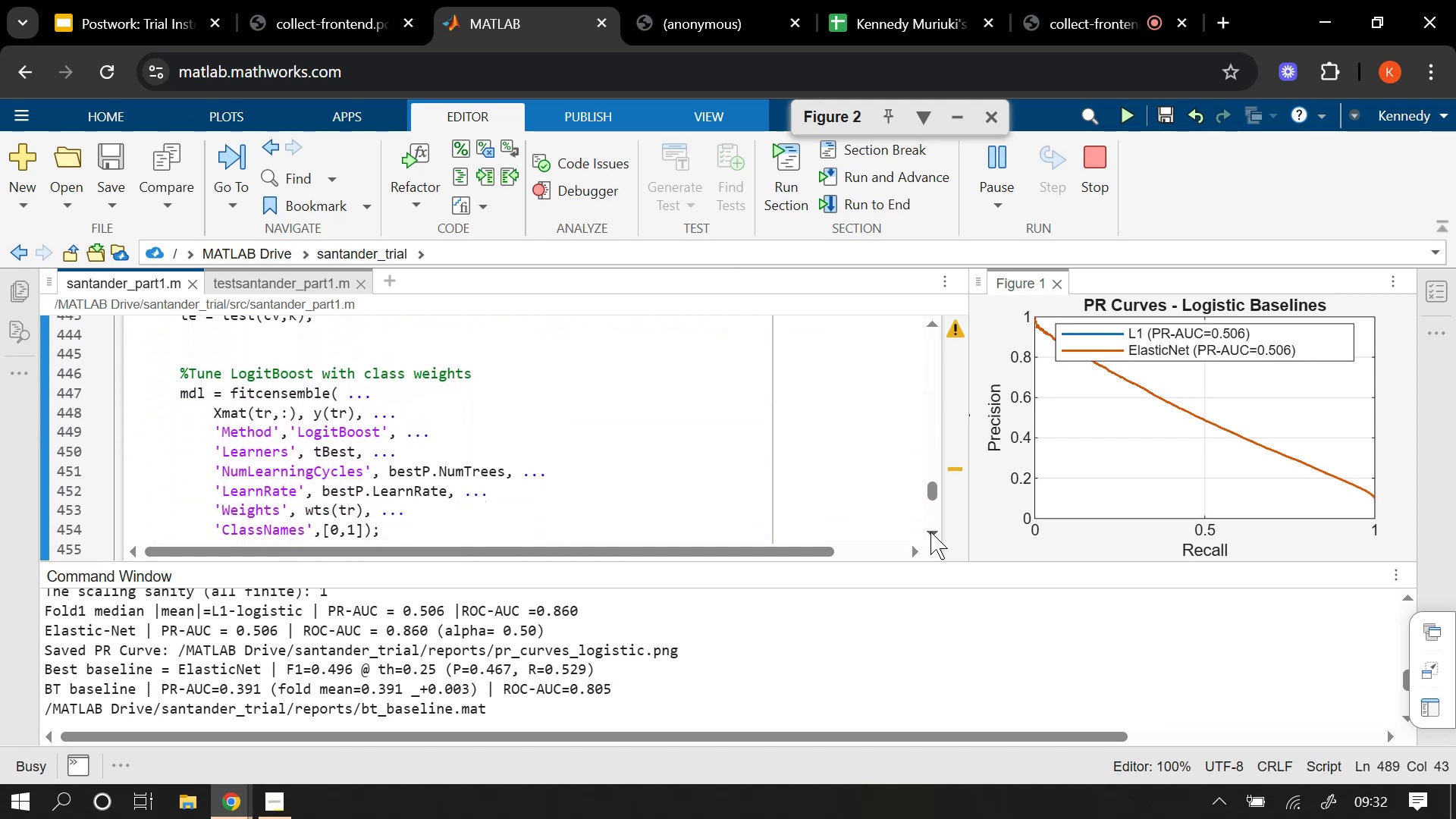 
triple_click([930, 532])
 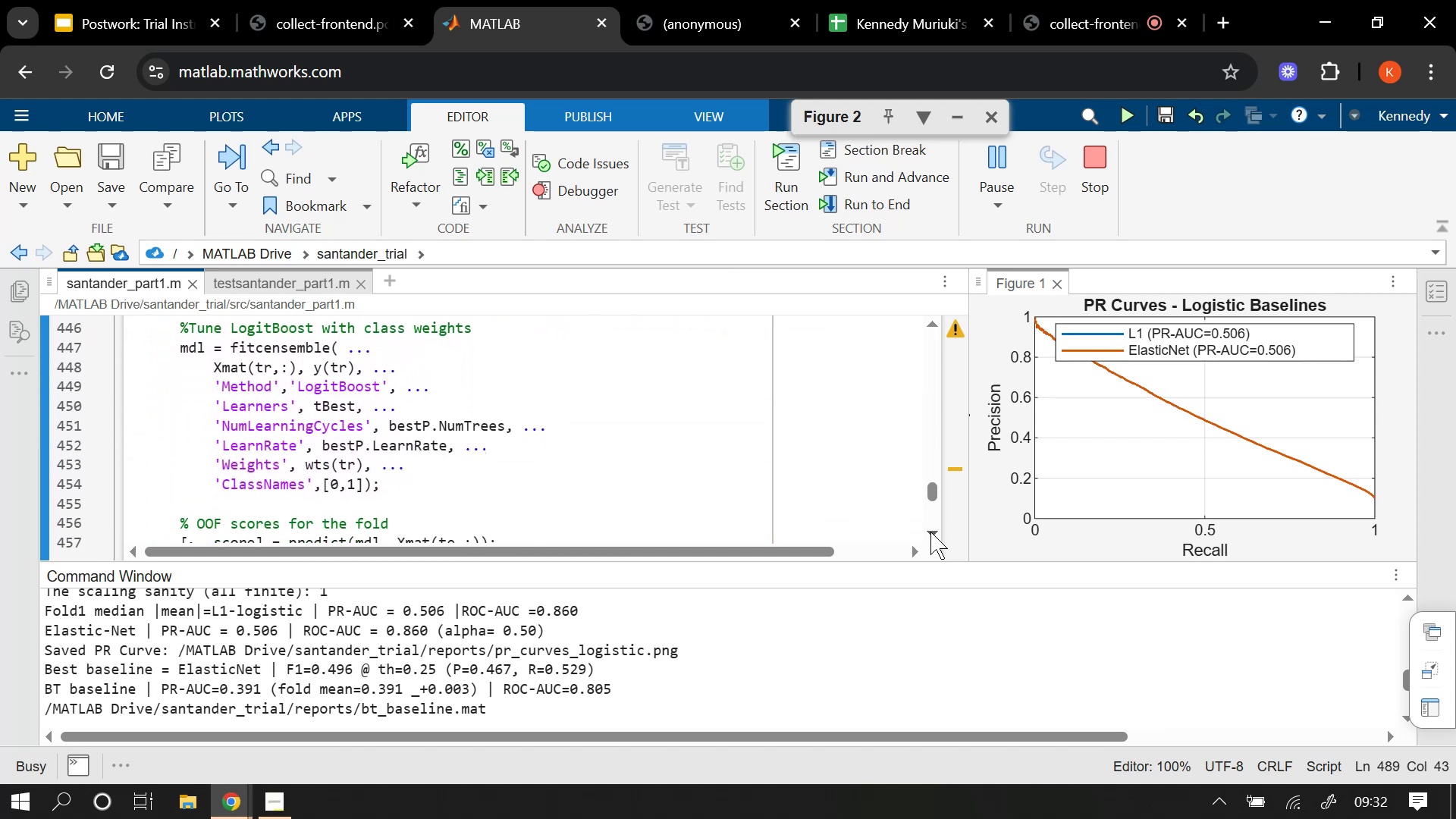 
triple_click([930, 532])
 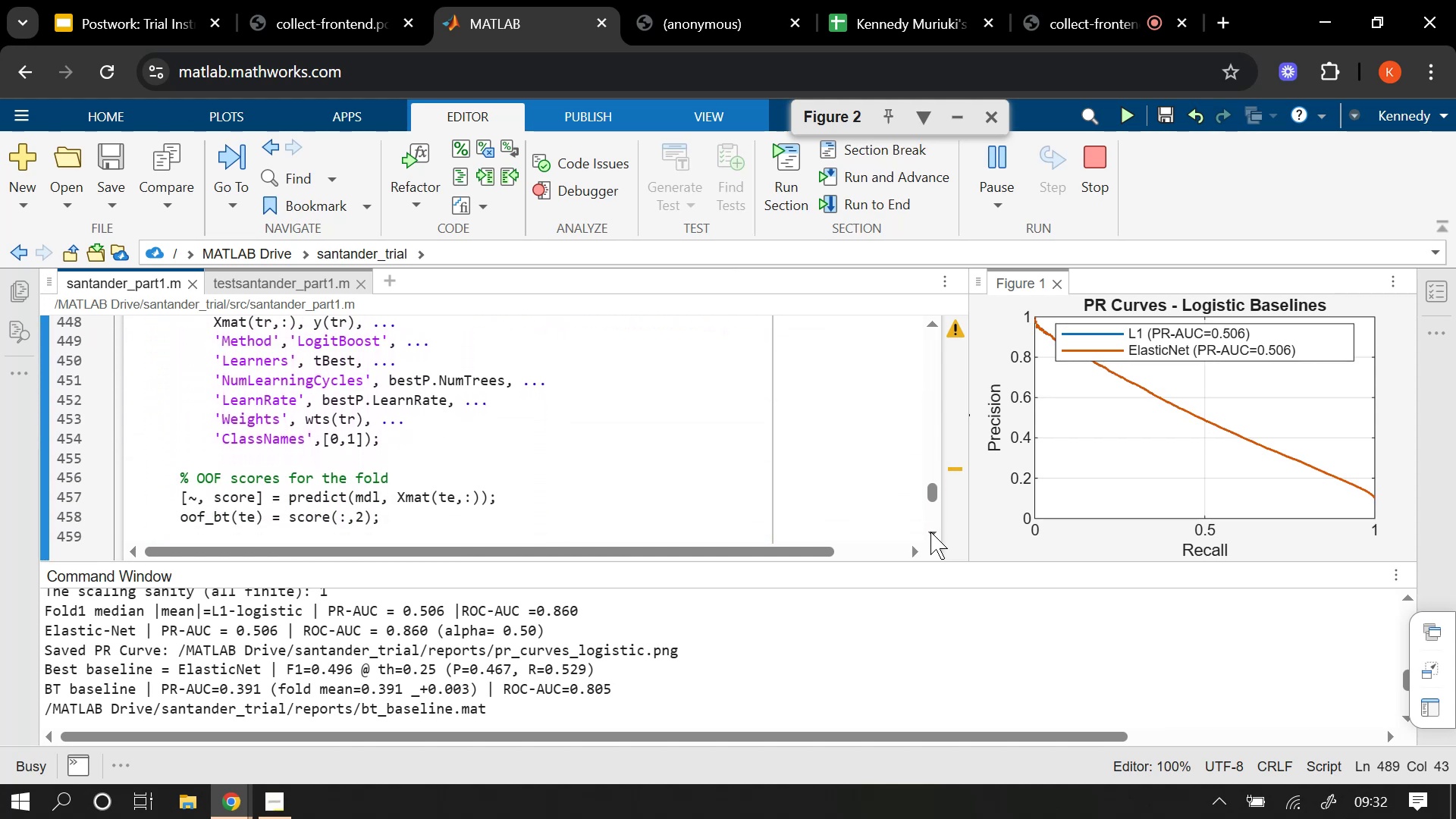 
triple_click([930, 532])
 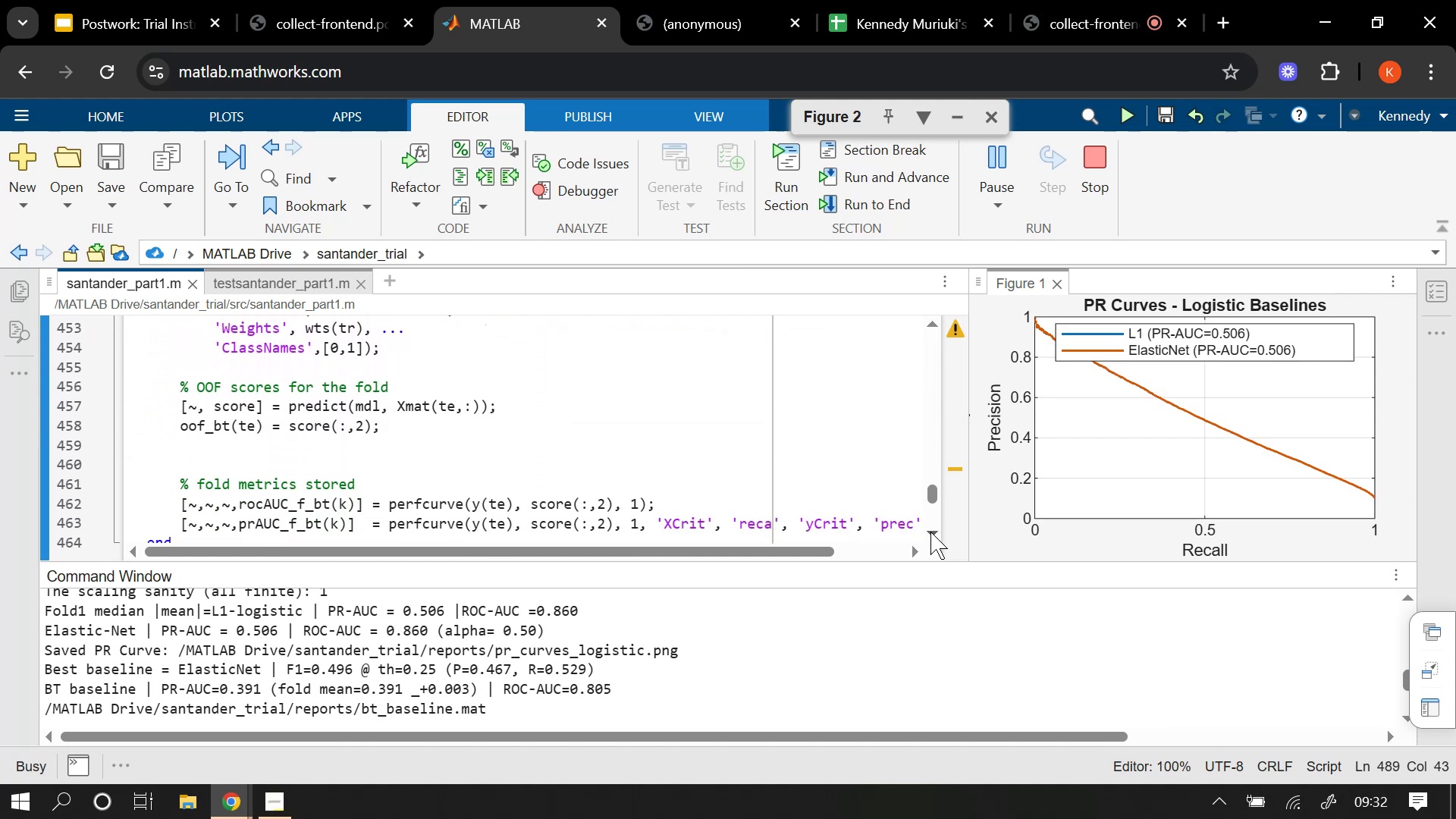 
left_click([930, 532])
 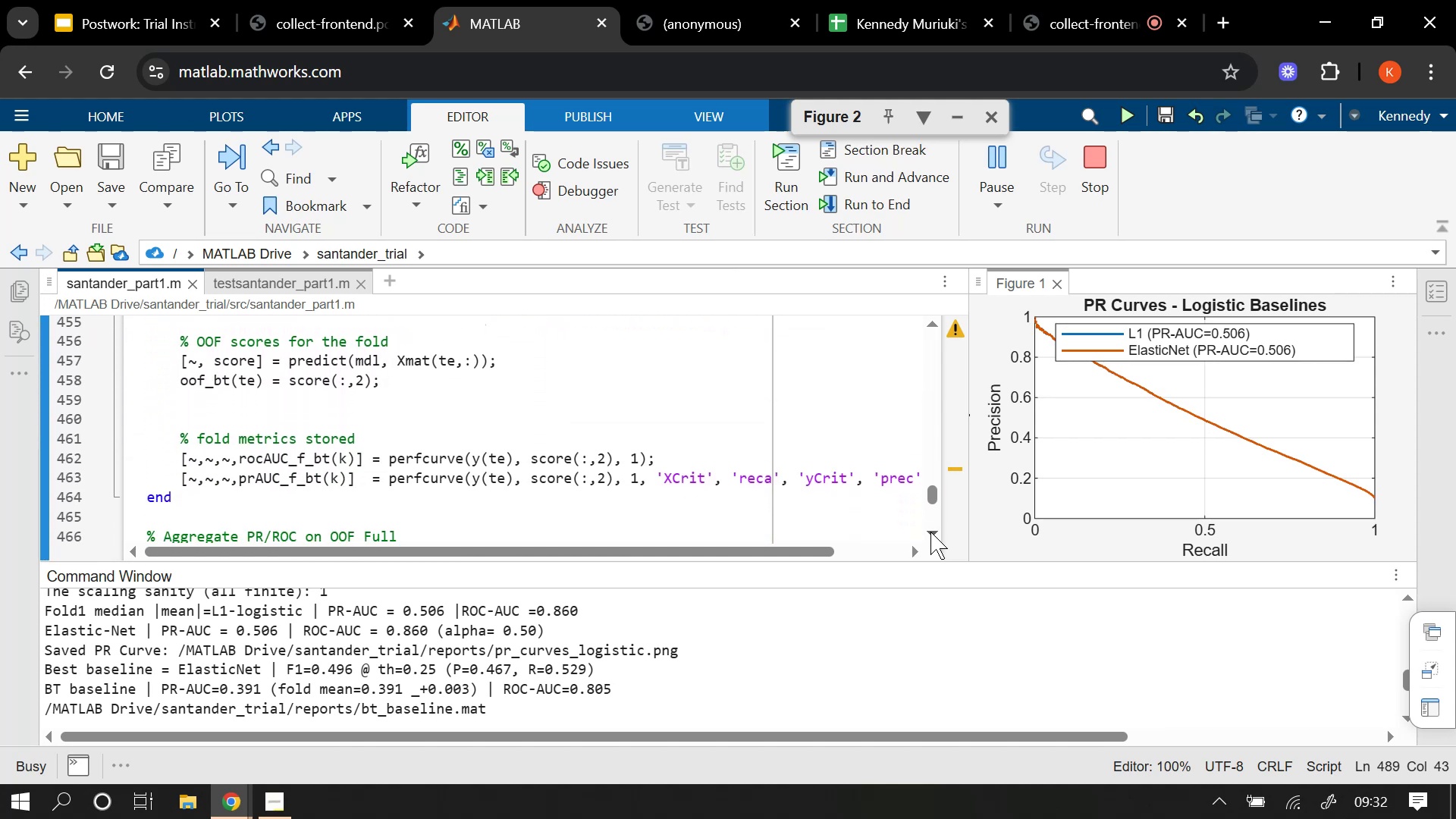 
double_click([930, 532])
 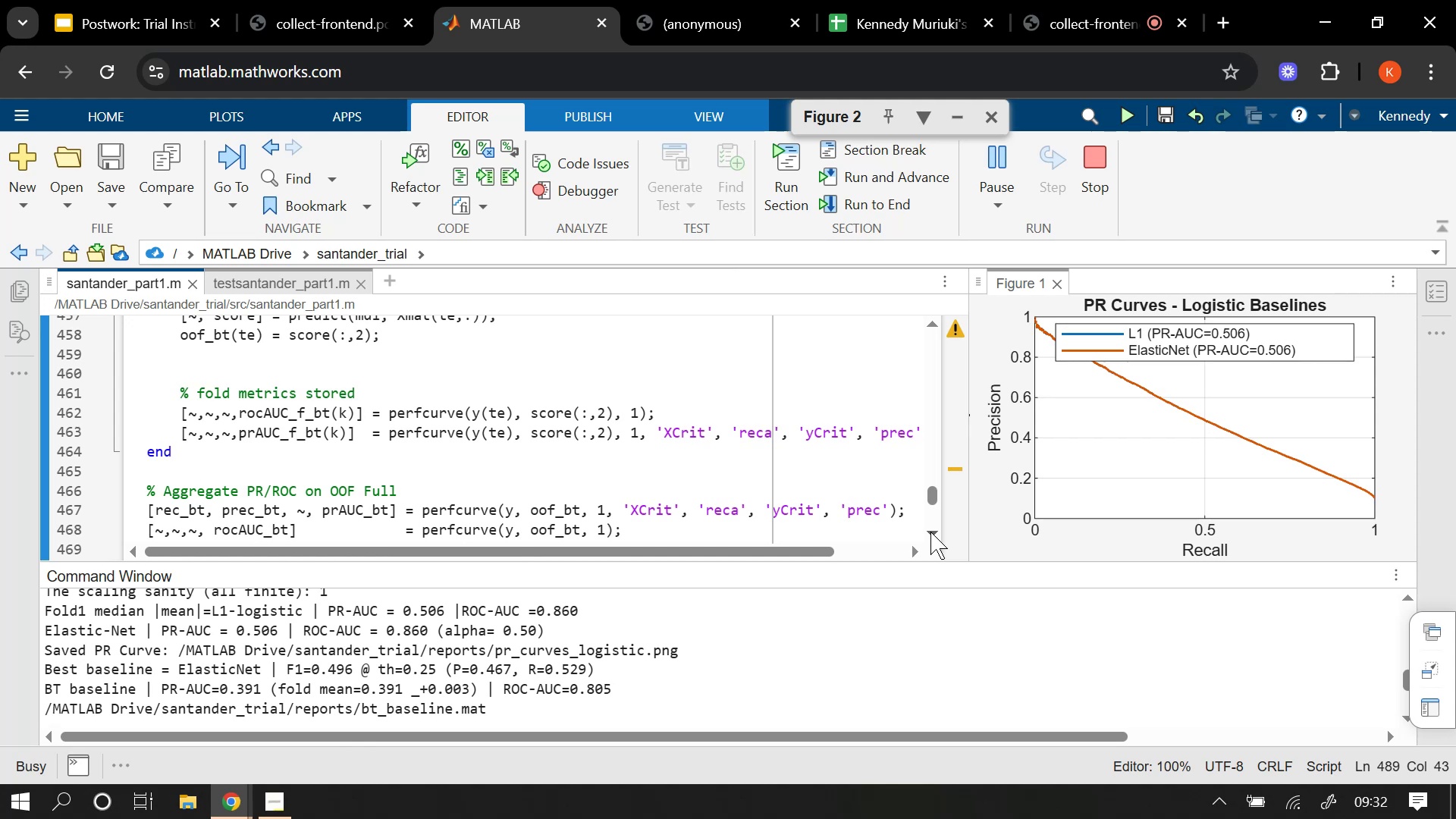 
triple_click([930, 532])
 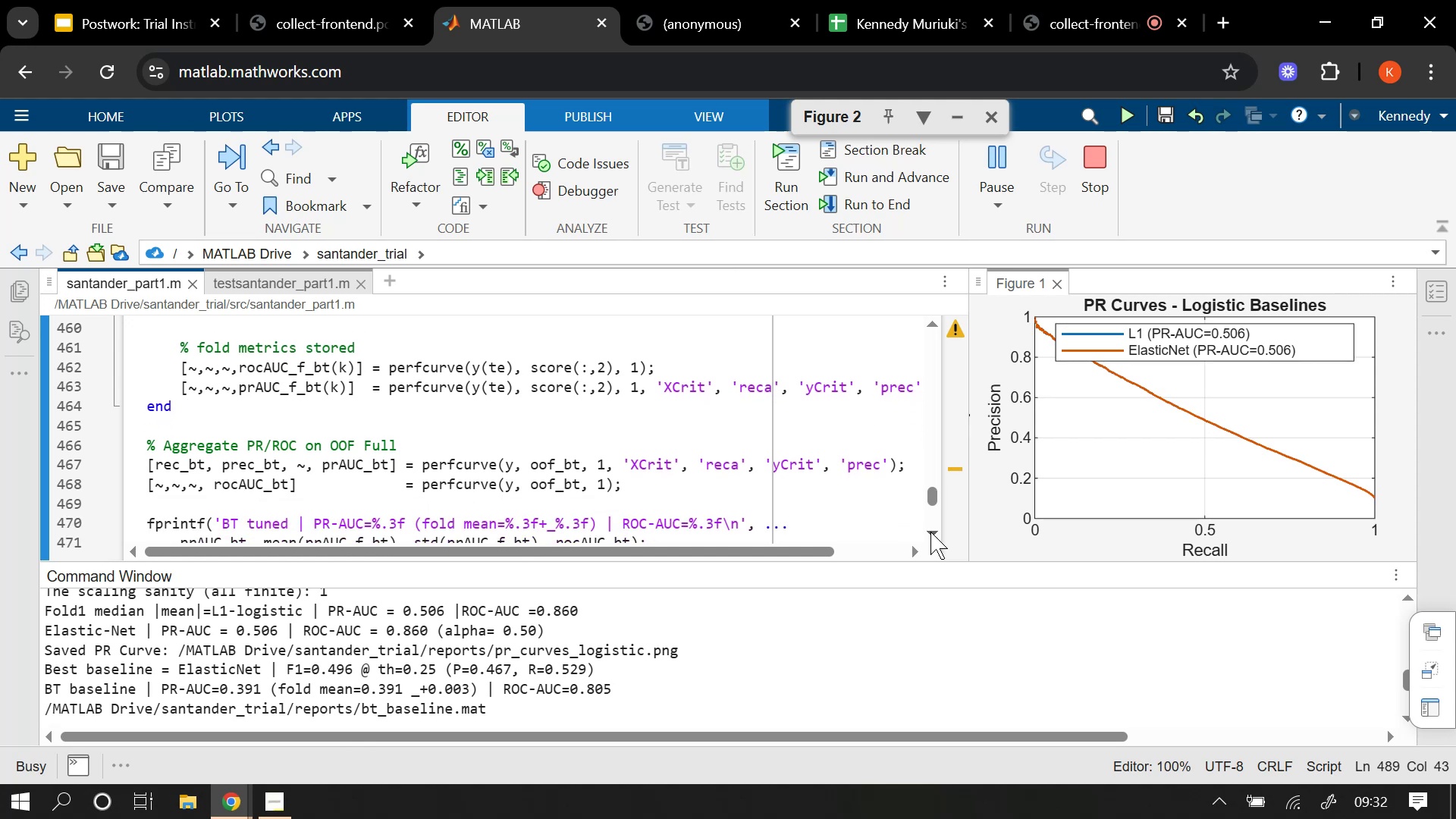 
triple_click([930, 532])
 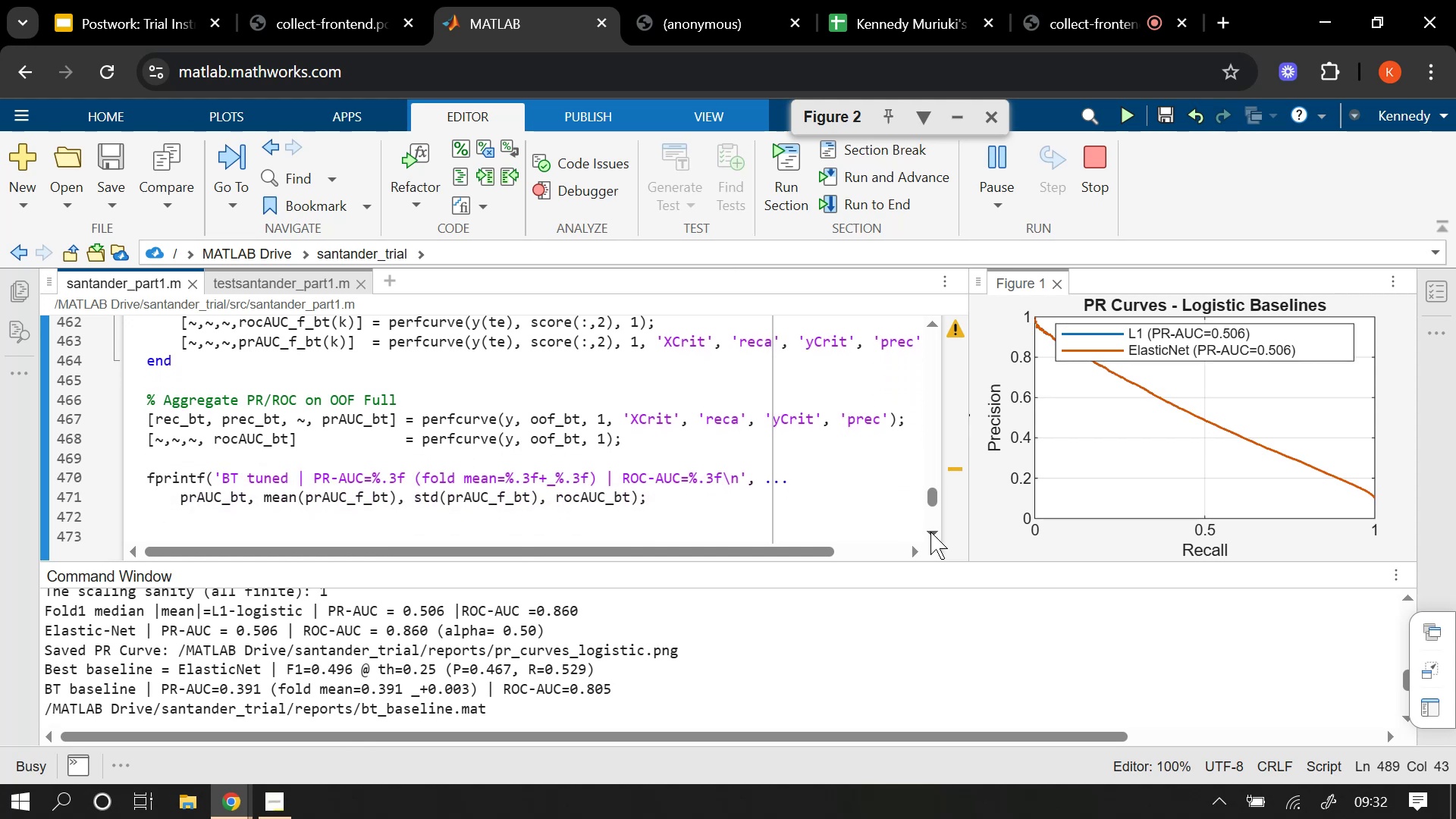 
triple_click([930, 532])
 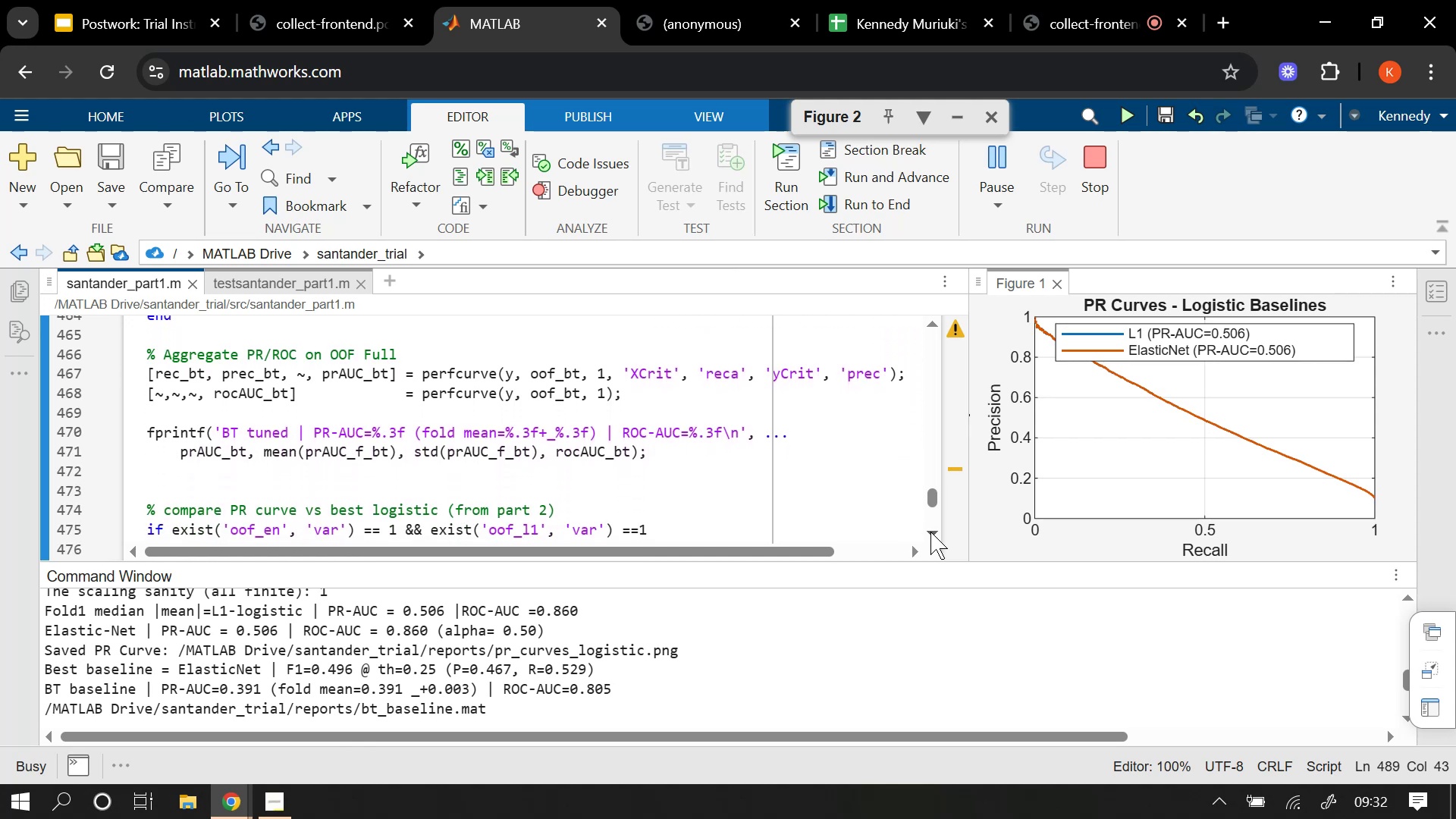 
triple_click([930, 532])
 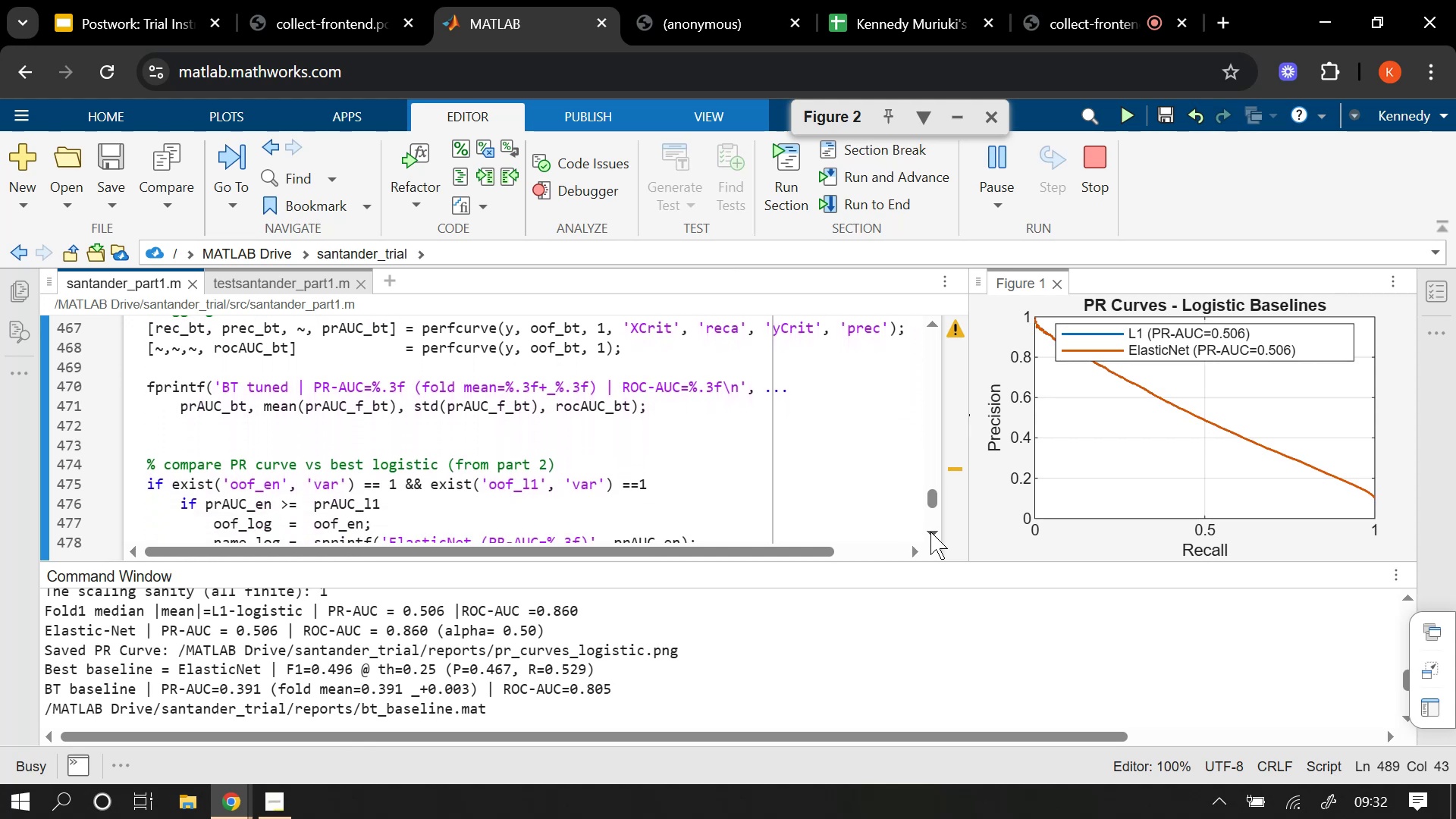 
triple_click([930, 532])
 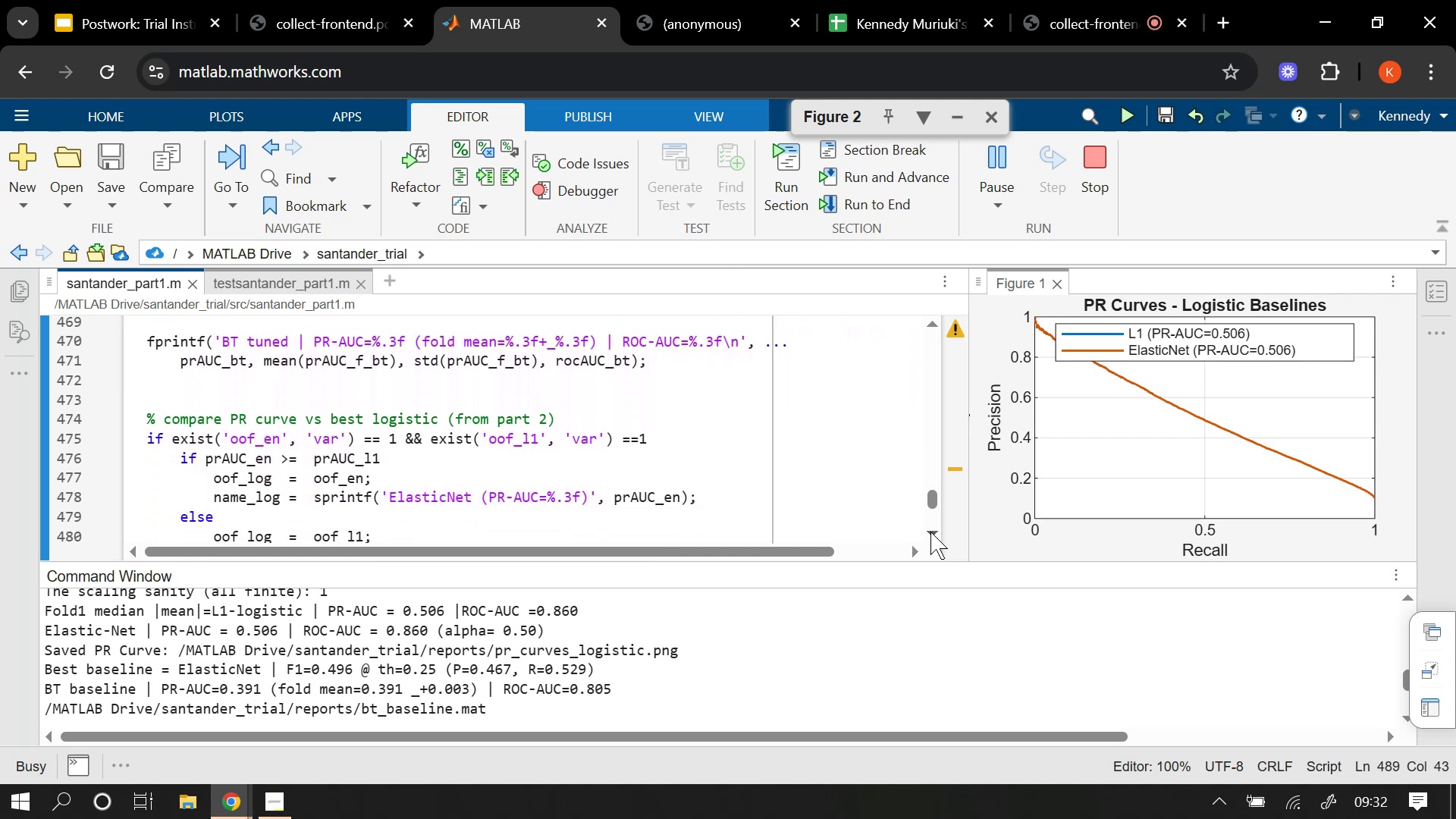 
triple_click([930, 532])
 